 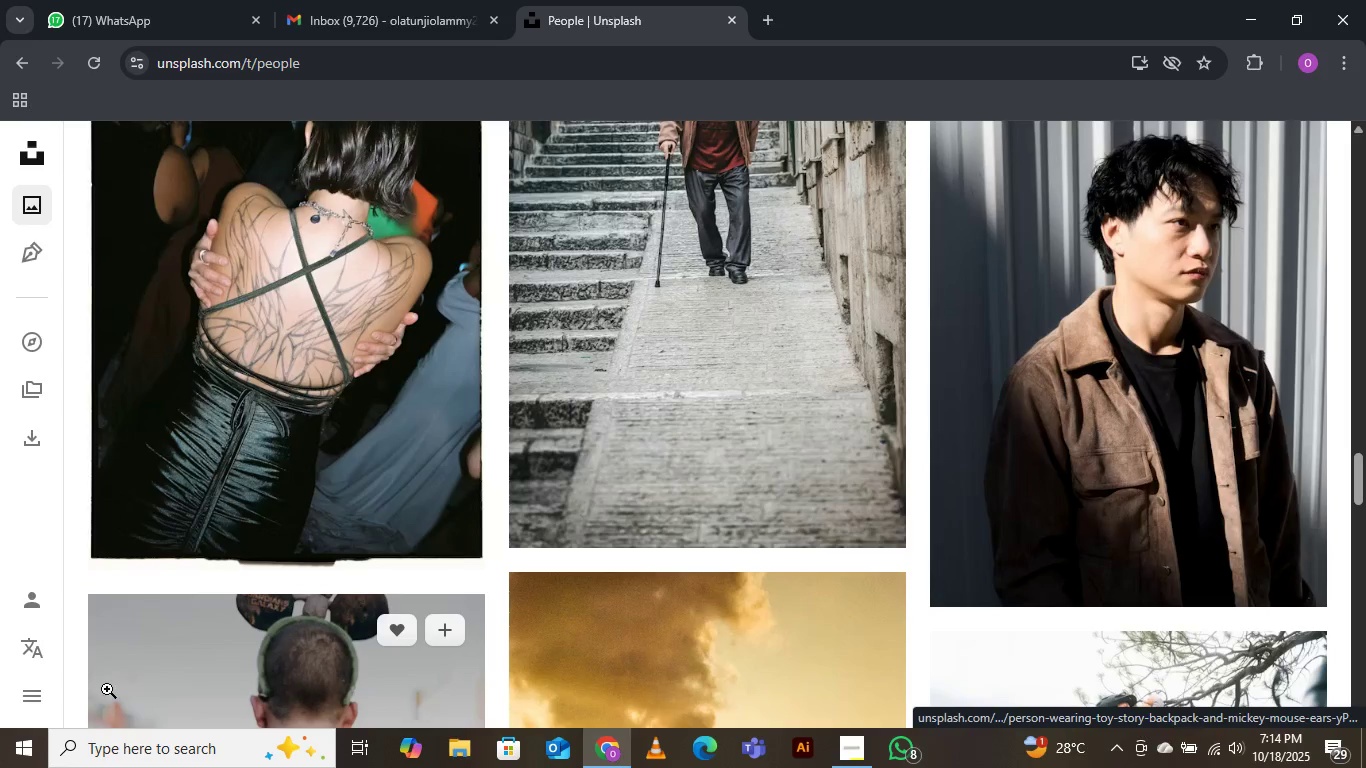 
scroll: coordinate [554, 548], scroll_direction: down, amount: 11.0
 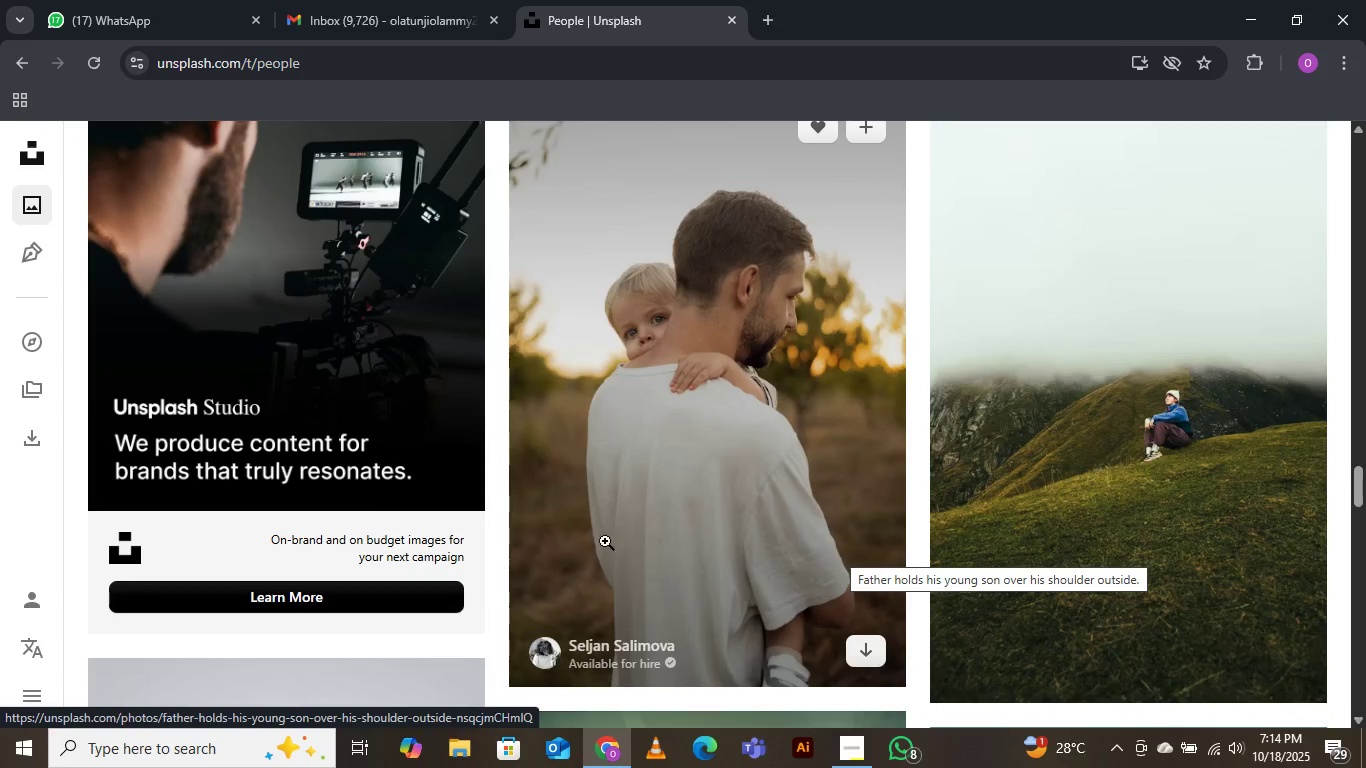 
scroll: coordinate [667, 500], scroll_direction: down, amount: 11.0
 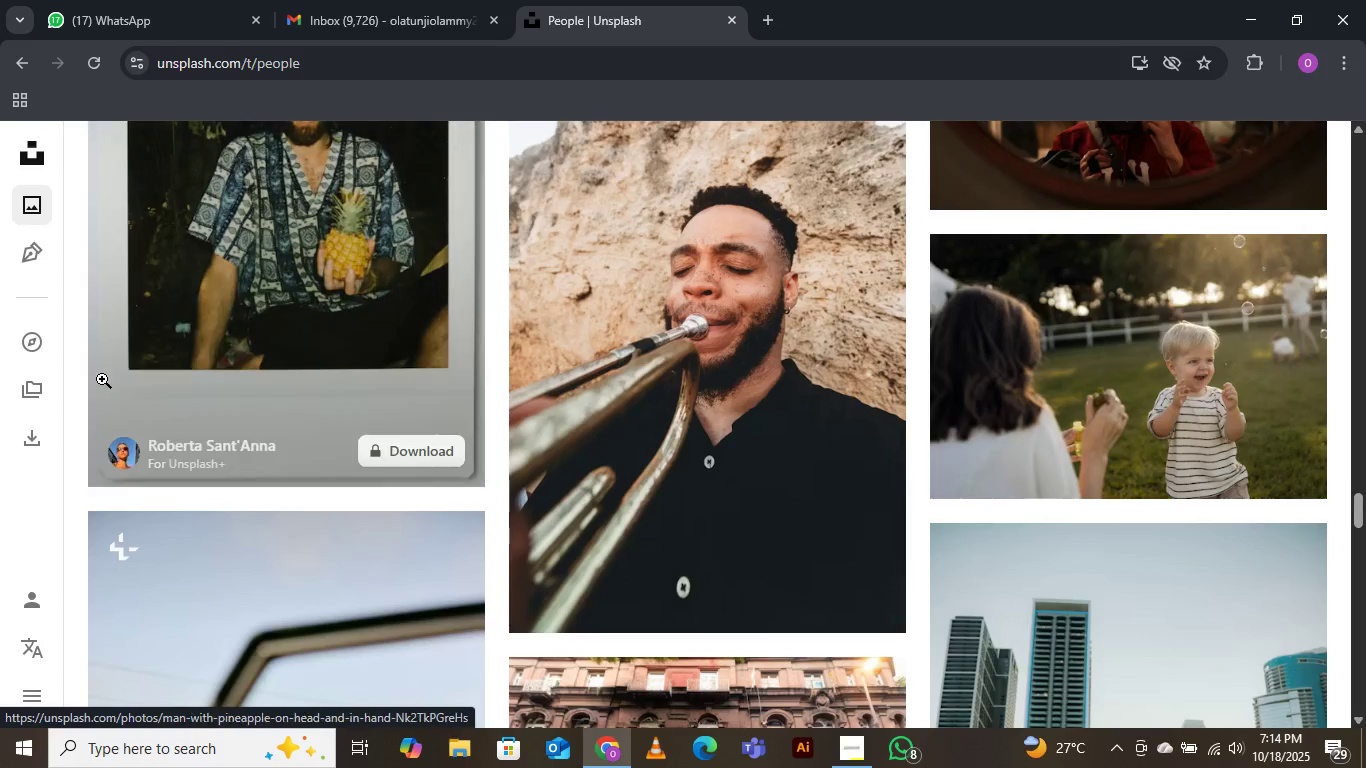 
wait(8.12)
 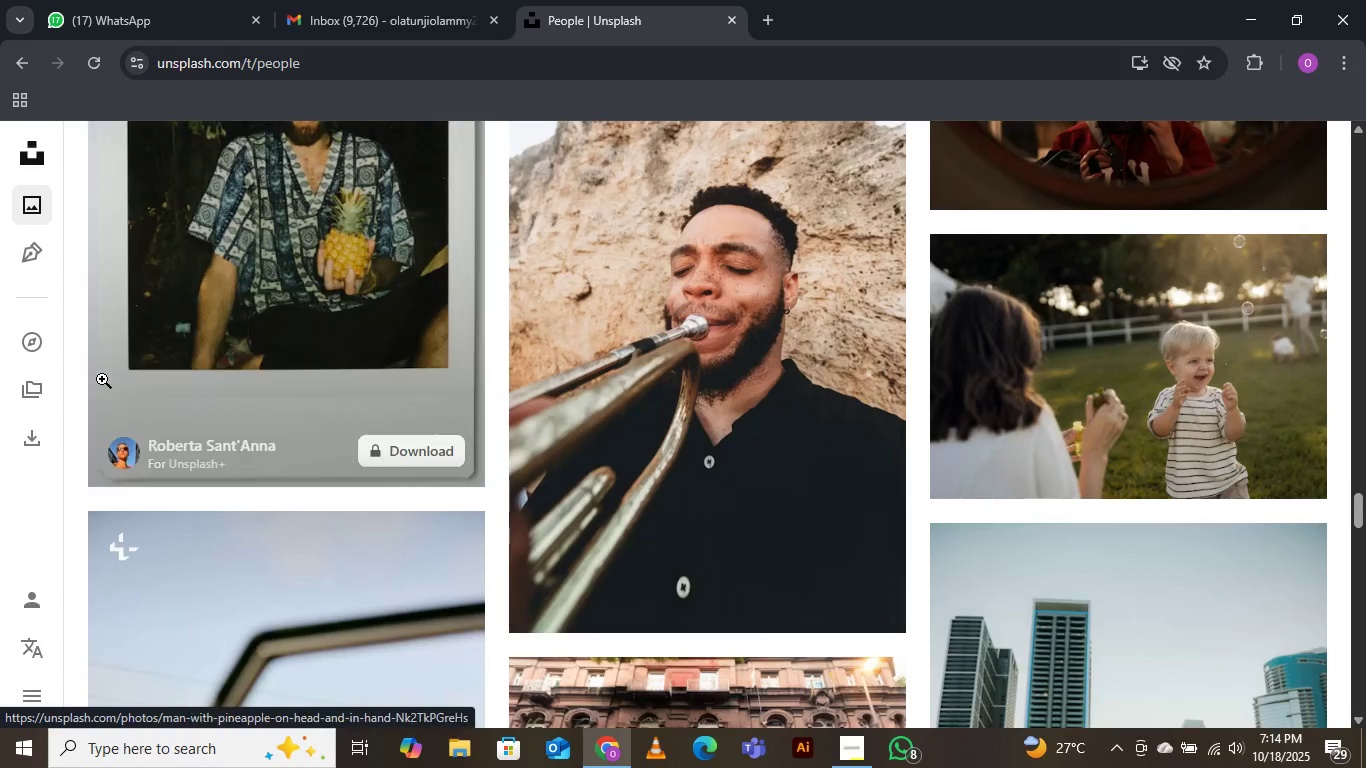 
scroll: coordinate [671, 548], scroll_direction: down, amount: 13.0
 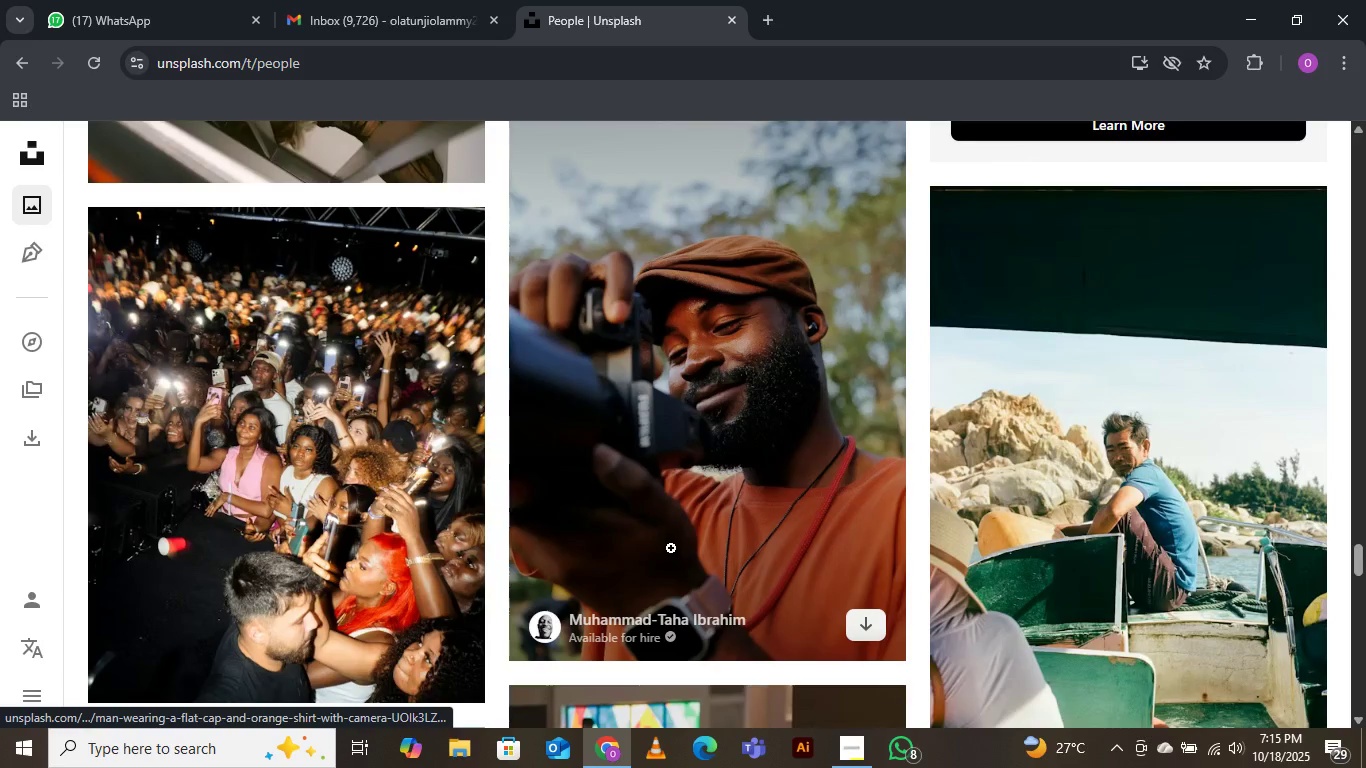 
scroll: coordinate [671, 548], scroll_direction: down, amount: 9.0
 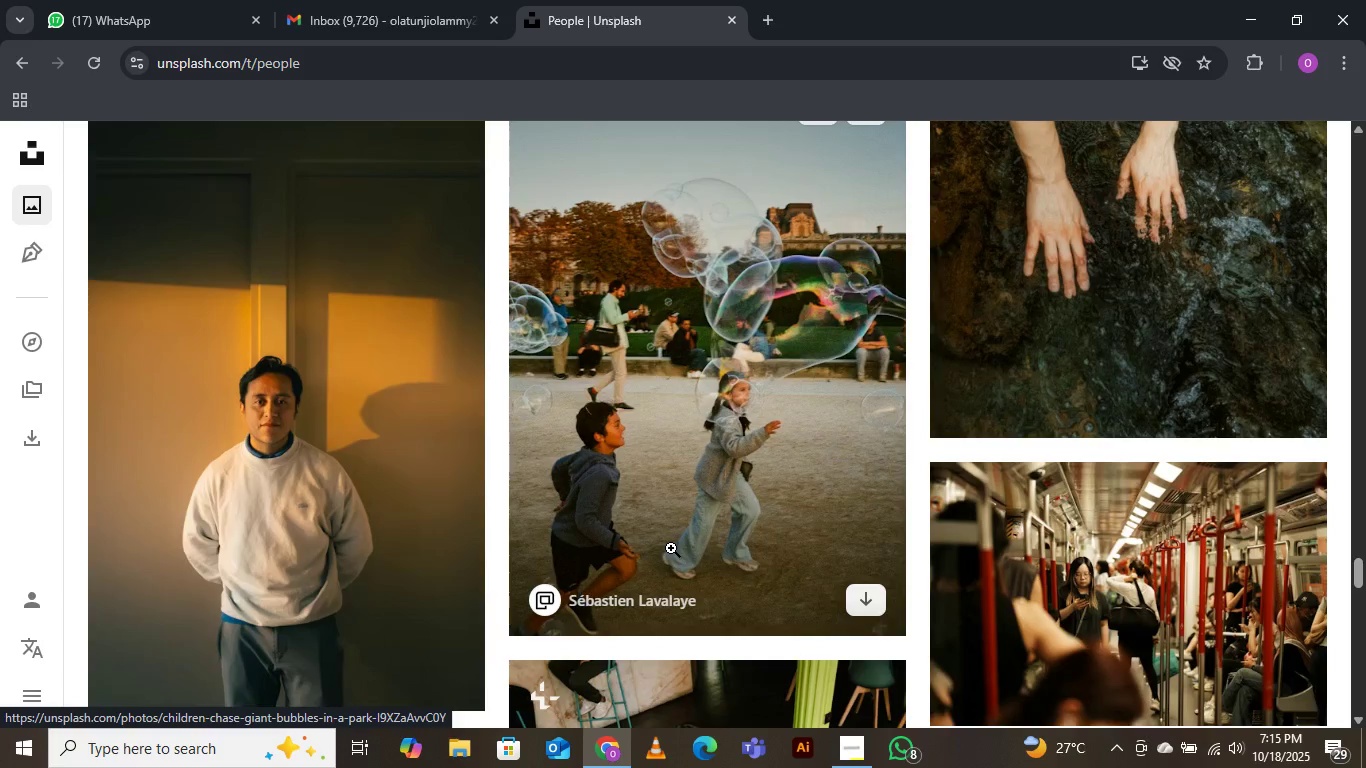 
scroll: coordinate [671, 548], scroll_direction: down, amount: 7.0
 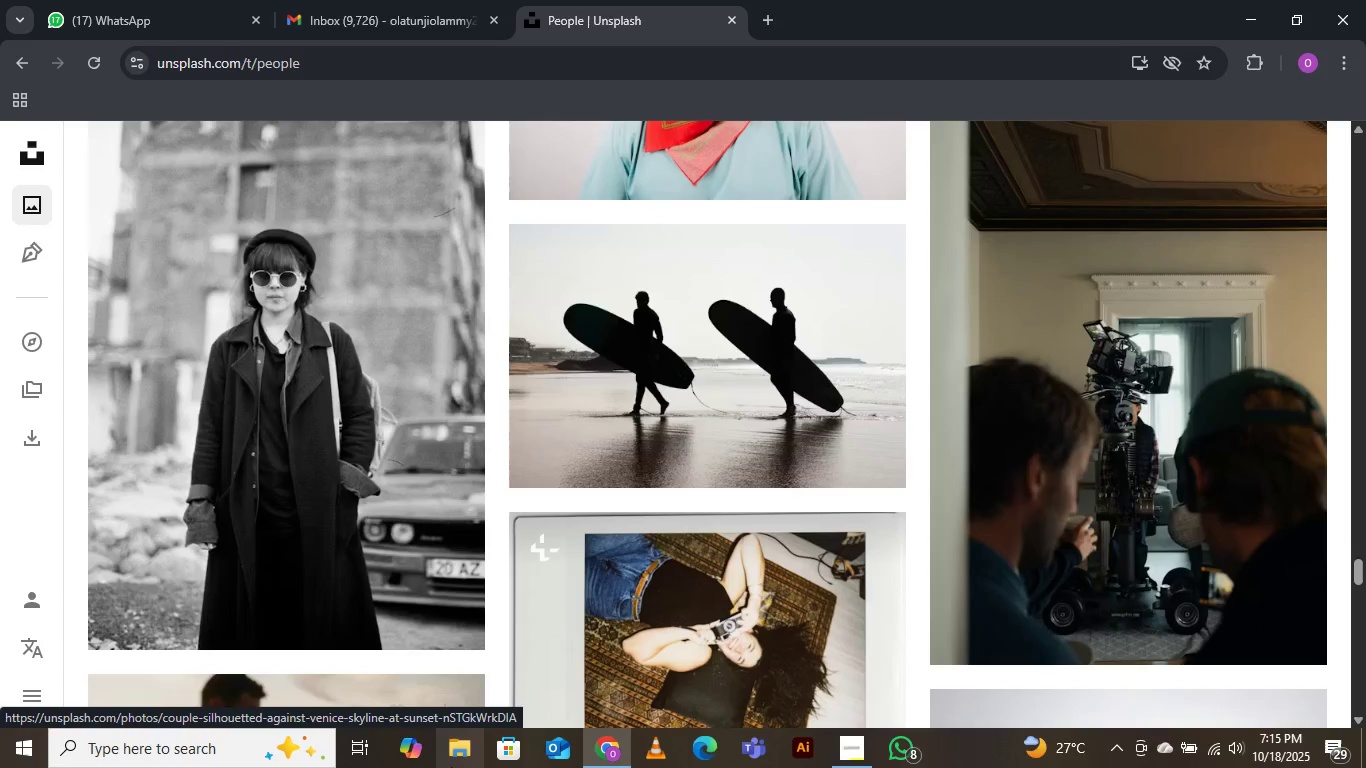 
wait(5.09)
 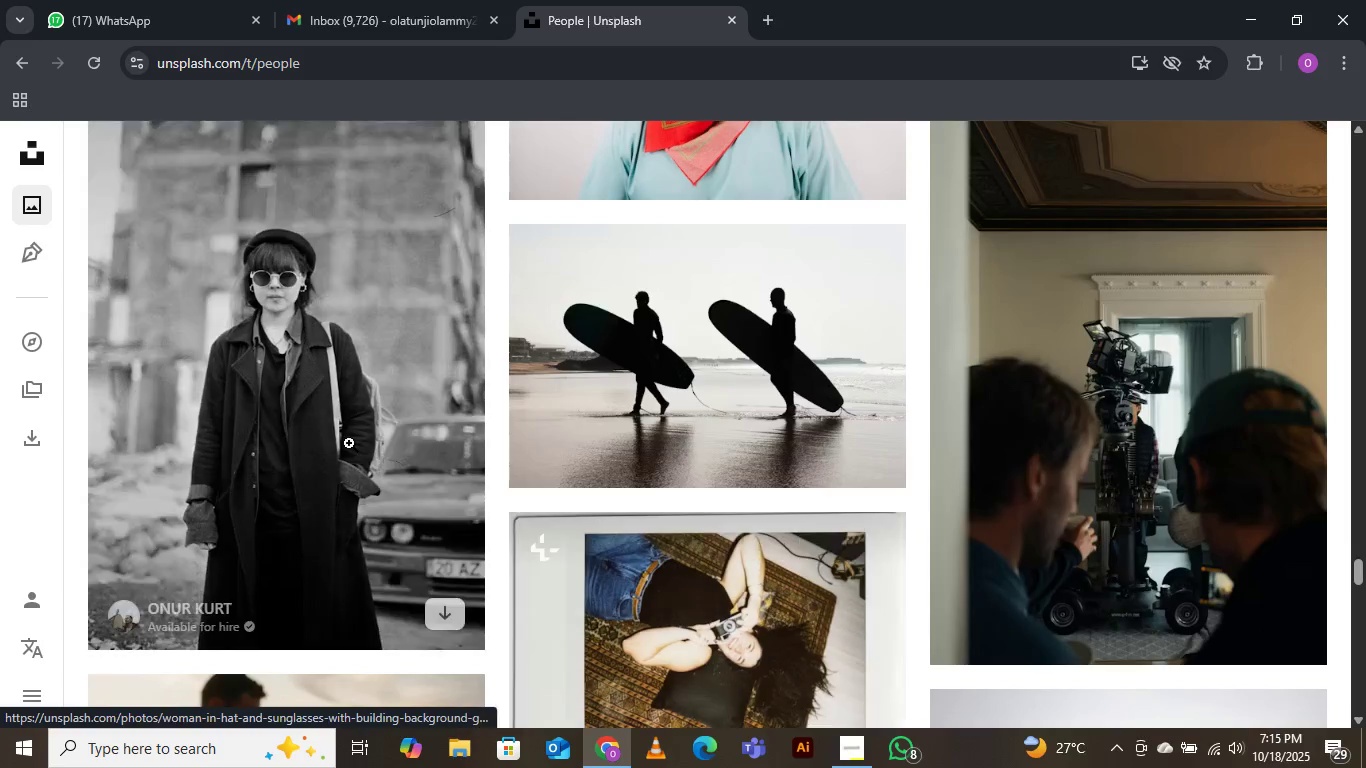 
left_click([465, 752])
 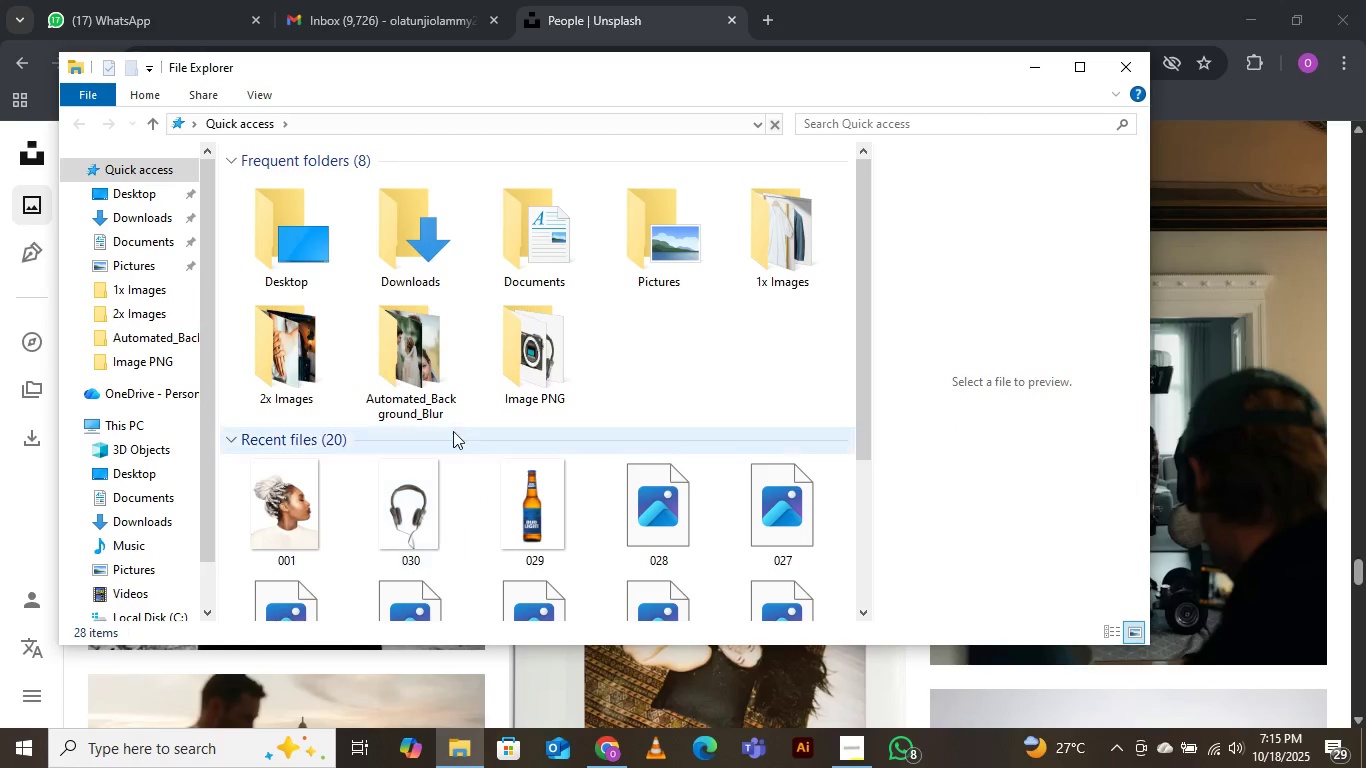 
left_click([115, 225])
 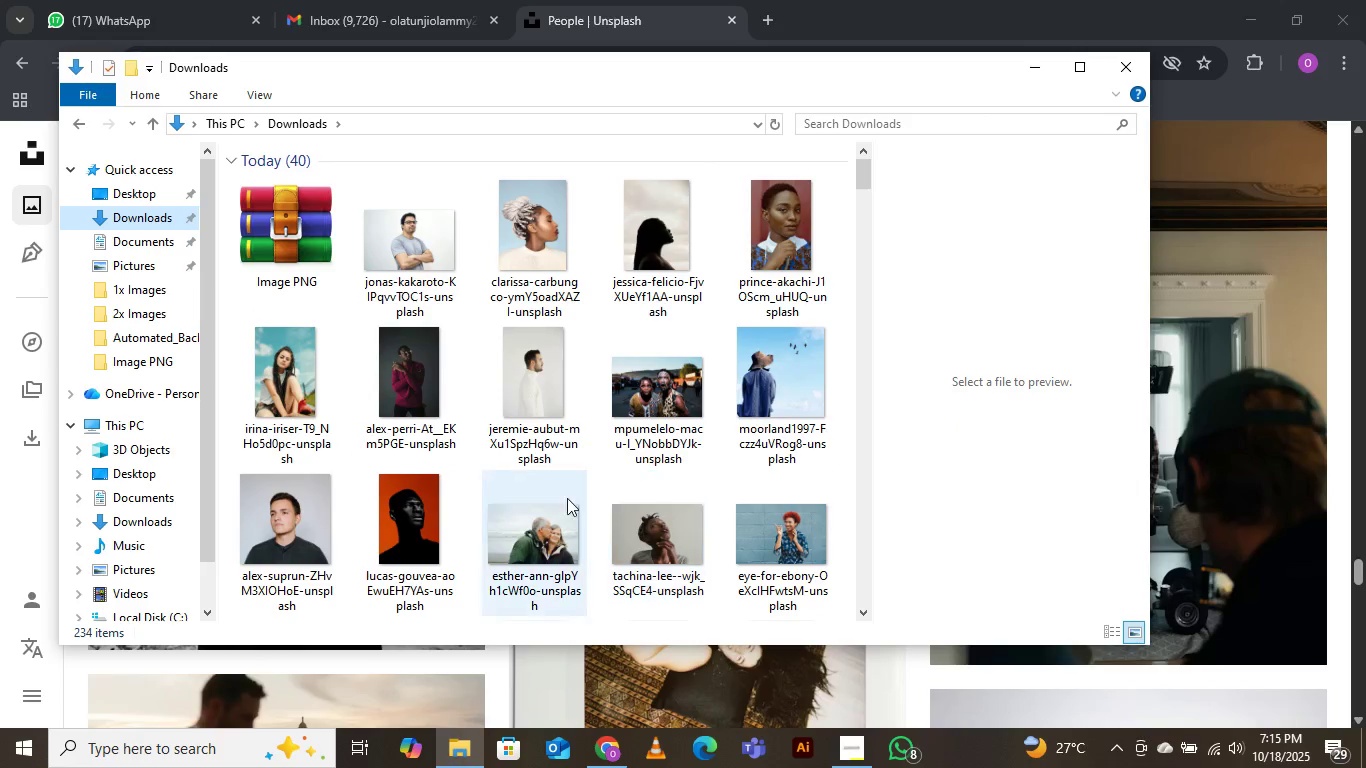 
wait(5.79)
 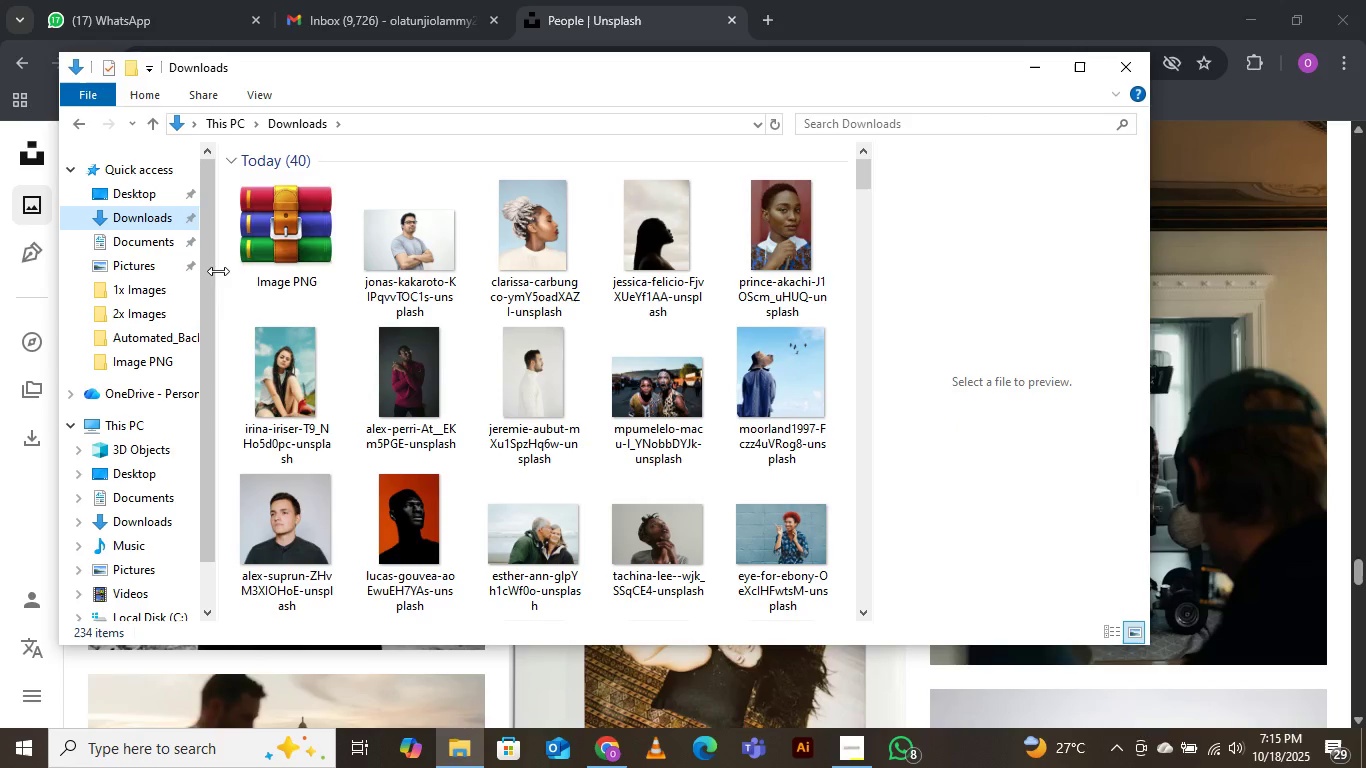 
scroll: coordinate [357, 453], scroll_direction: down, amount: 4.0
 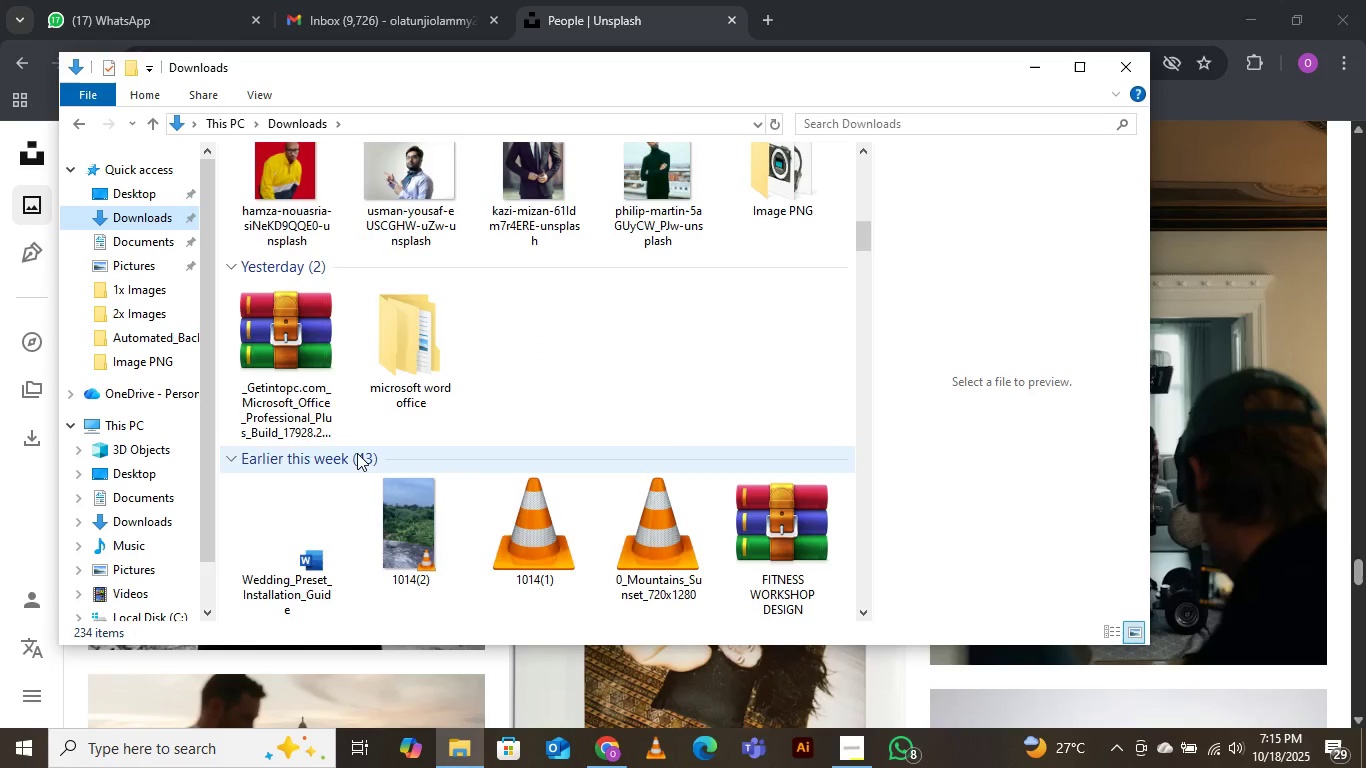 
scroll: coordinate [347, 341], scroll_direction: up, amount: 6.0
 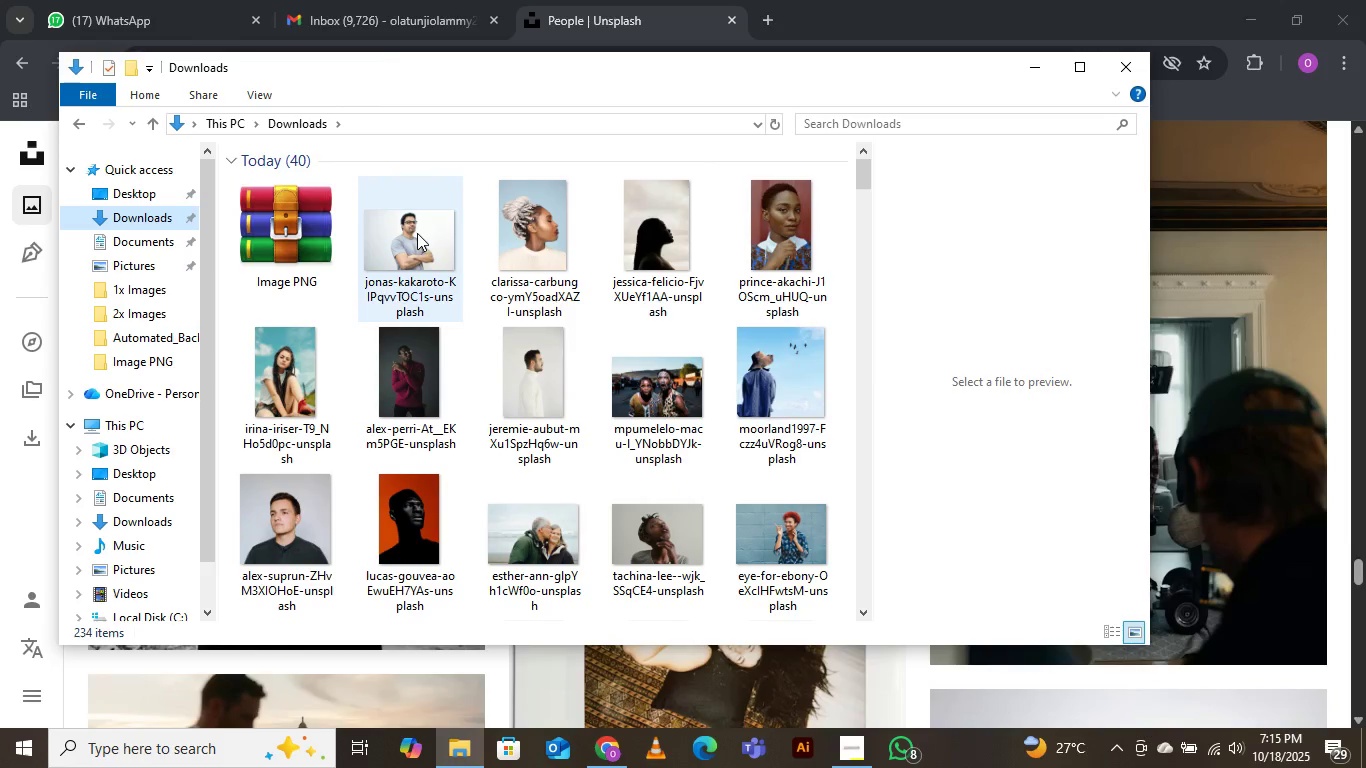 
left_click([417, 233])
 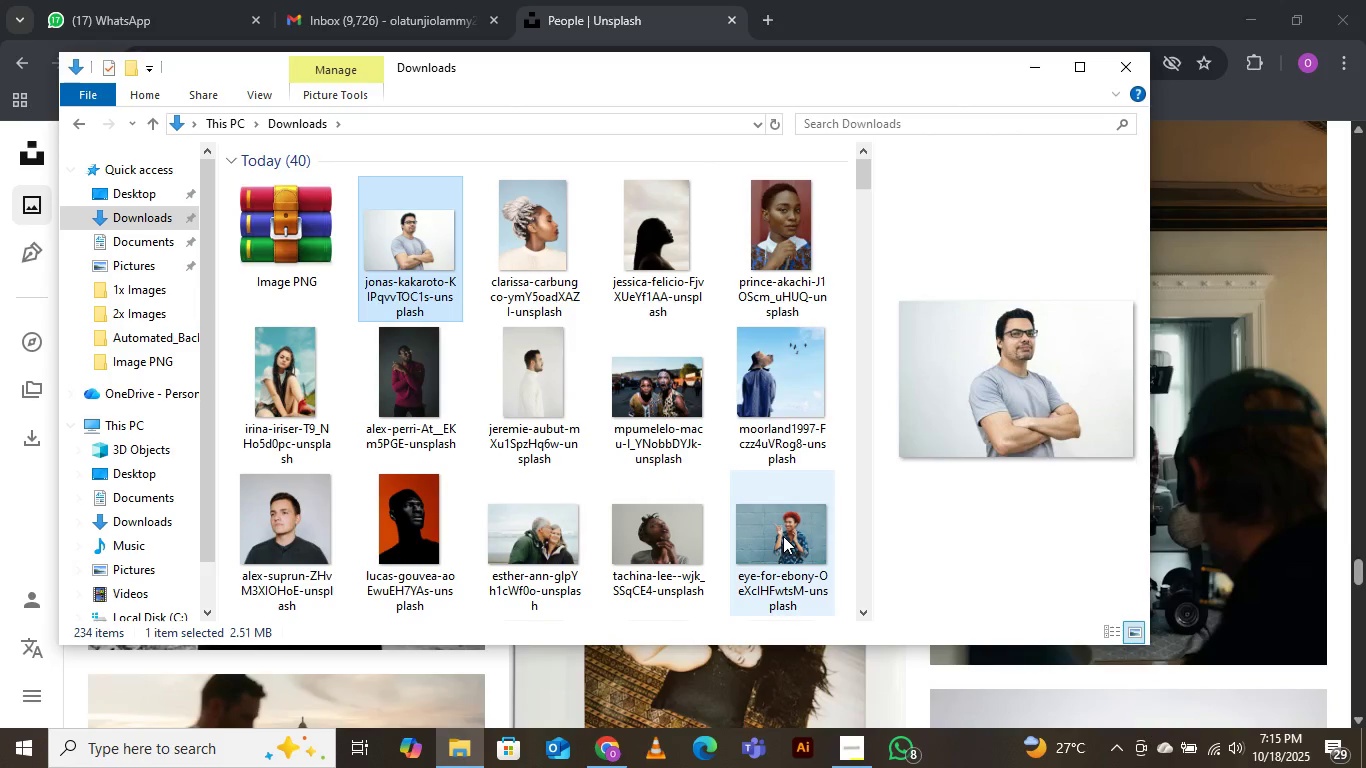 
scroll: coordinate [783, 536], scroll_direction: down, amount: 1.0
 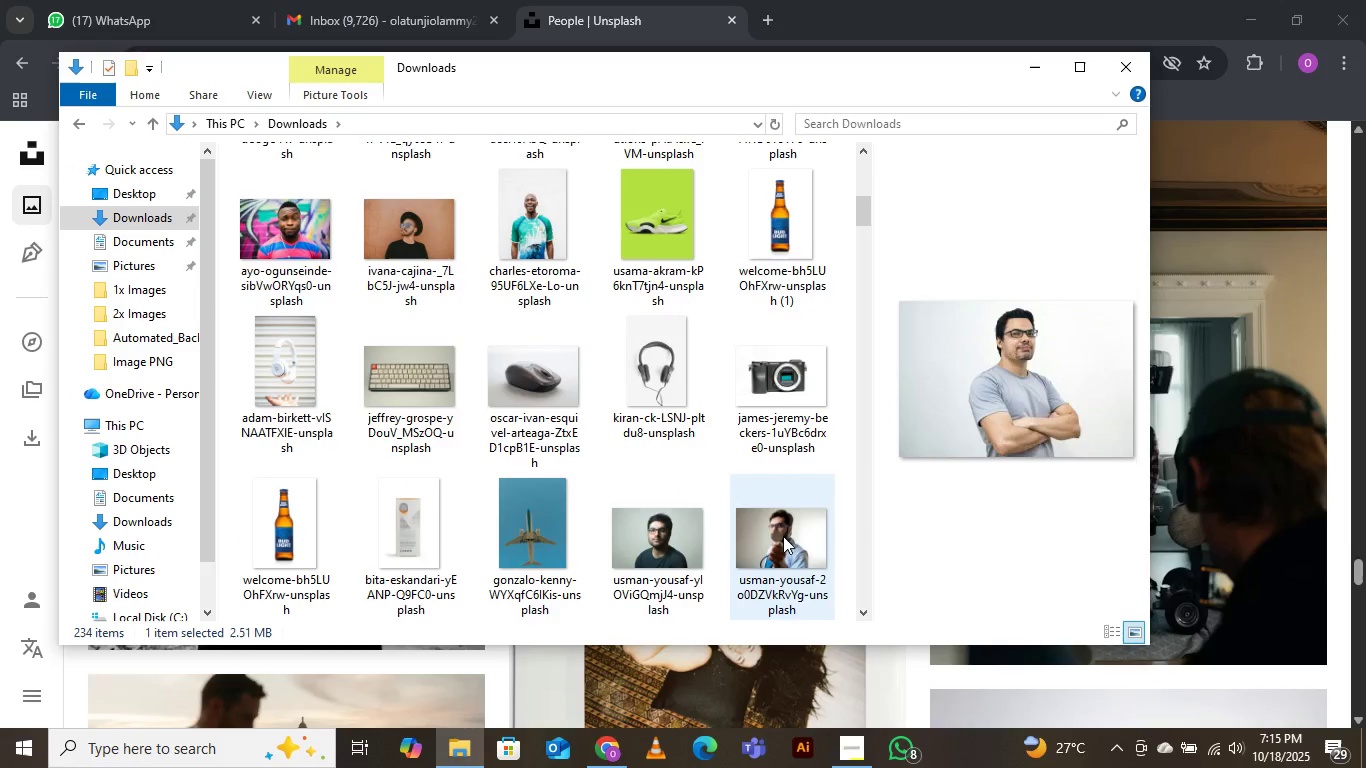 
scroll: coordinate [783, 536], scroll_direction: up, amount: 1.0
 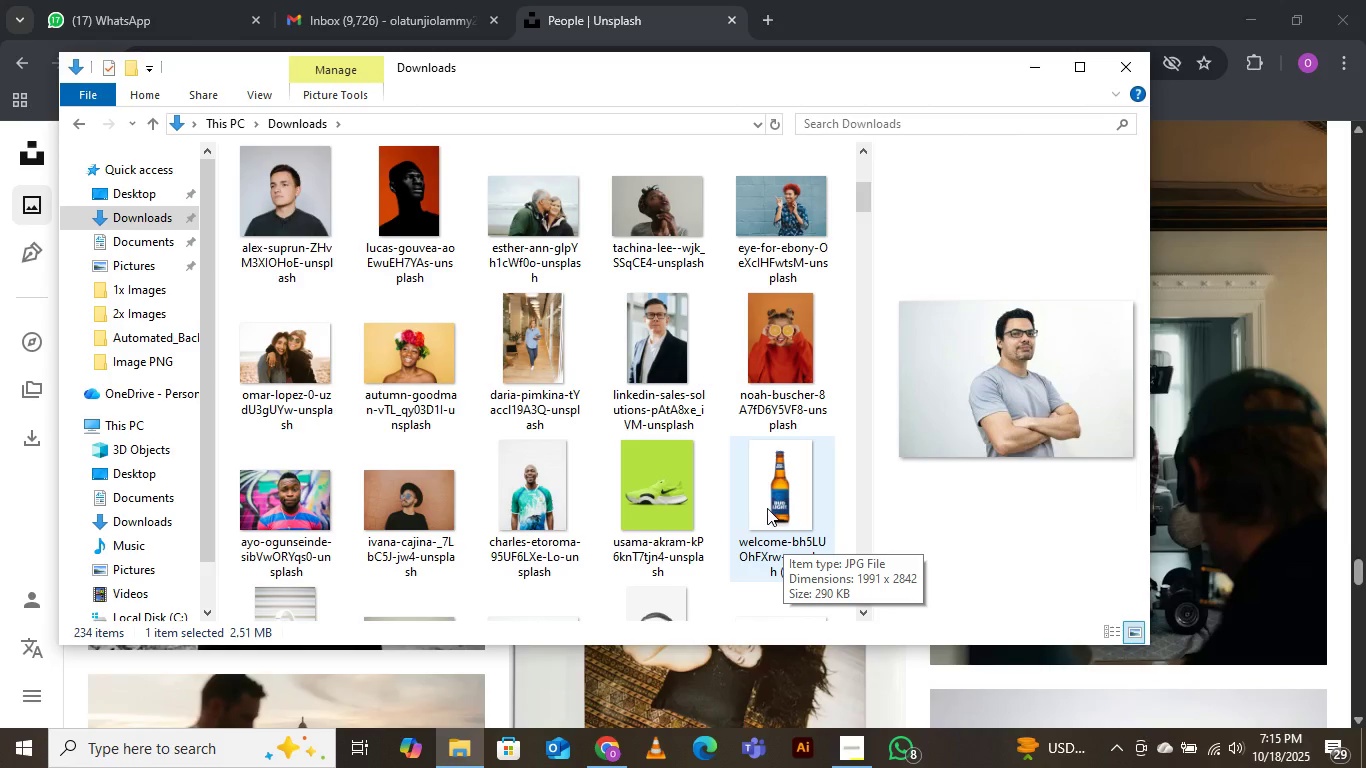 
wait(6.68)
 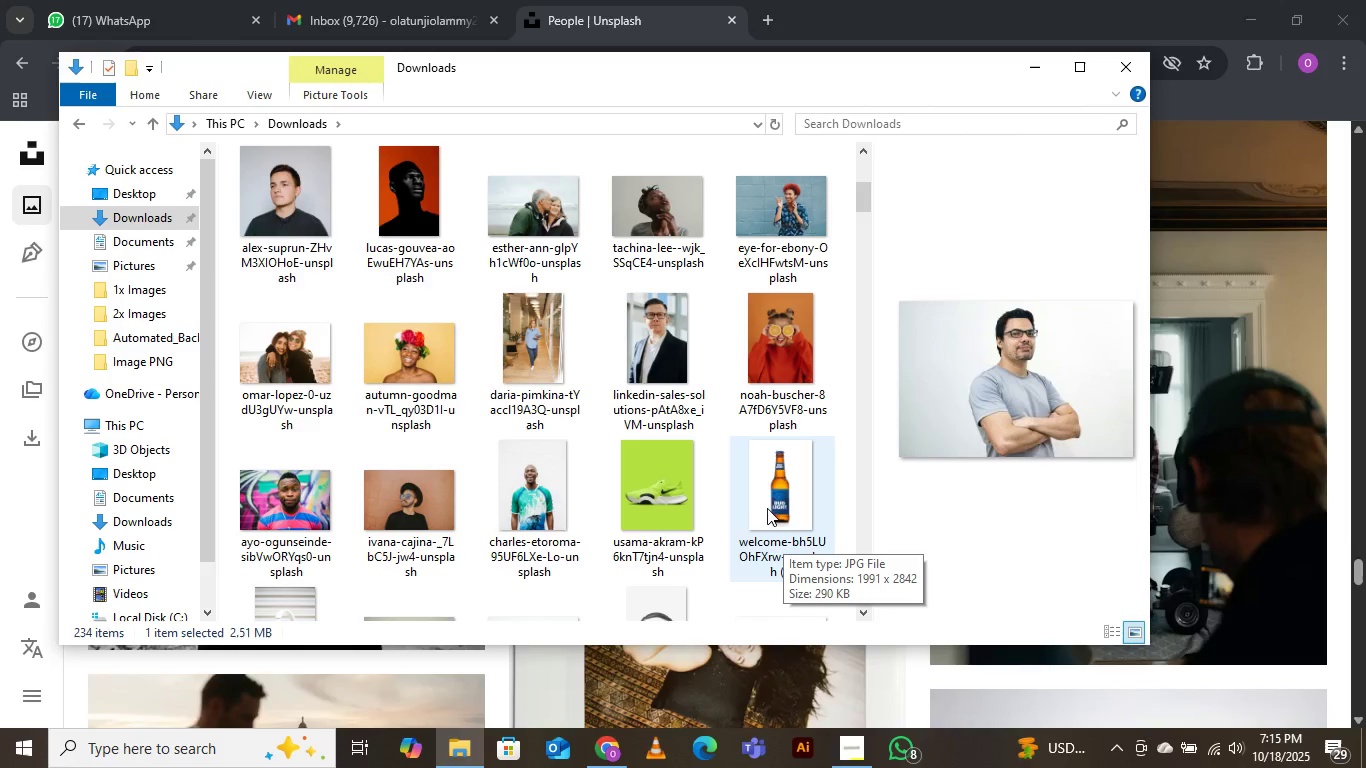 
scroll: coordinate [620, 378], scroll_direction: down, amount: 3.0
 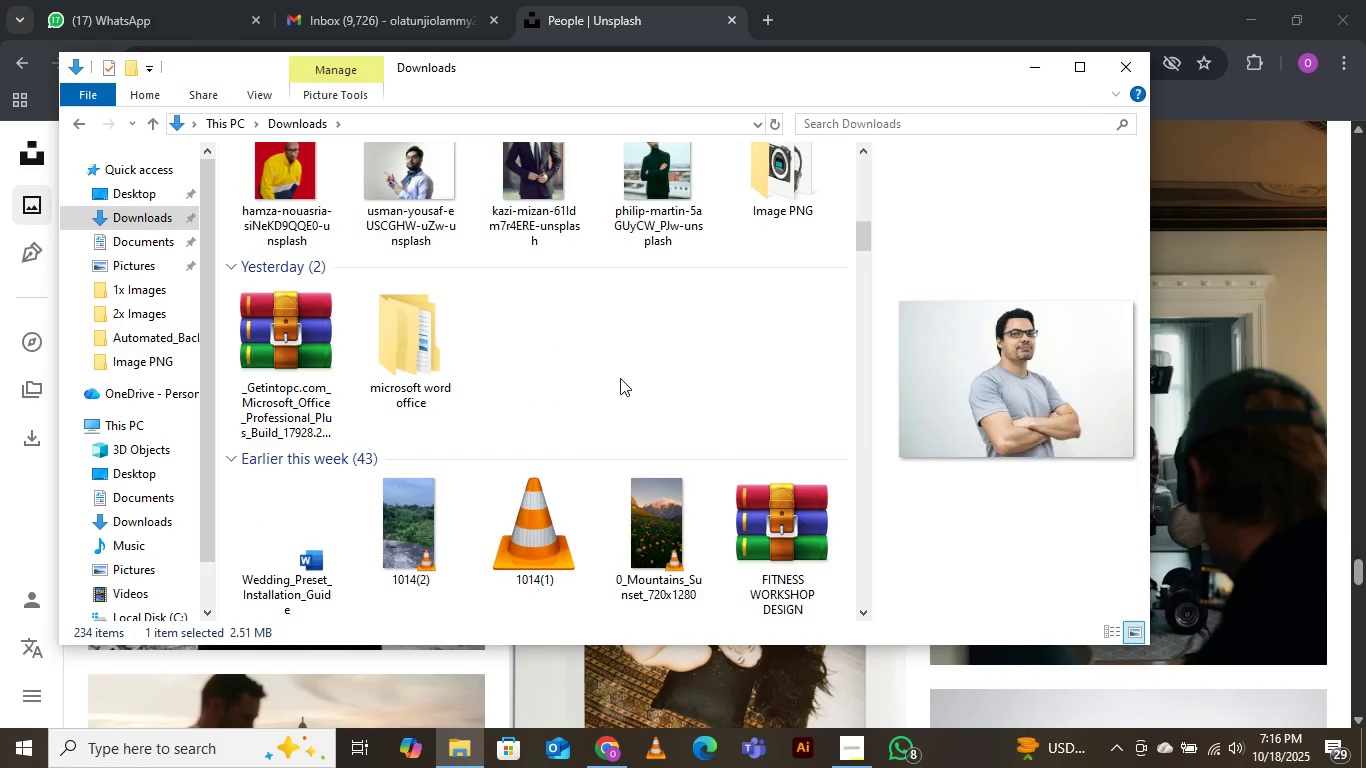 
scroll: coordinate [620, 378], scroll_direction: up, amount: 1.0
 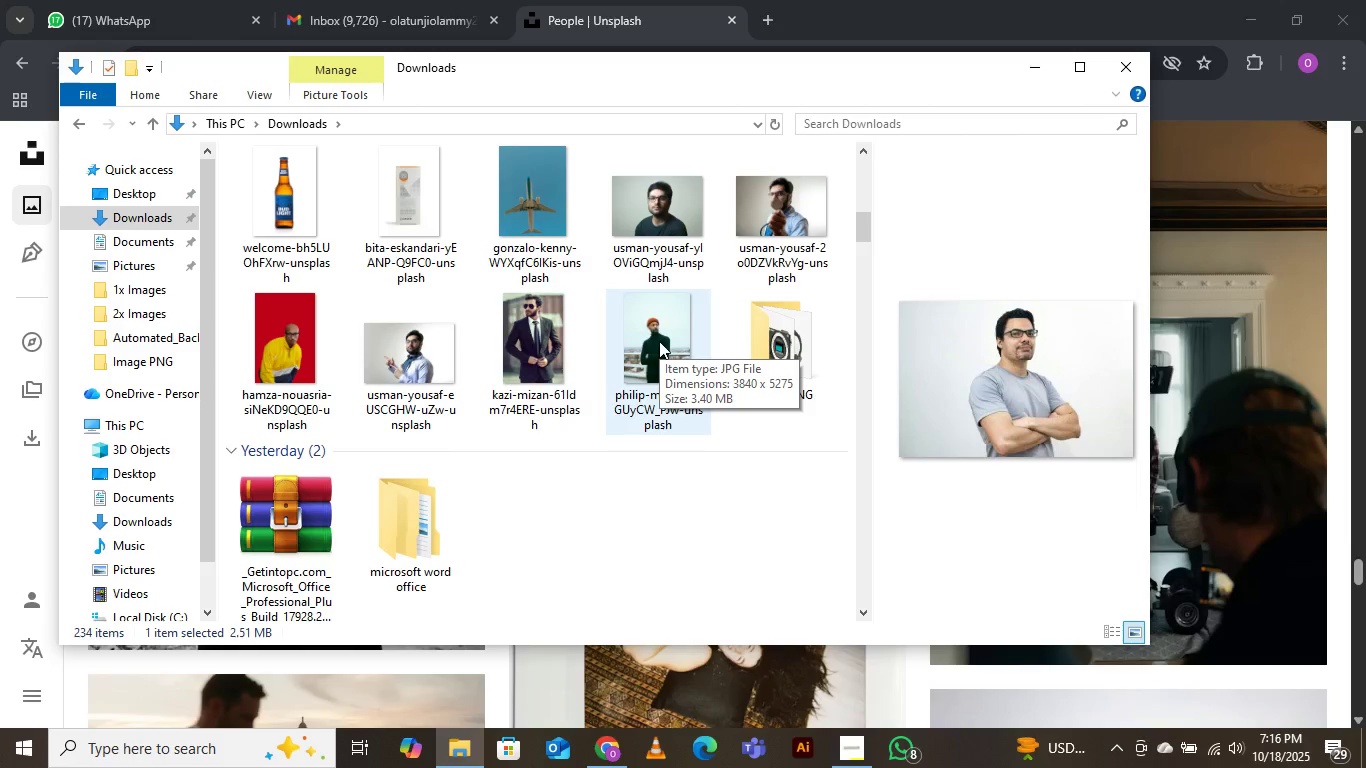 
hold_key(key=ShiftLeft, duration=1.5)
left_click([659, 341])
 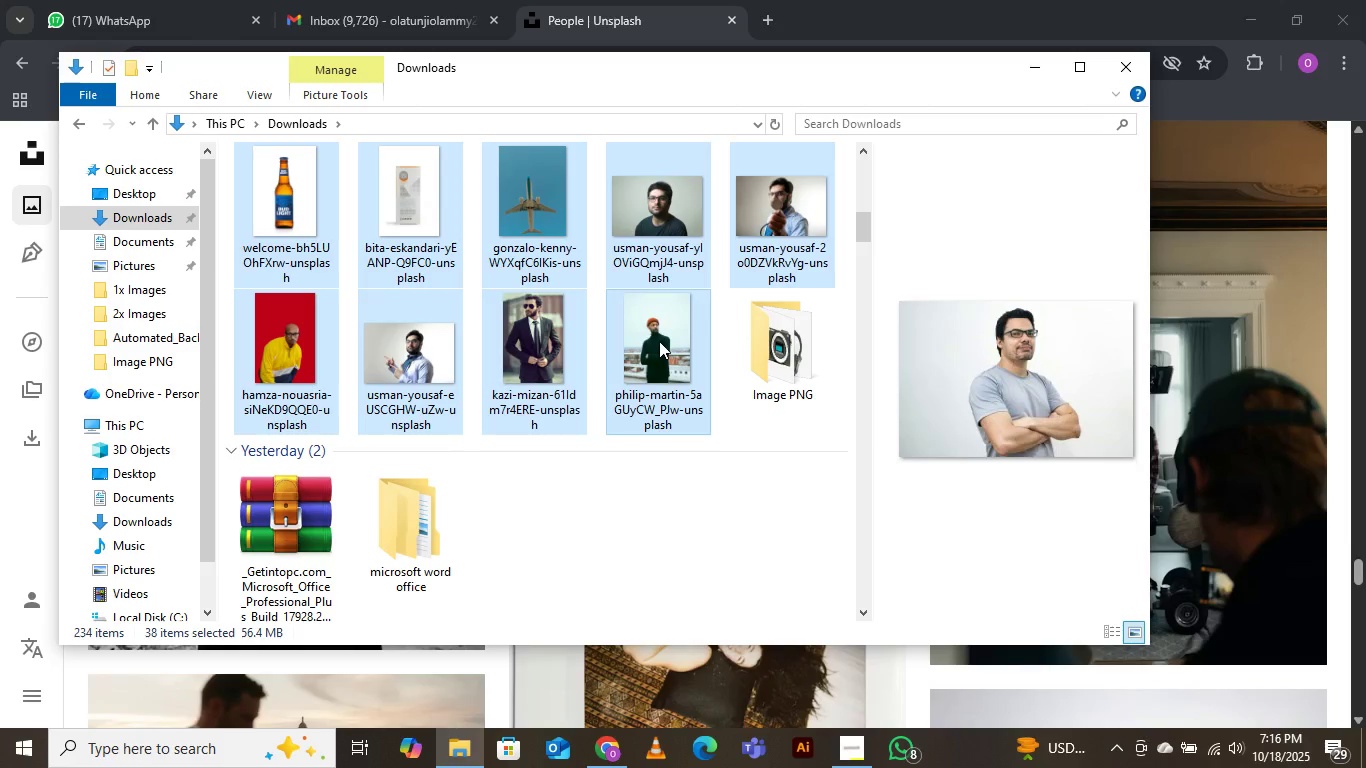 
key(Delete)
 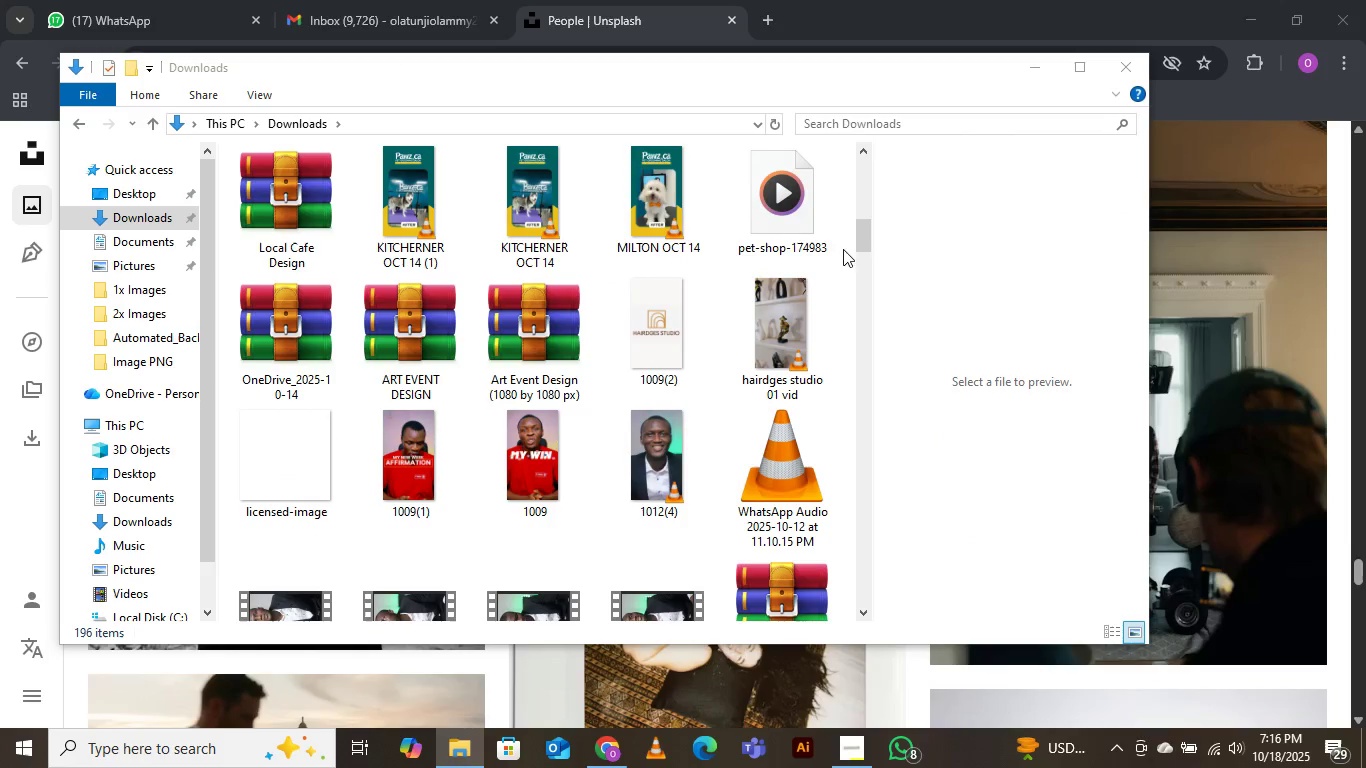 
left_click_drag(start_coordinate=[865, 232], to_coordinate=[860, 56])
 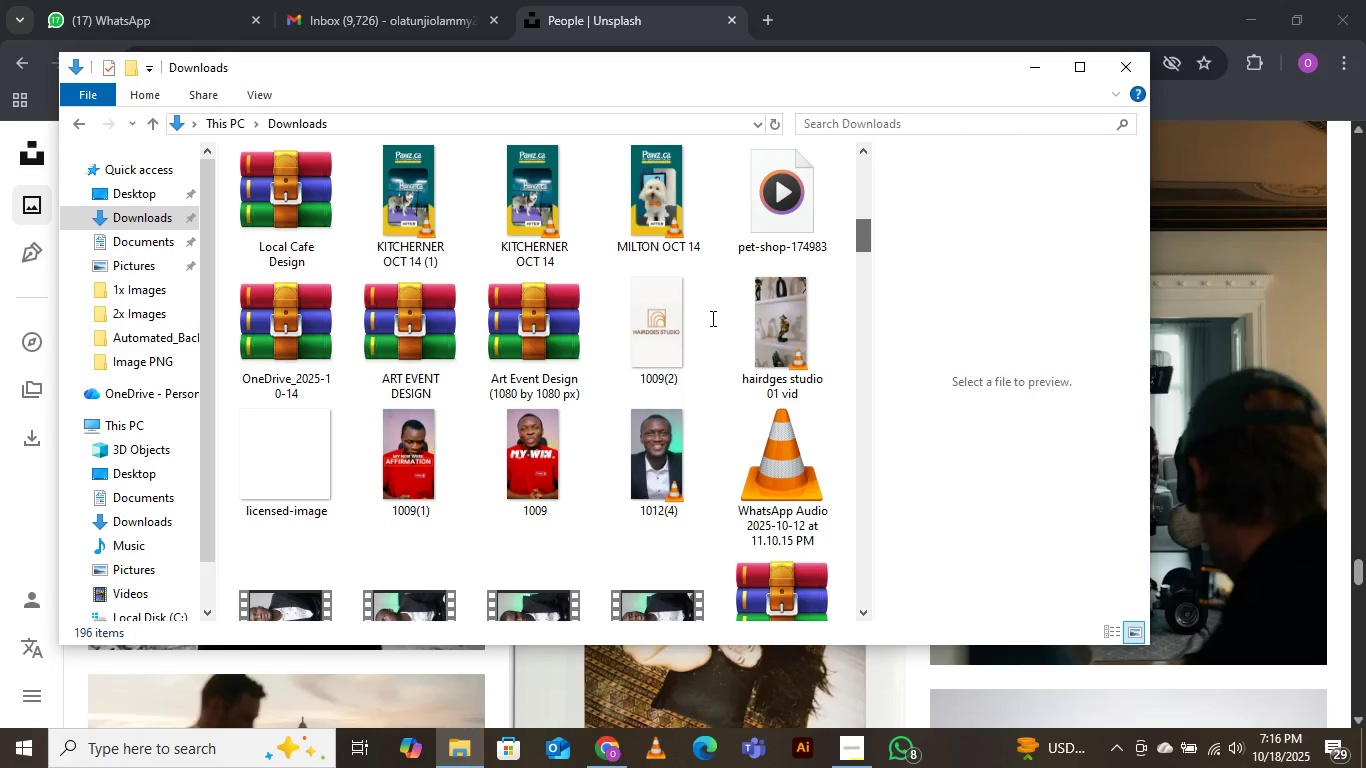 
scroll: coordinate [772, 252], scroll_direction: up, amount: 16.0
 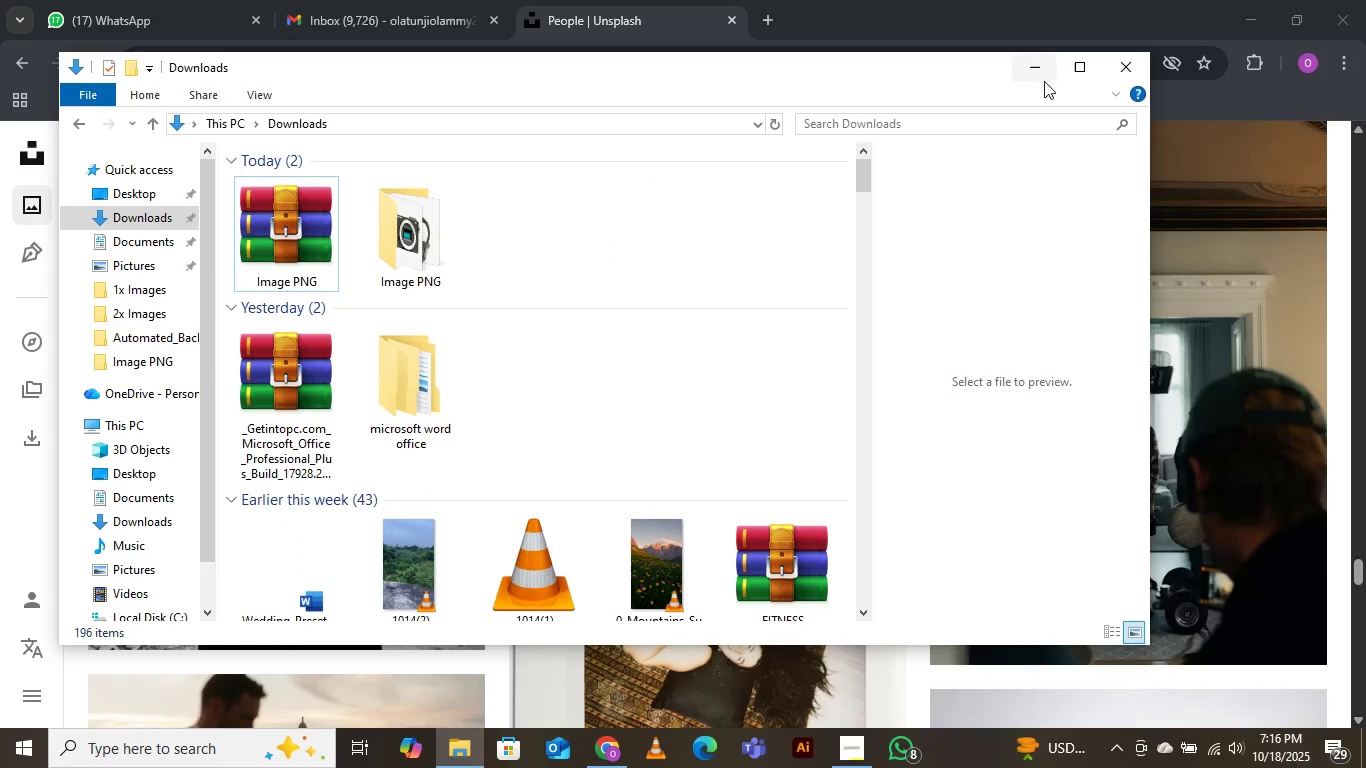 
left_click([1036, 67])
 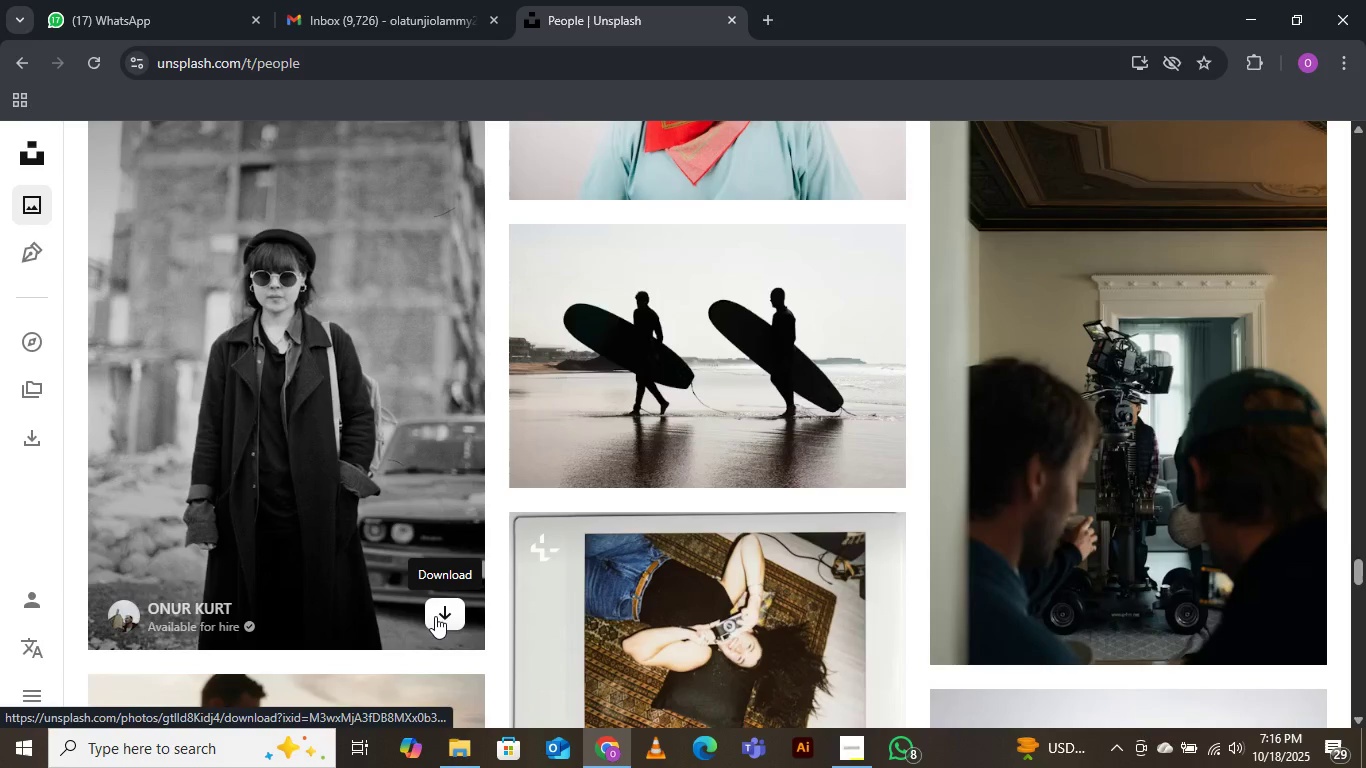 
left_click([442, 616])
 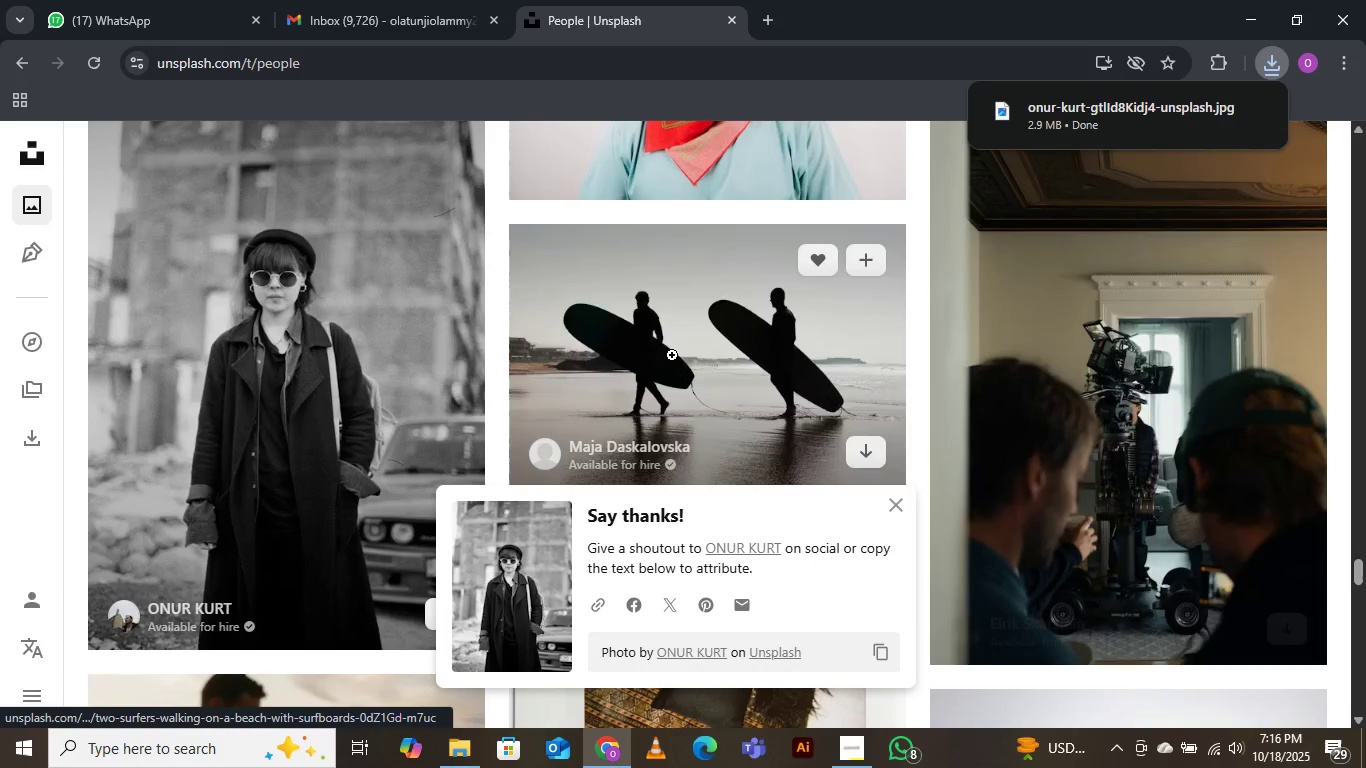 
scroll: coordinate [360, 372], scroll_direction: down, amount: 8.0
 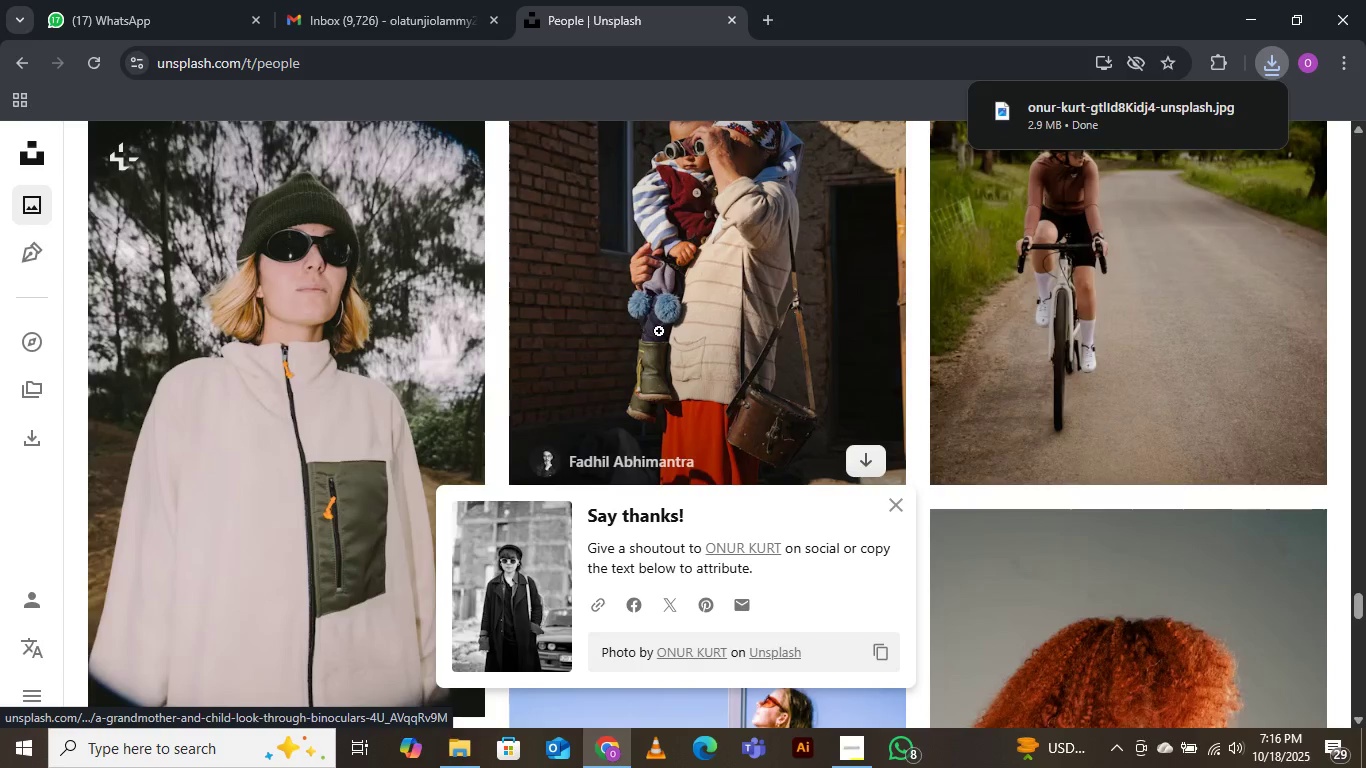 
scroll: coordinate [743, 345], scroll_direction: up, amount: 2.0
 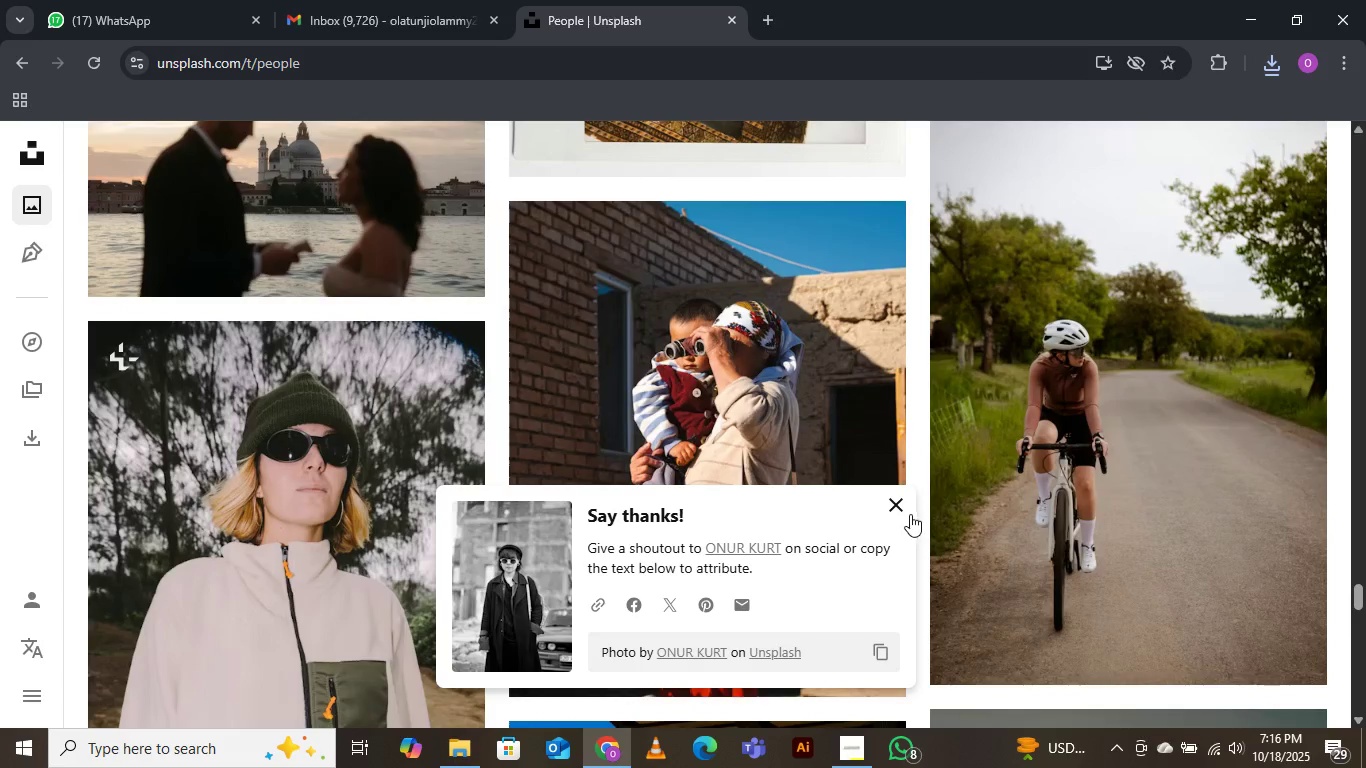 
left_click([887, 502])
 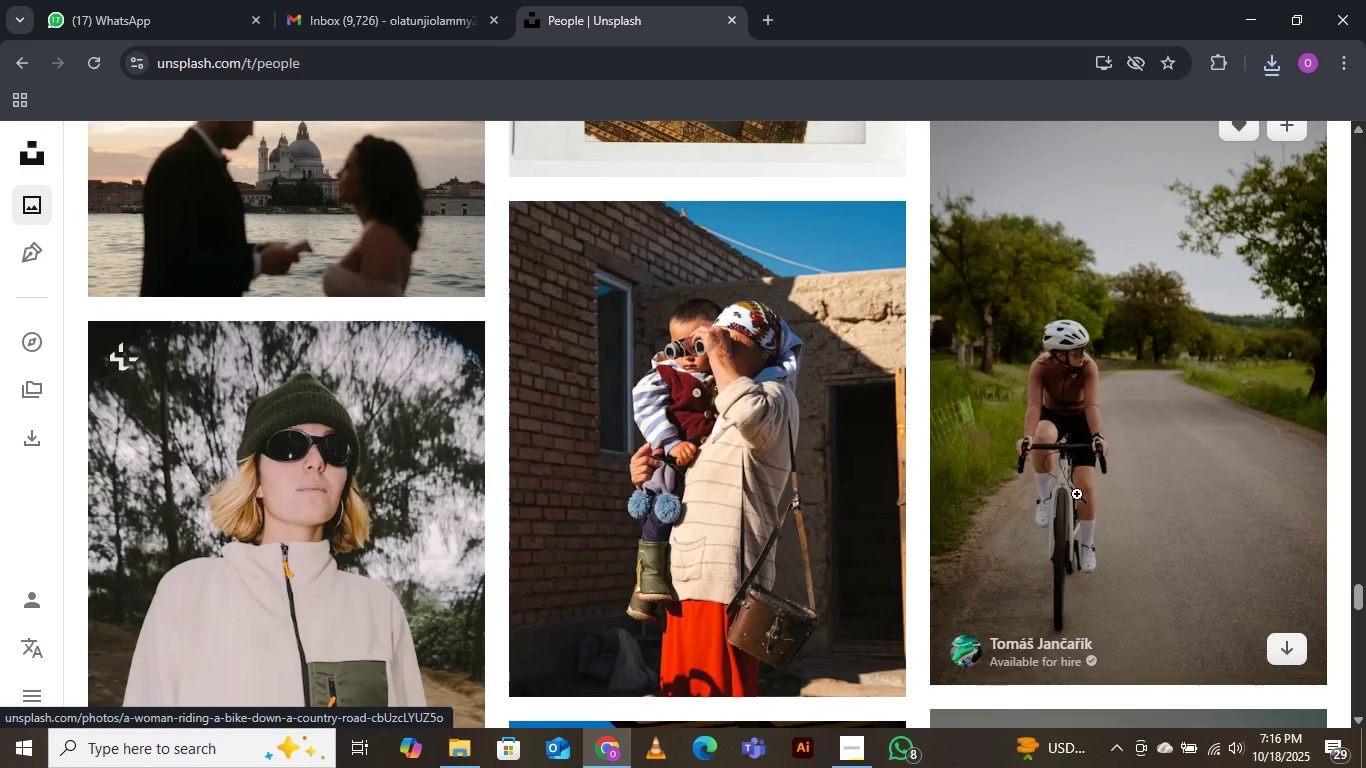 
scroll: coordinate [756, 453], scroll_direction: down, amount: 2.0
 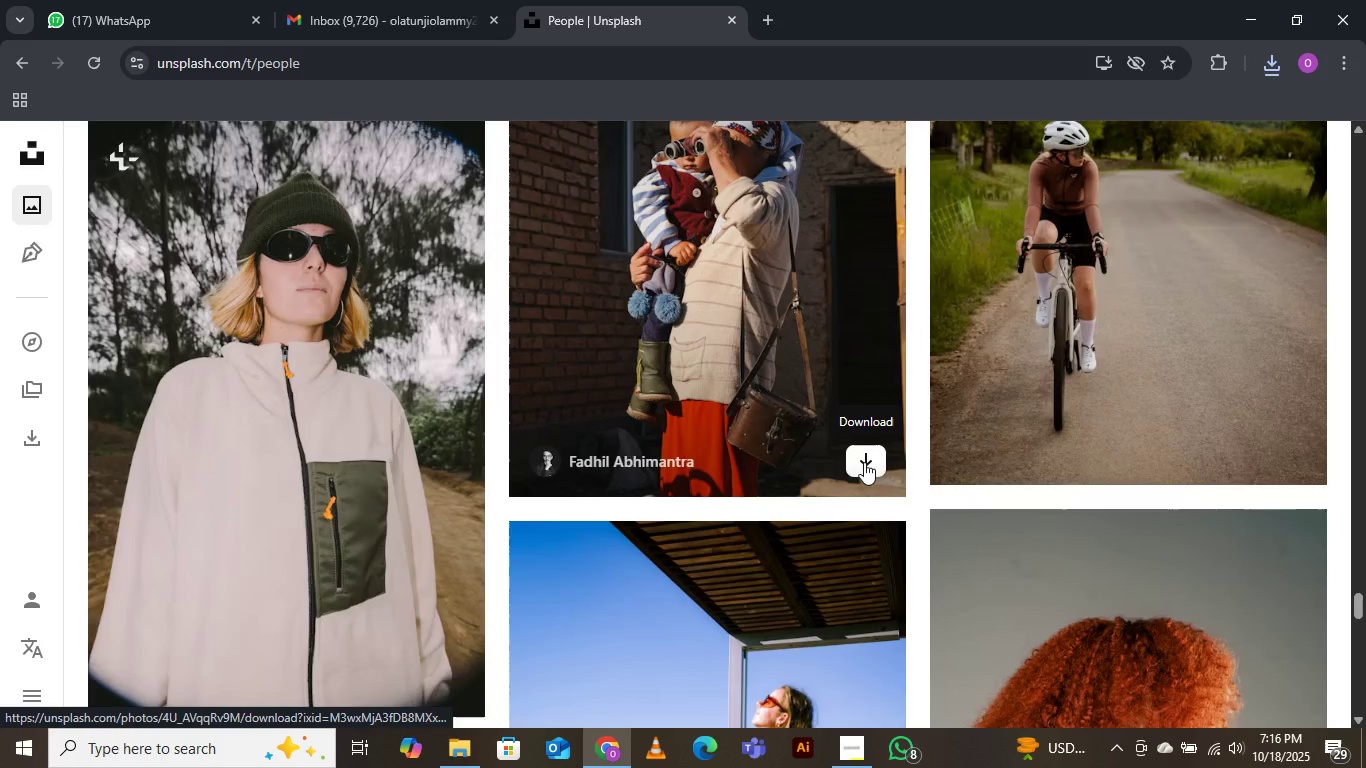 
left_click([864, 462])
 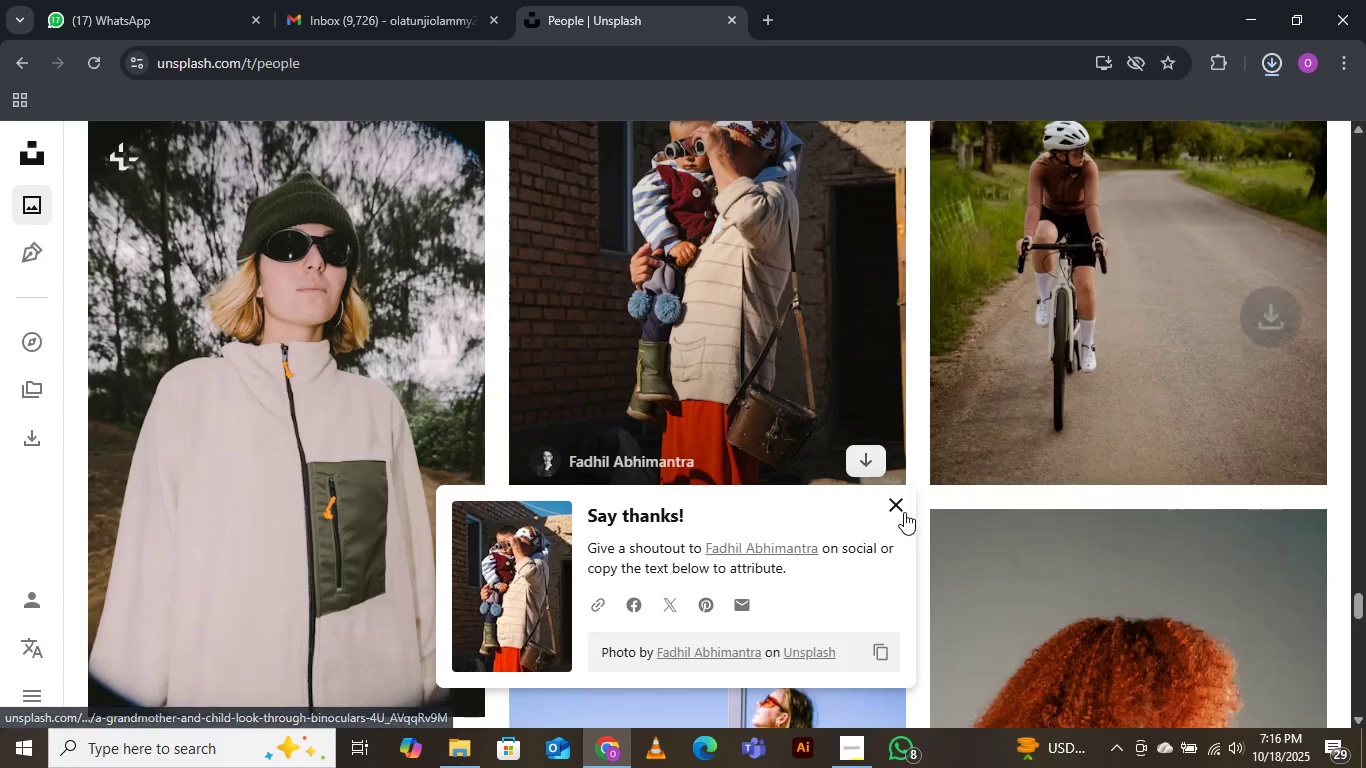 
left_click([897, 509])
 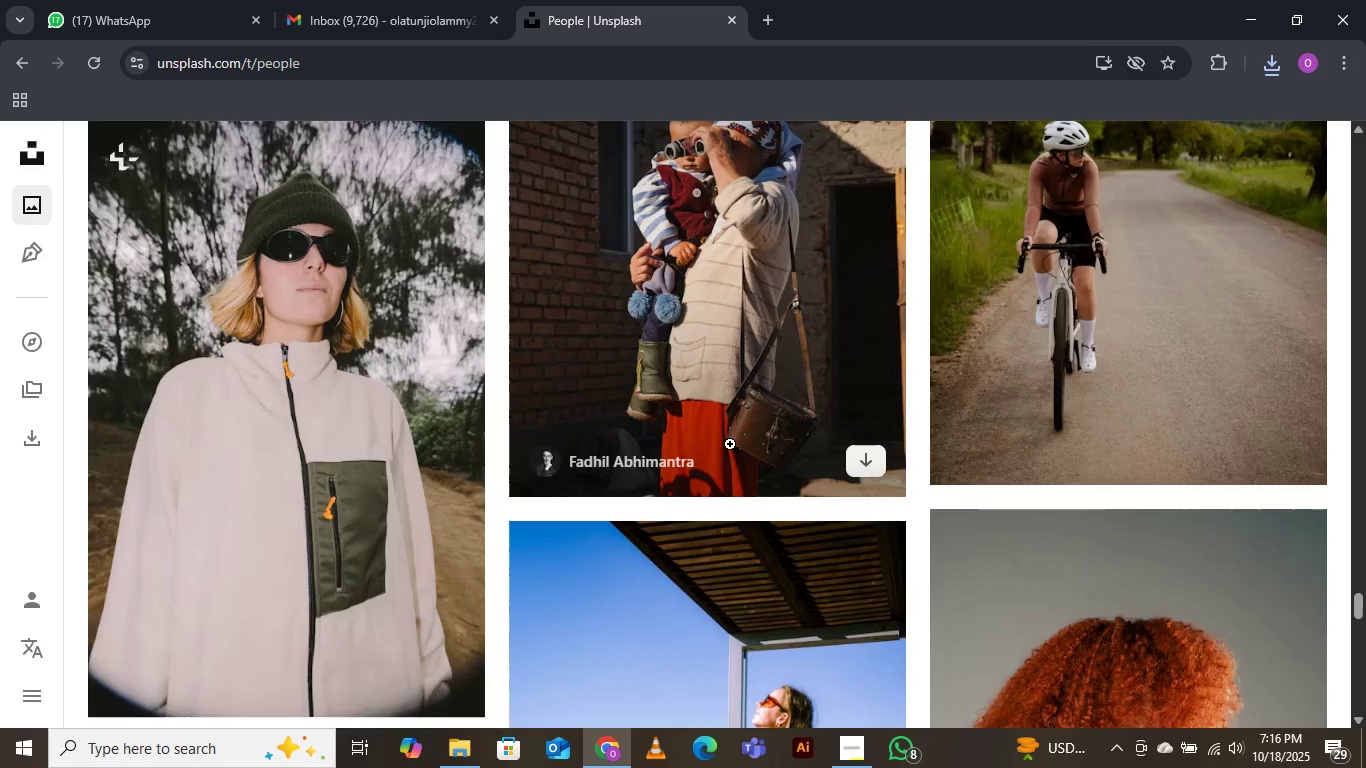 
scroll: coordinate [746, 450], scroll_direction: down, amount: 9.0
 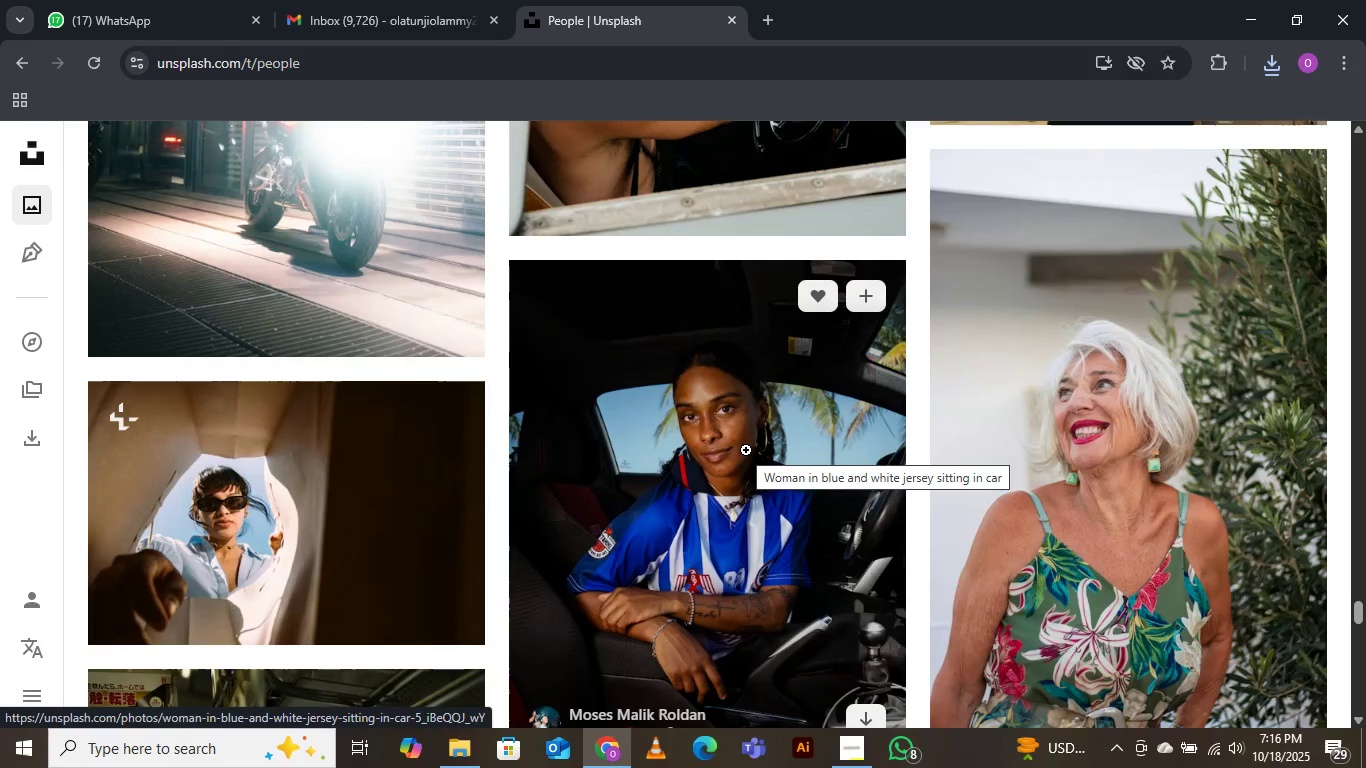 
wait(15.15)
 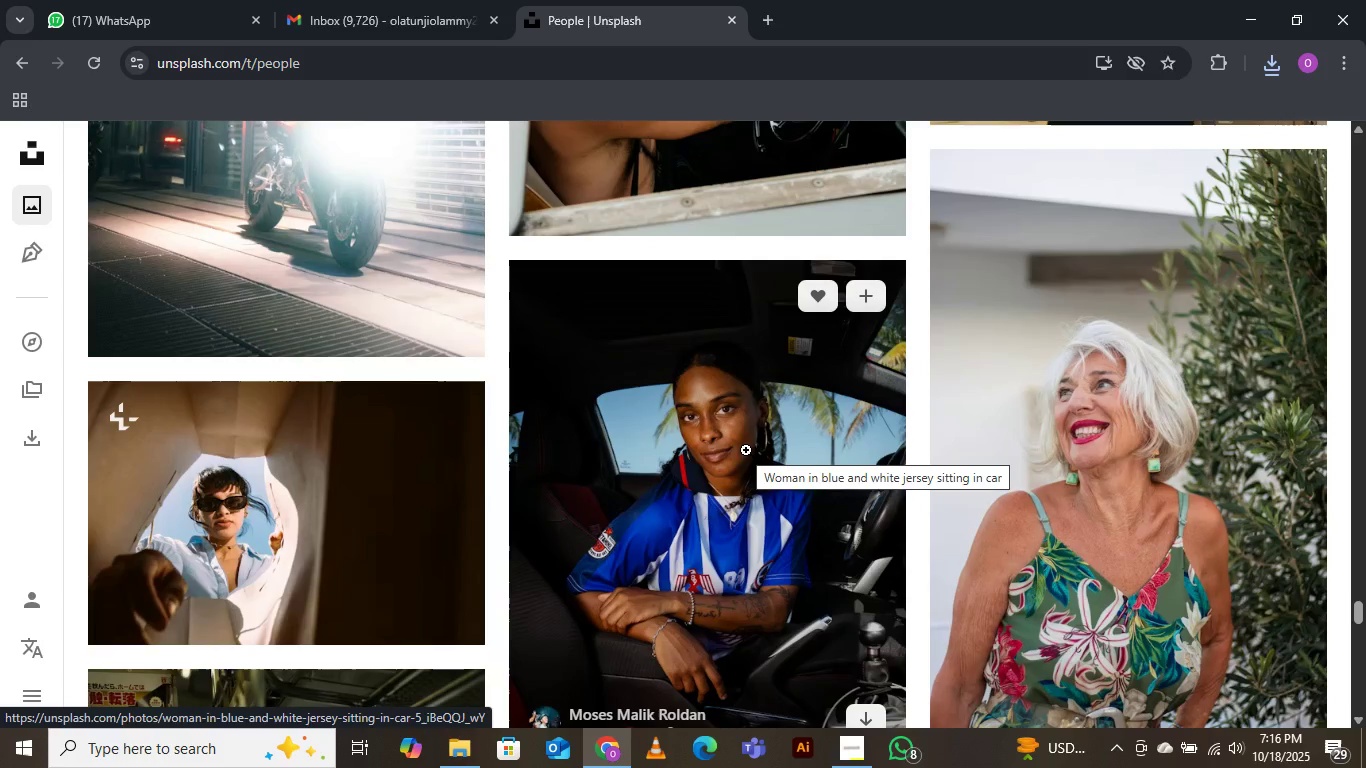 
scroll: coordinate [616, 470], scroll_direction: down, amount: 3.0
 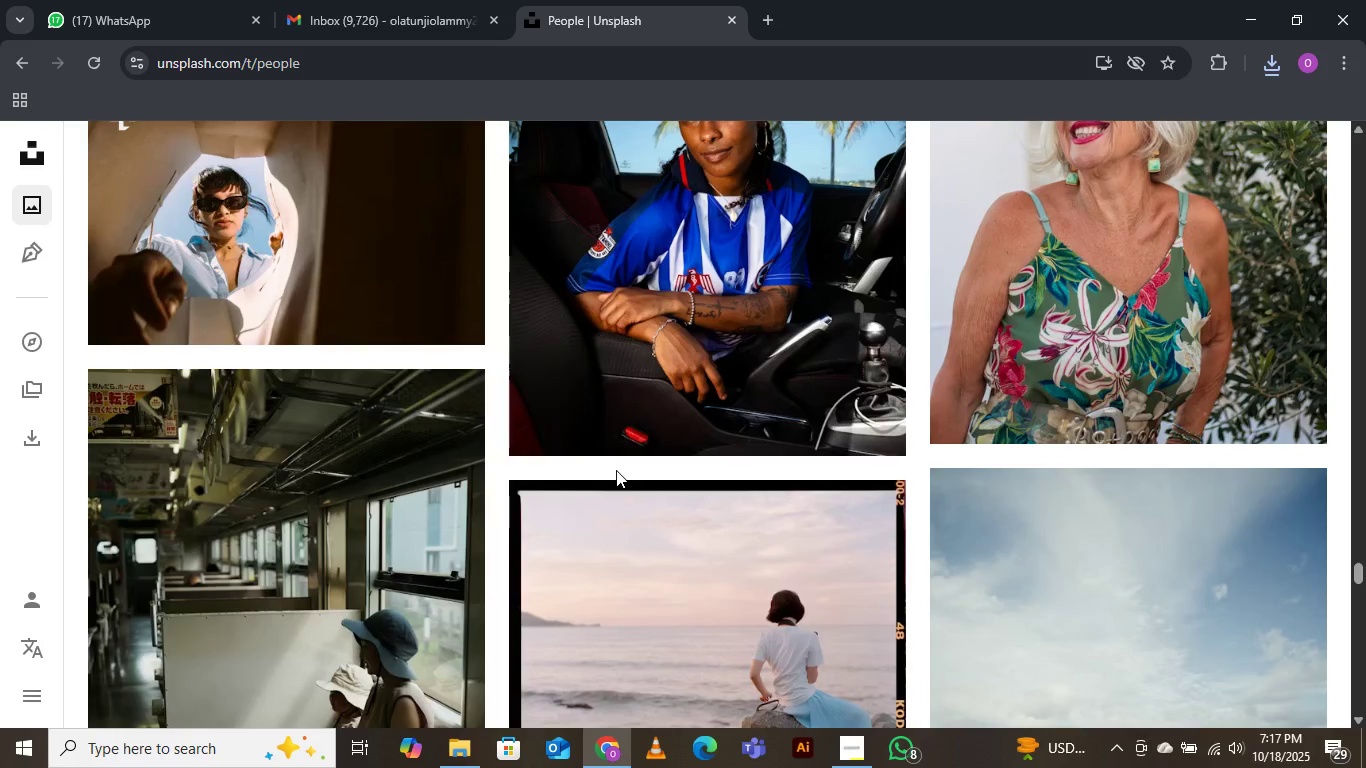 
wait(17.31)
 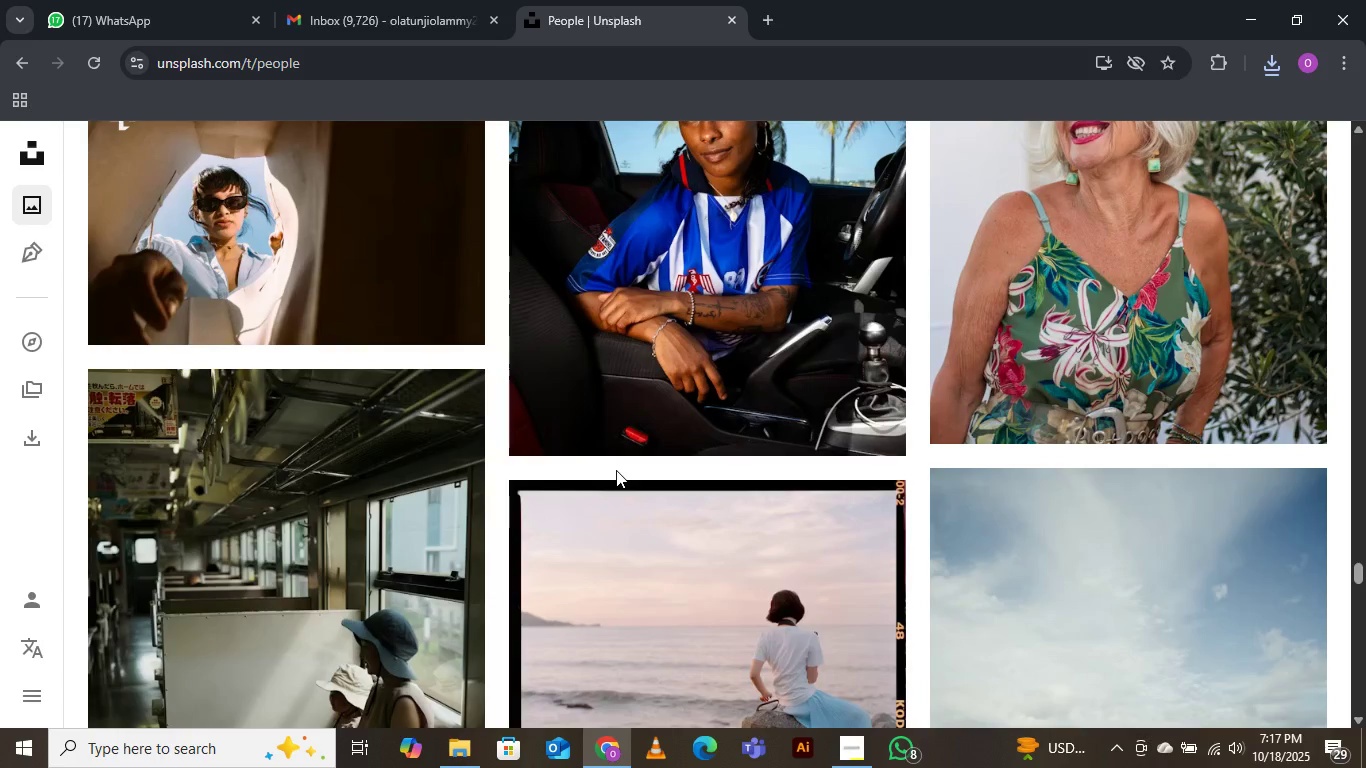 
scroll: coordinate [616, 470], scroll_direction: down, amount: 10.0
 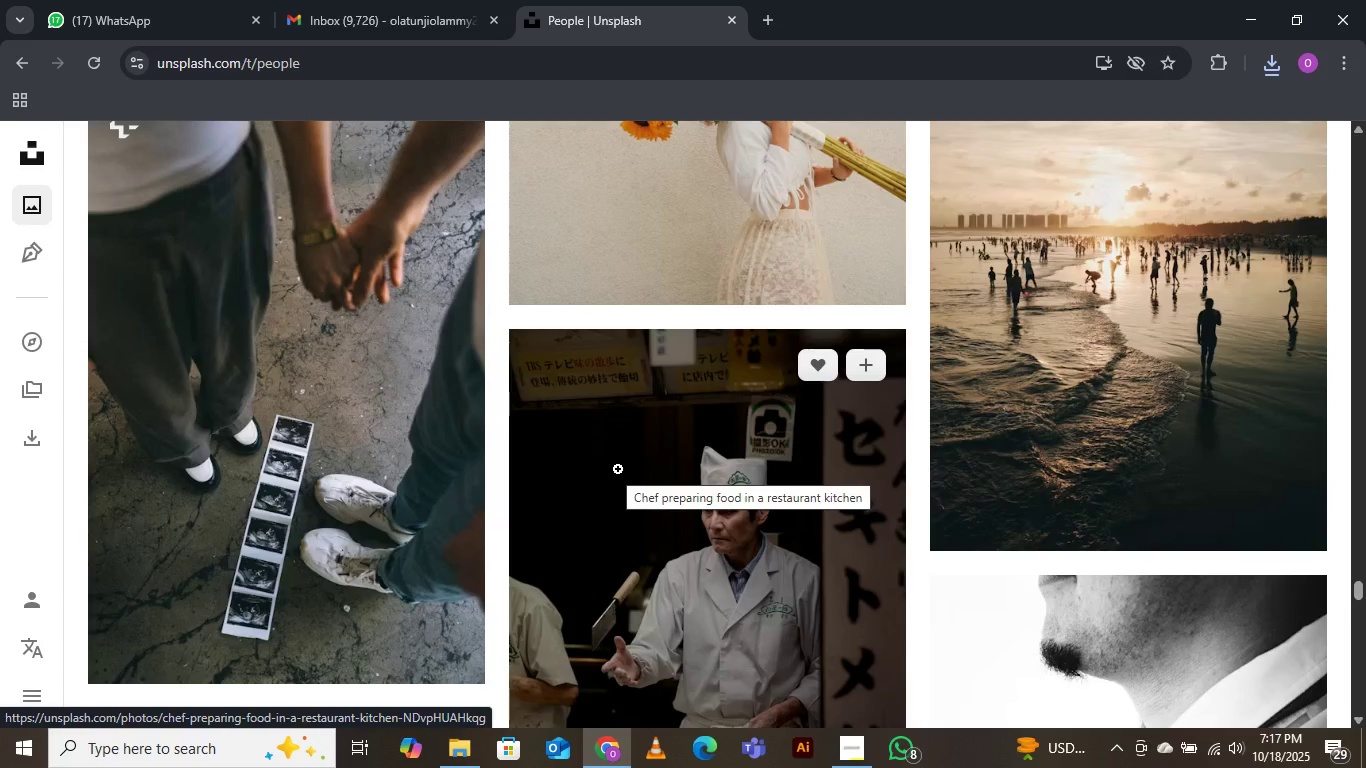 
wait(14.59)
 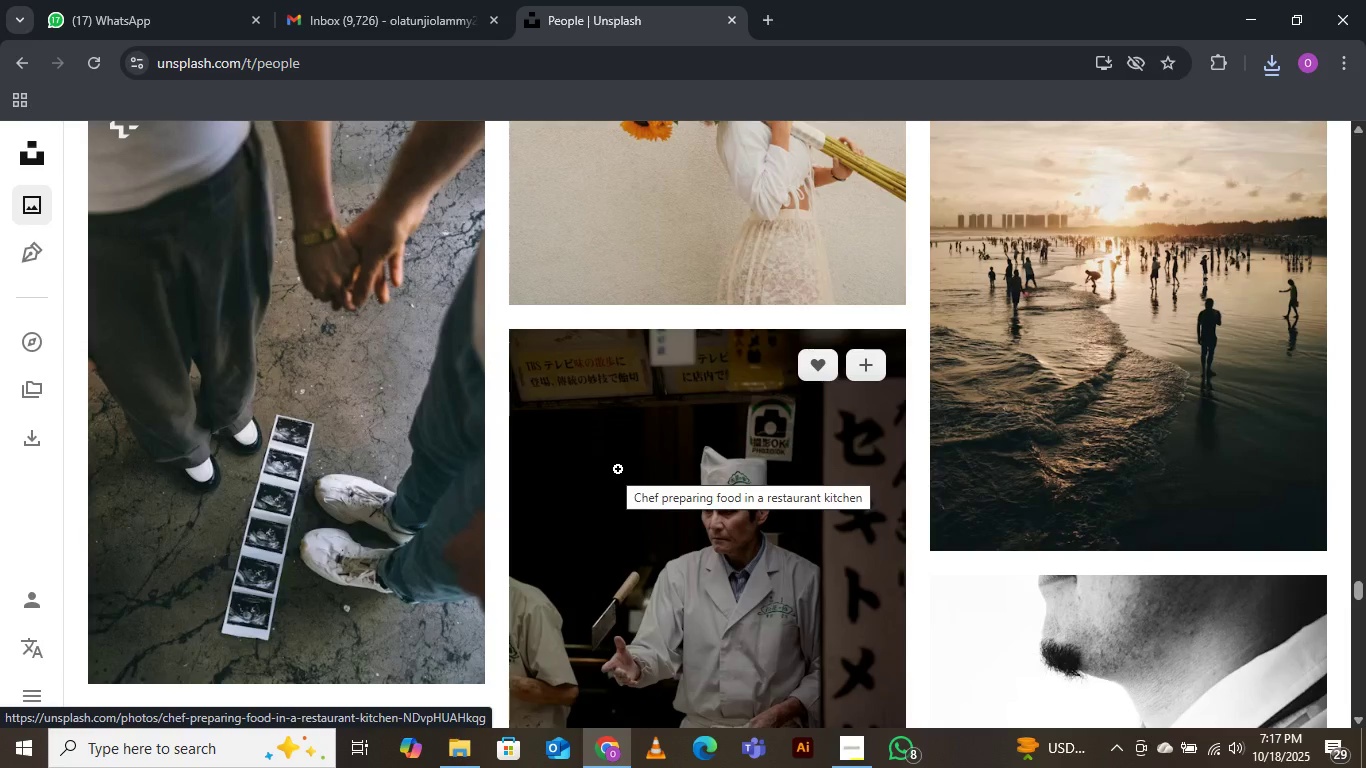 
scroll: coordinate [628, 473], scroll_direction: down, amount: 9.0
 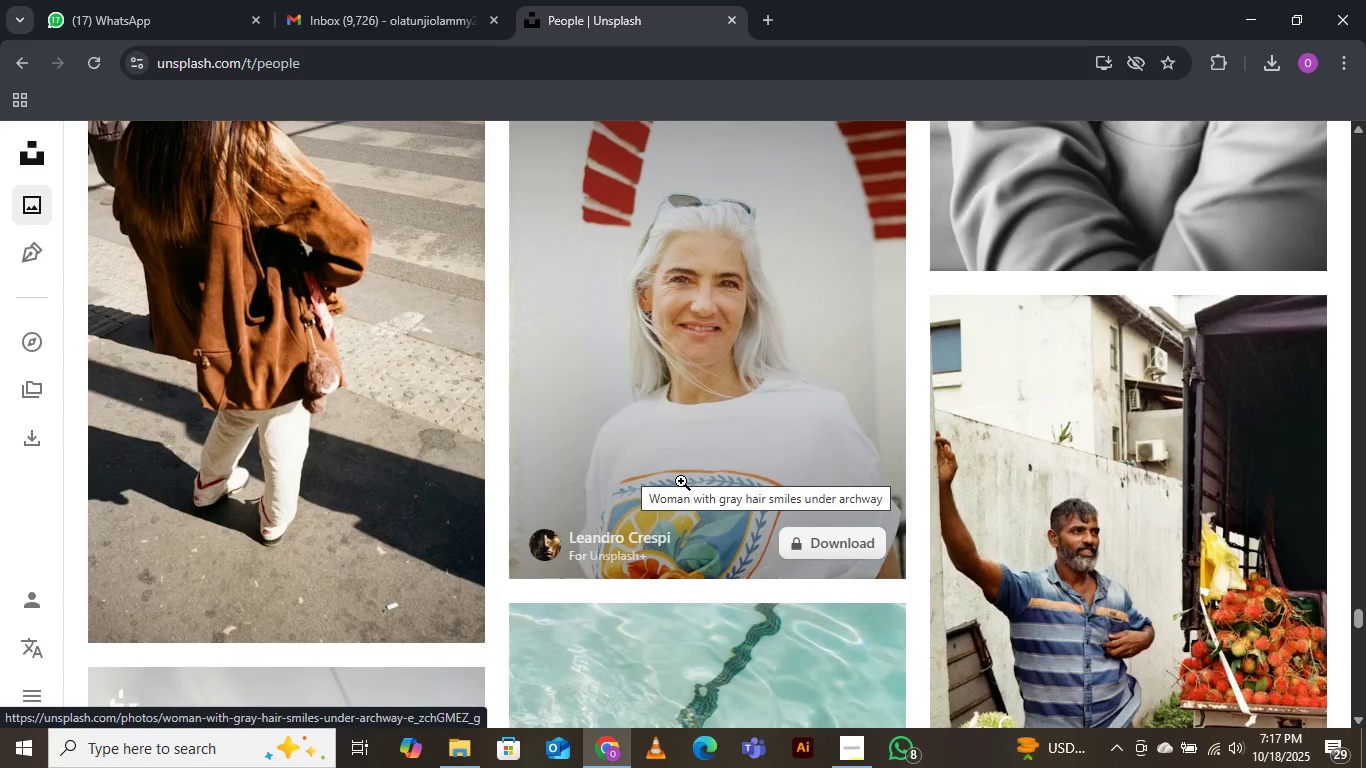 
wait(7.84)
 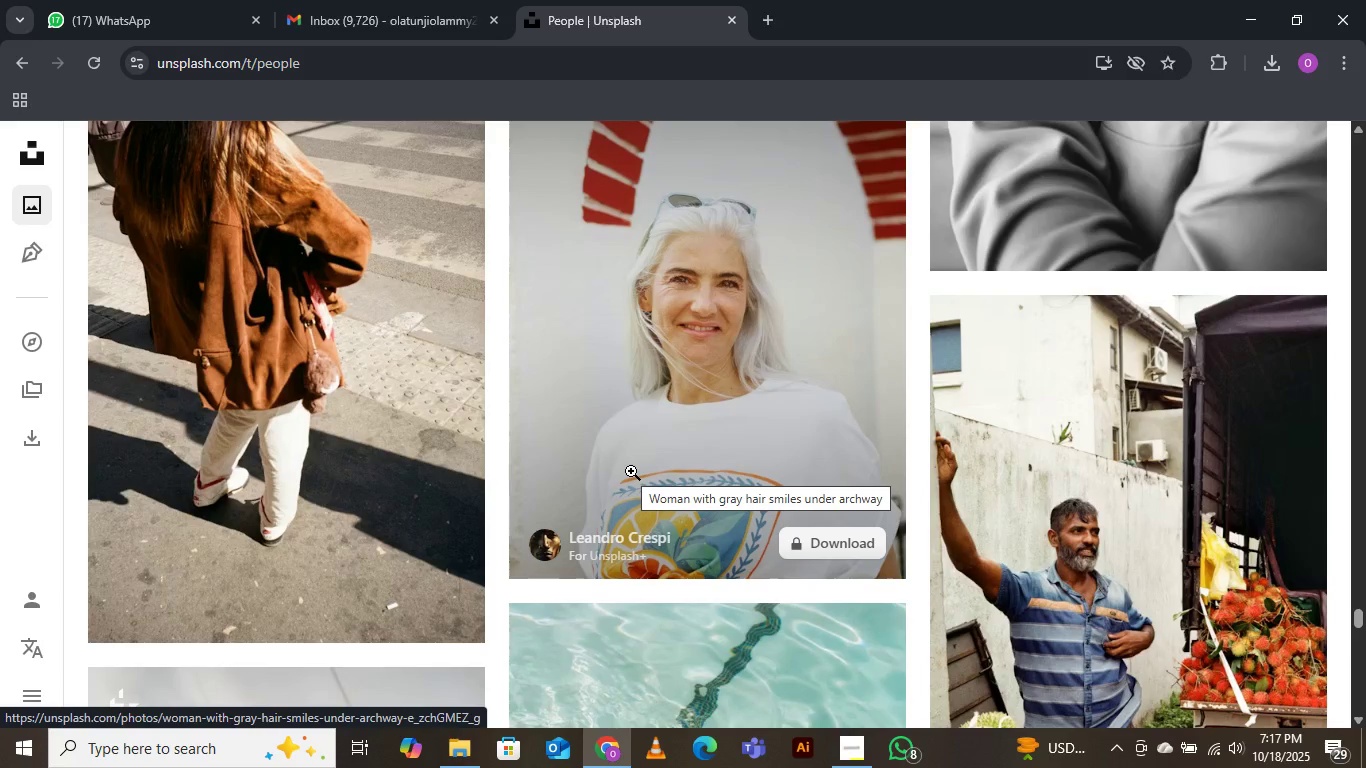 
scroll: coordinate [619, 749], scroll_direction: down, amount: 2.0
 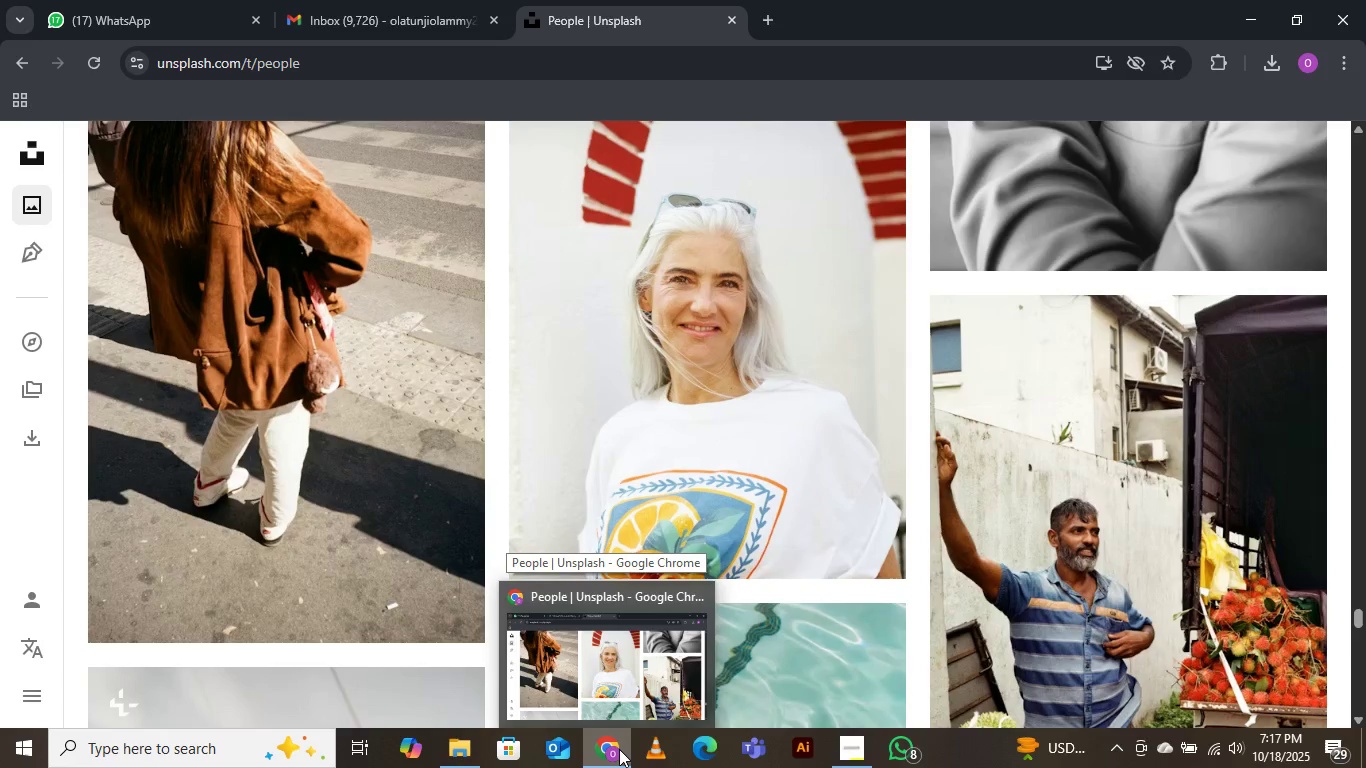 
mouse_move([566, 723])
 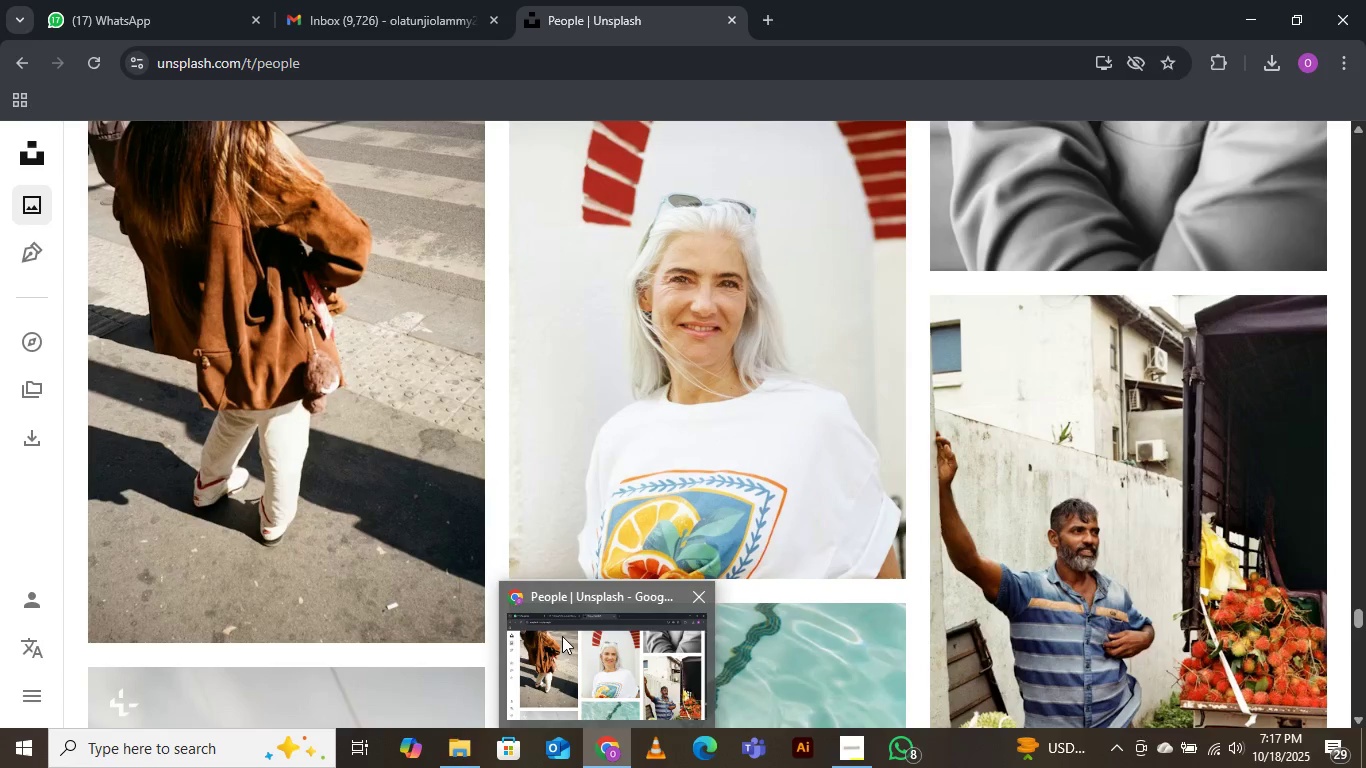 
mouse_move([782, 659])
 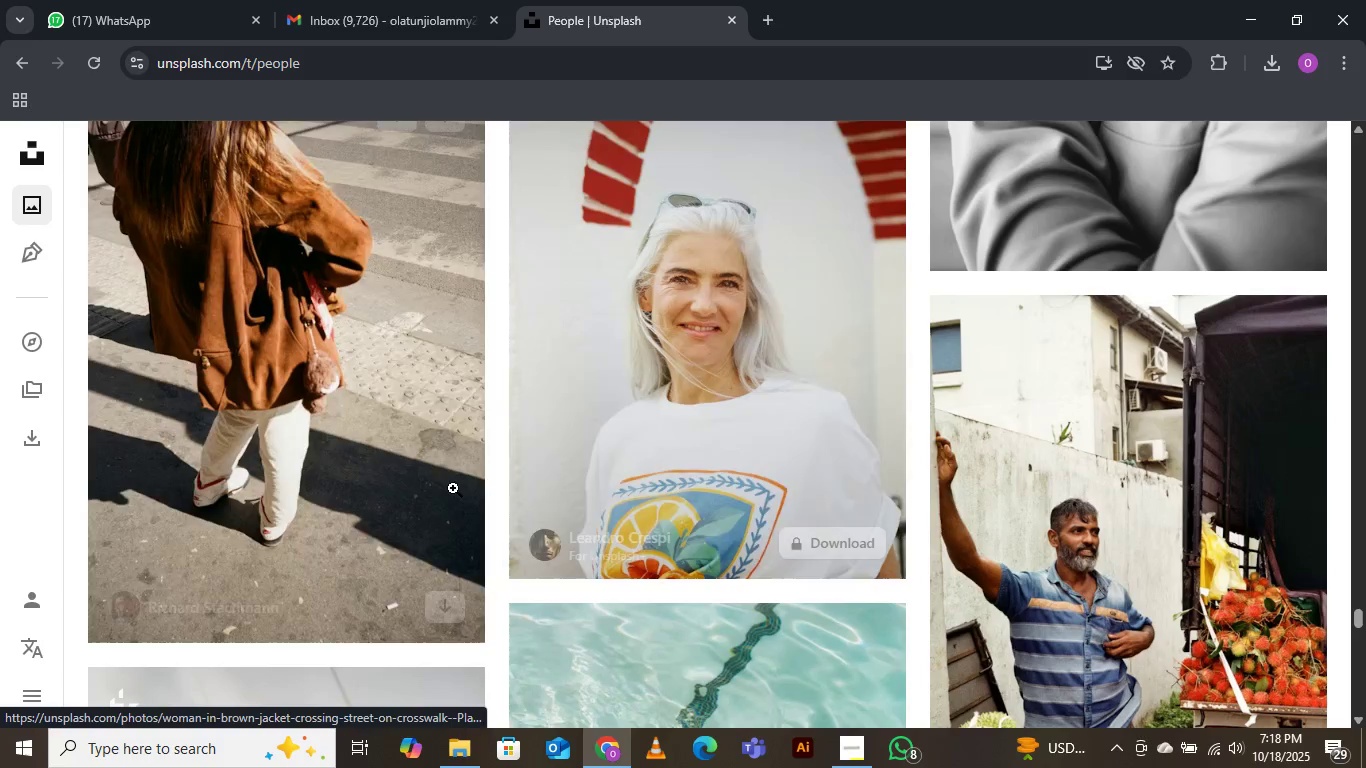 
scroll: coordinate [450, 420], scroll_direction: down, amount: 6.0
 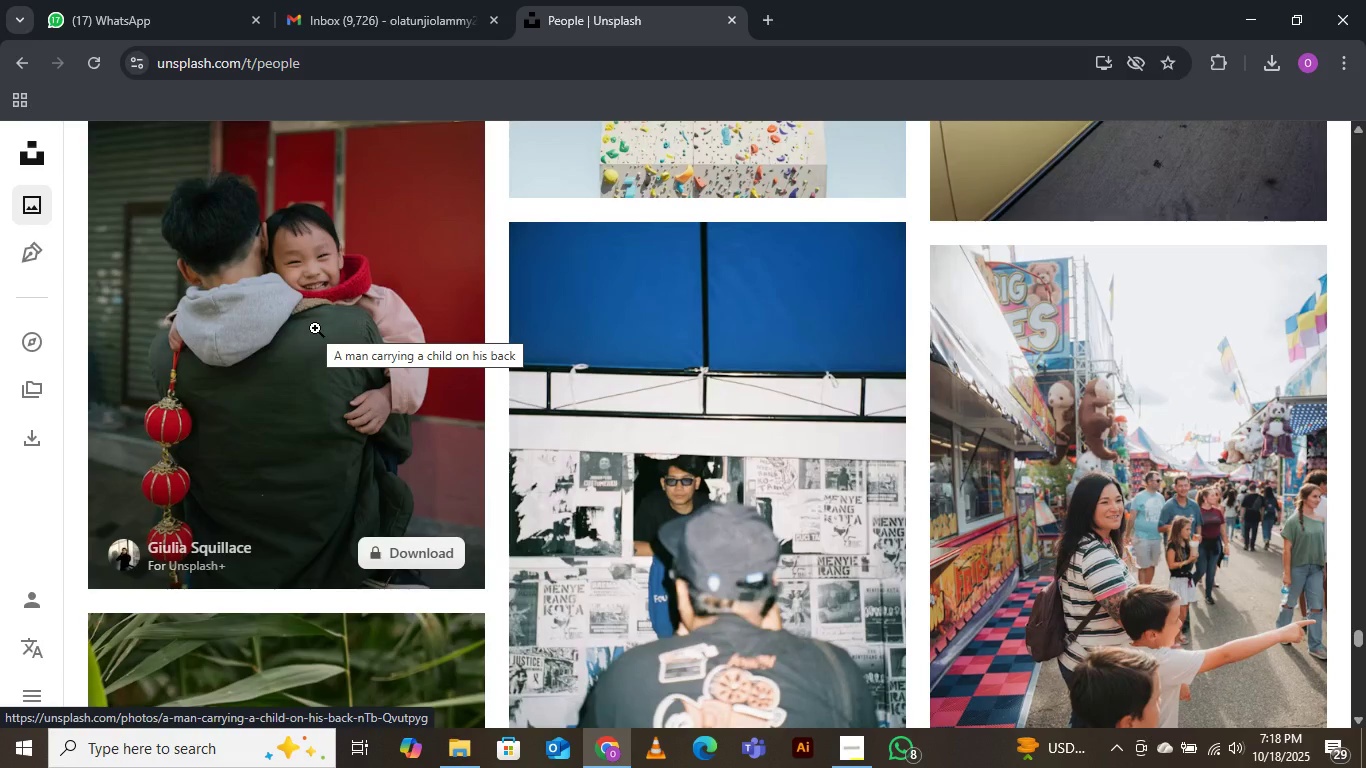 
wait(29.85)
 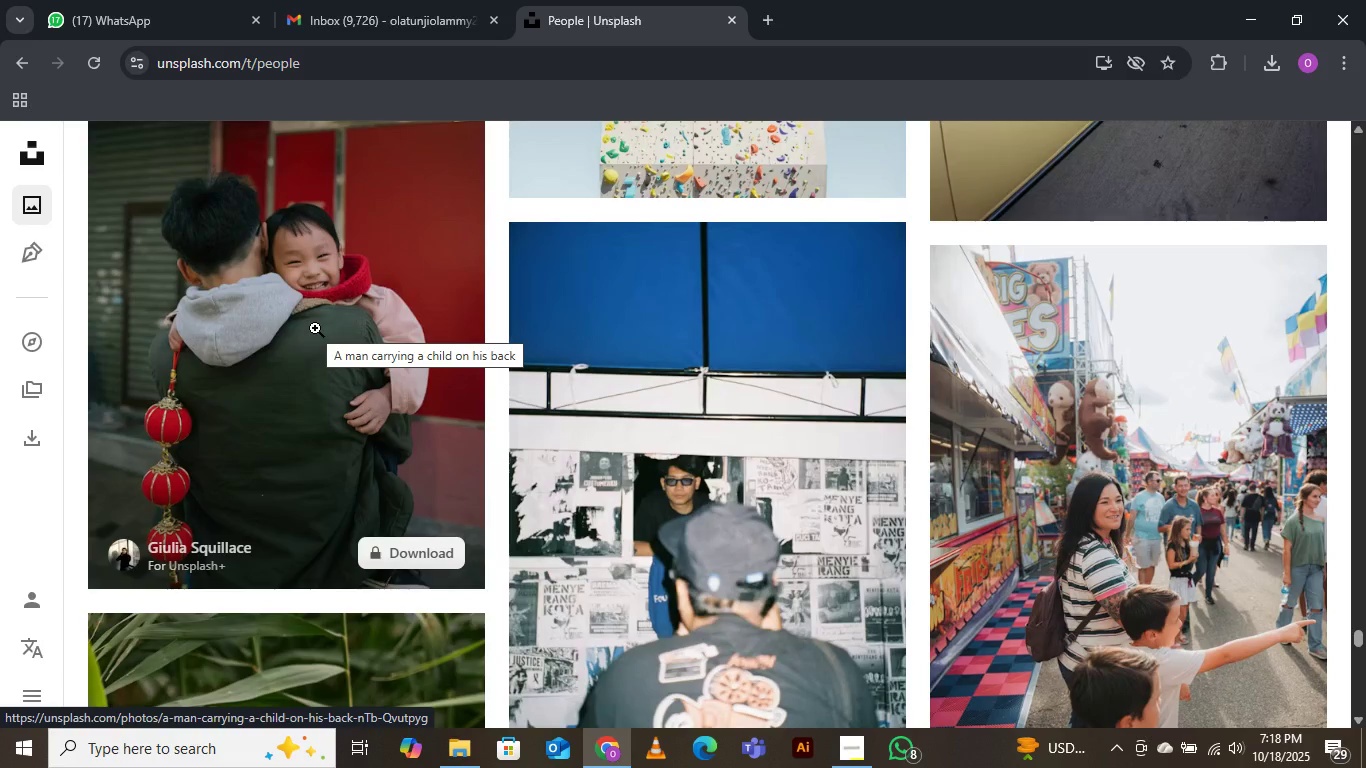 
scroll: coordinate [633, 568], scroll_direction: down, amount: 2.0
 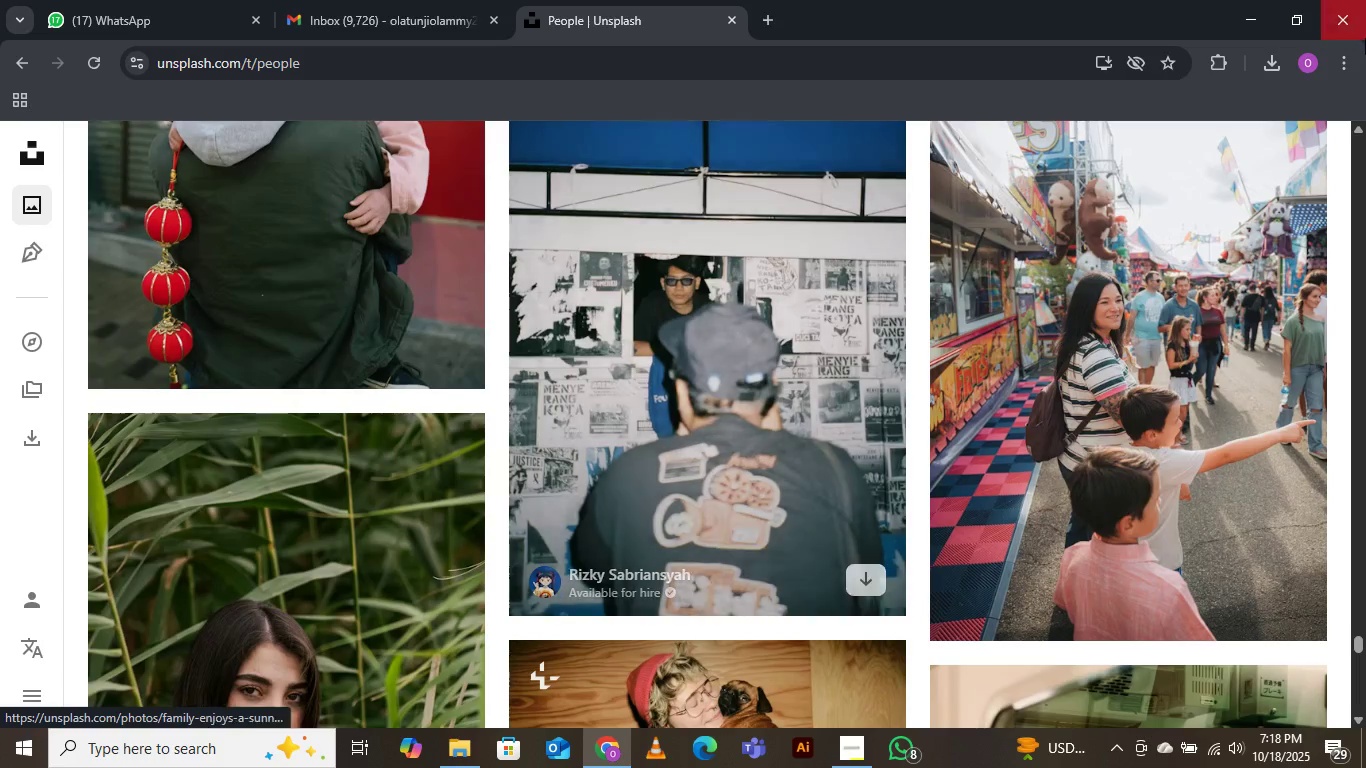 
mouse_move([1280, 2])
 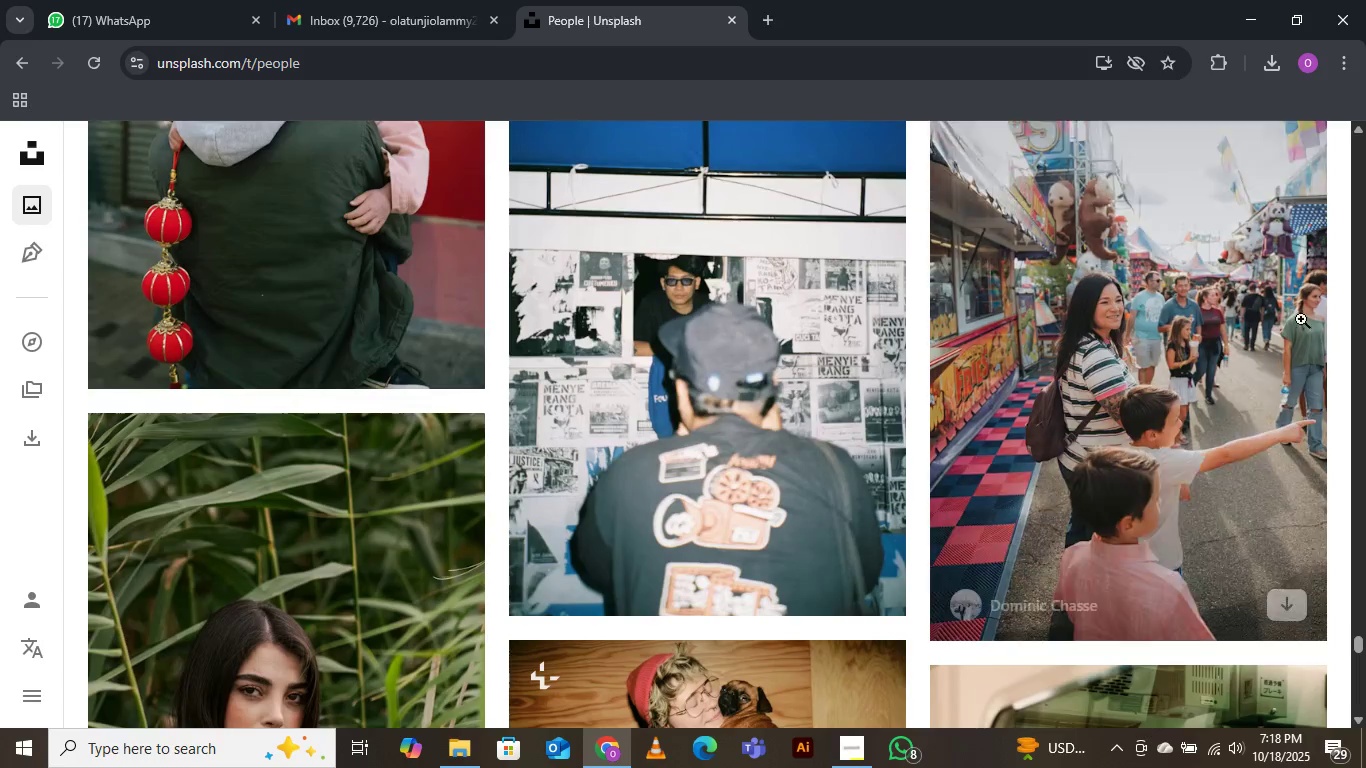 
scroll: coordinate [1316, 116], scroll_direction: down, amount: 4.0
 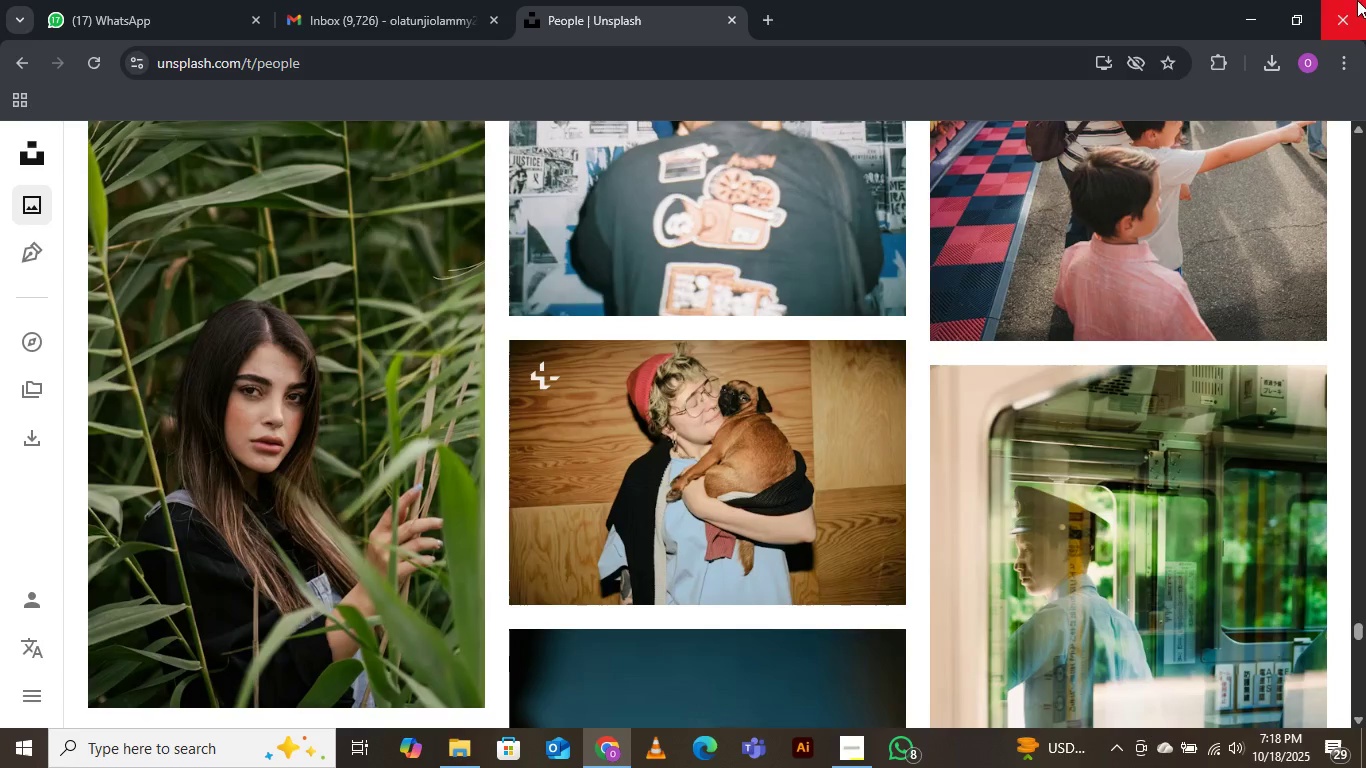 
mouse_move([1013, 326])
 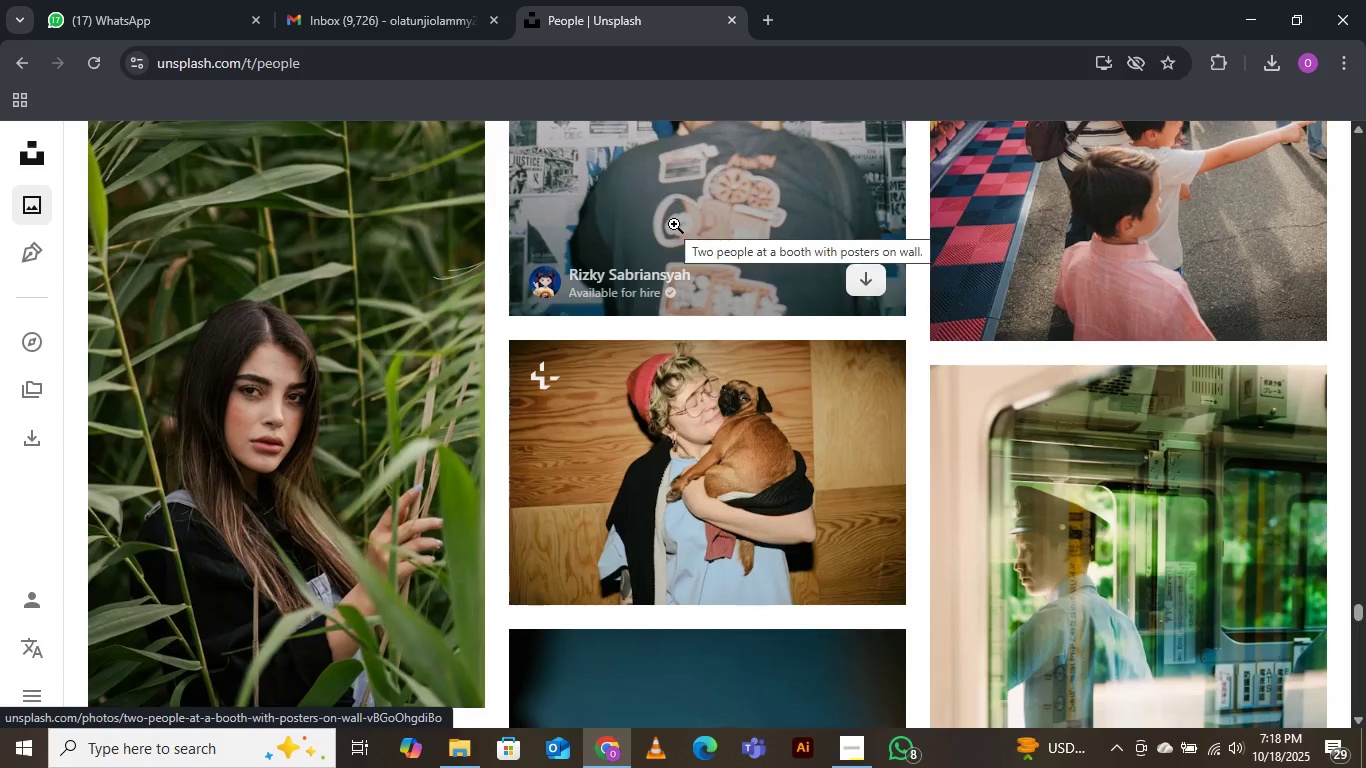 
scroll: coordinate [674, 224], scroll_direction: up, amount: 1.0
 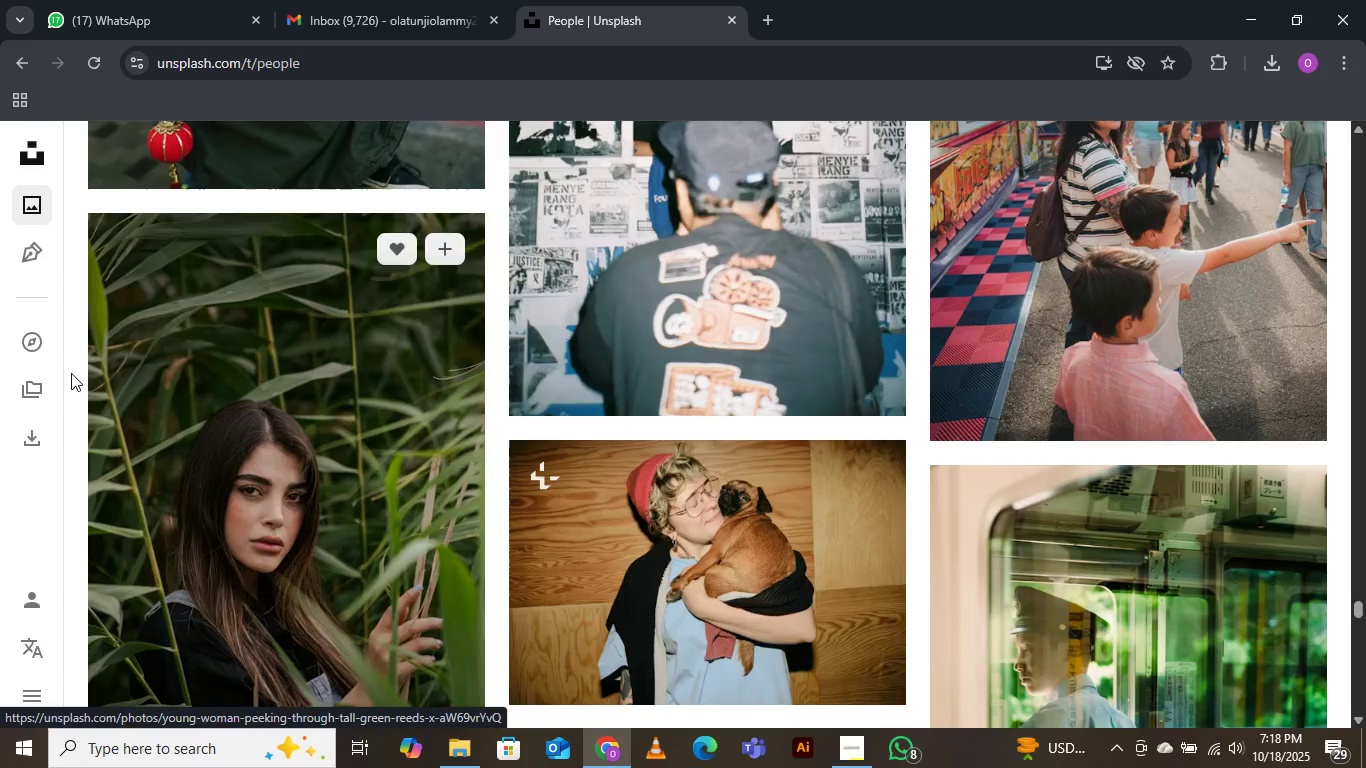 
scroll: coordinate [439, 302], scroll_direction: down, amount: 4.0
 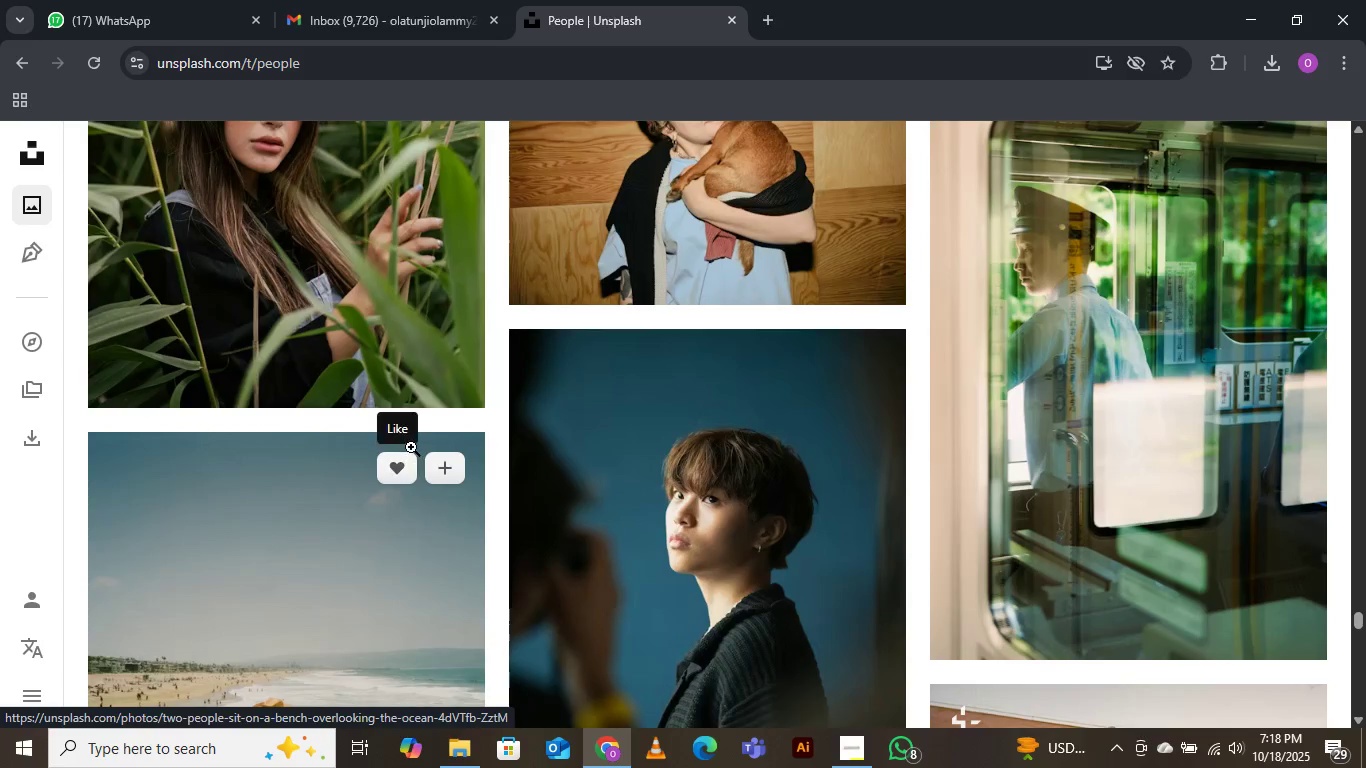 
scroll: coordinate [411, 445], scroll_direction: none, amount: 0.0
 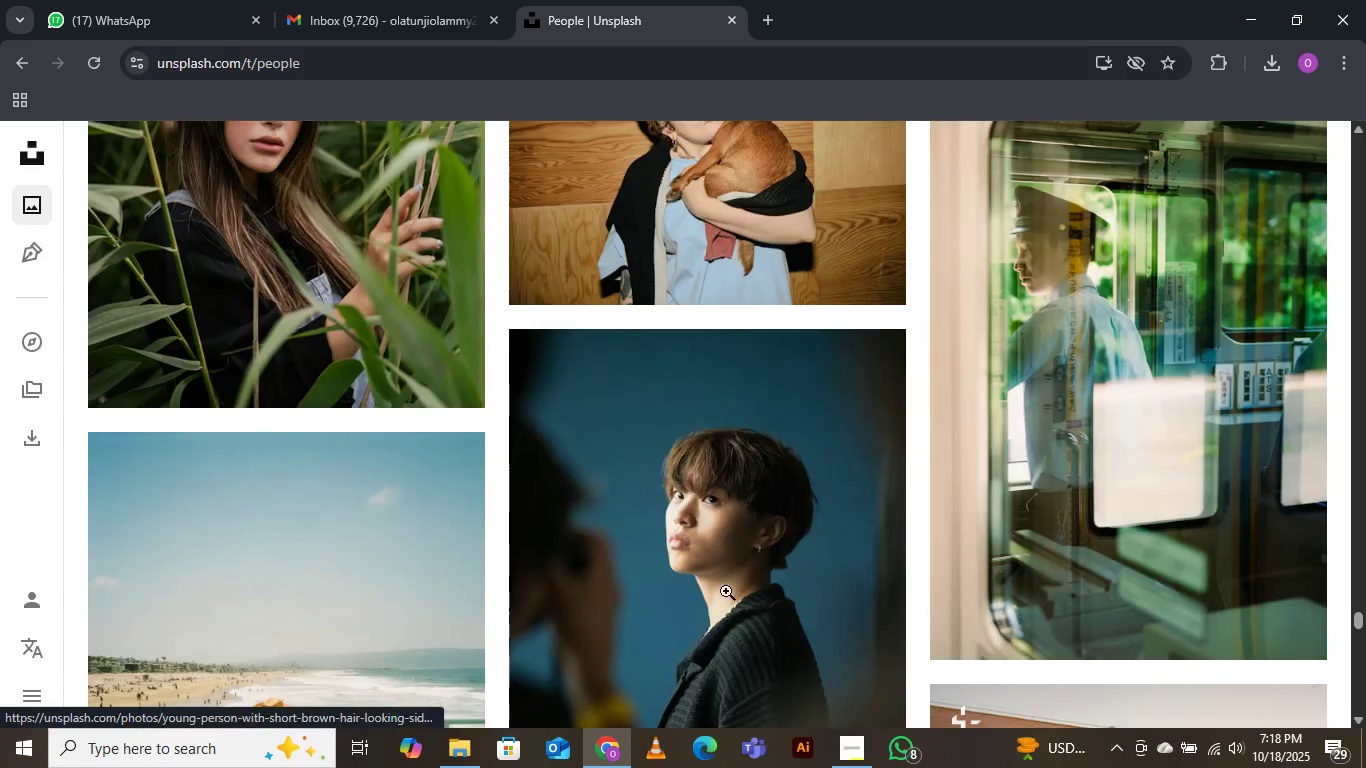 
scroll: coordinate [705, 581], scroll_direction: down, amount: 1.0
 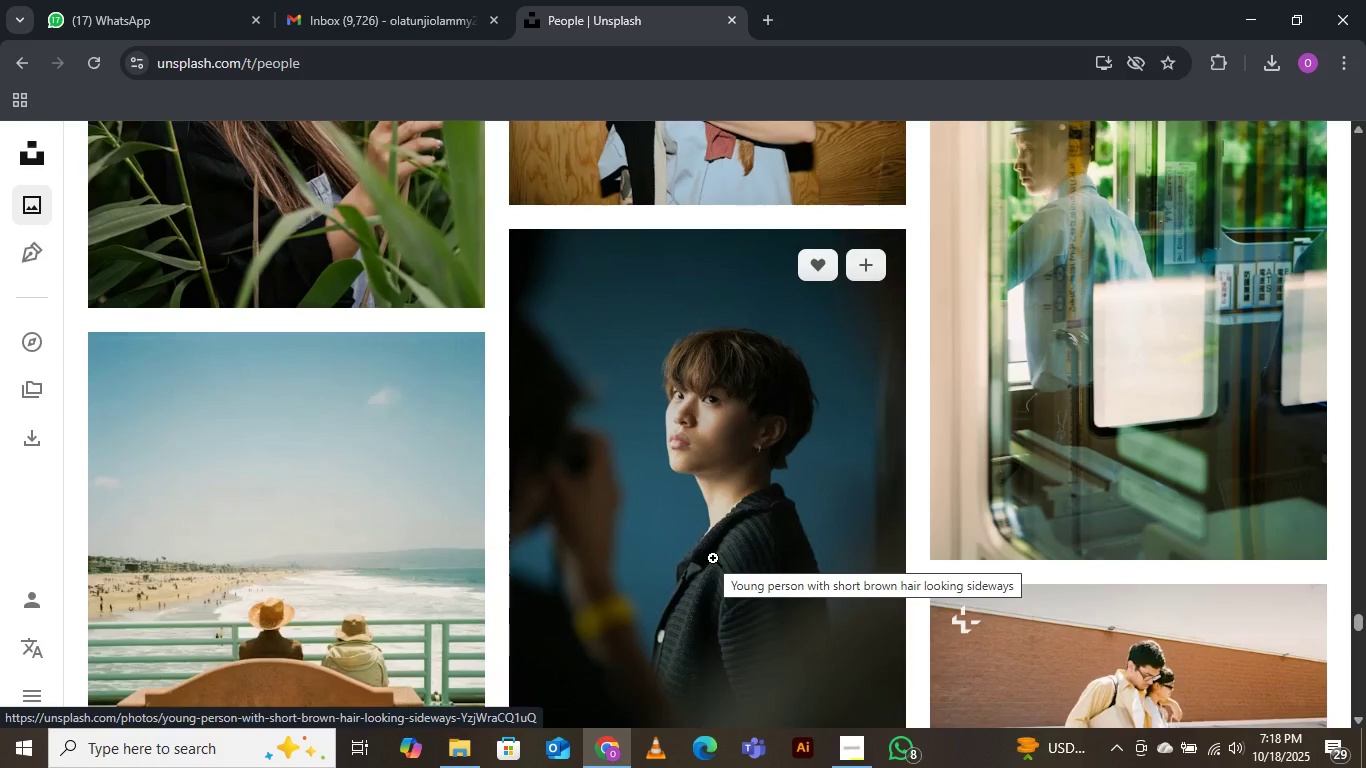 
wait(12.27)
 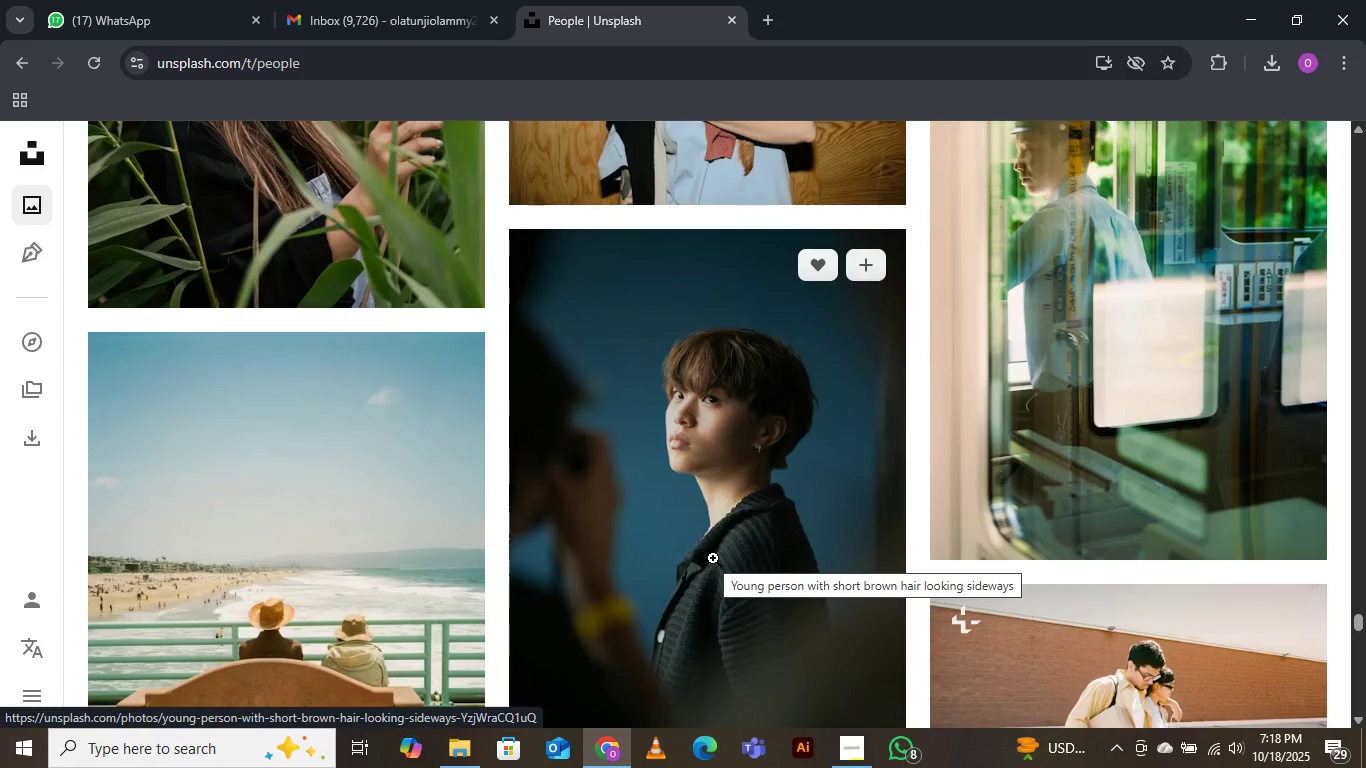 
scroll: coordinate [490, 426], scroll_direction: down, amount: 18.0
 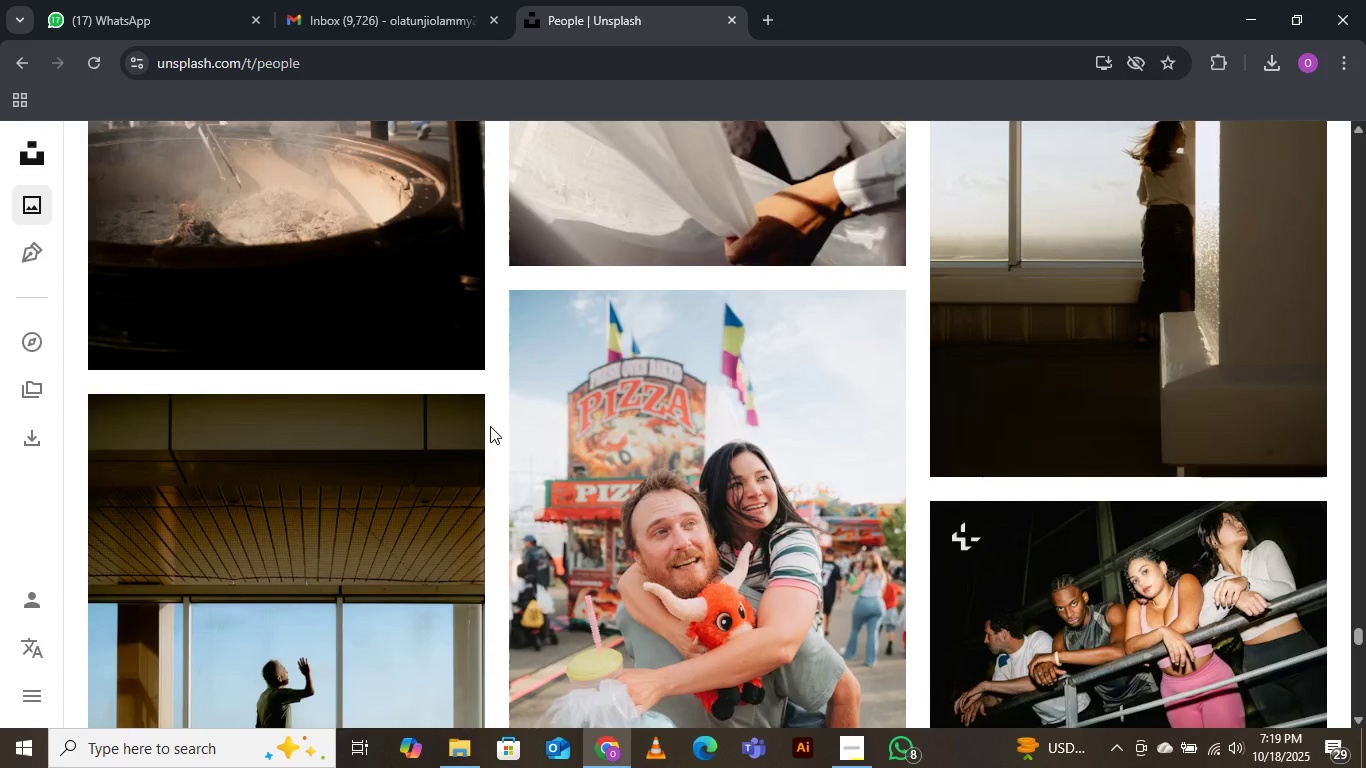 
wait(6.98)
 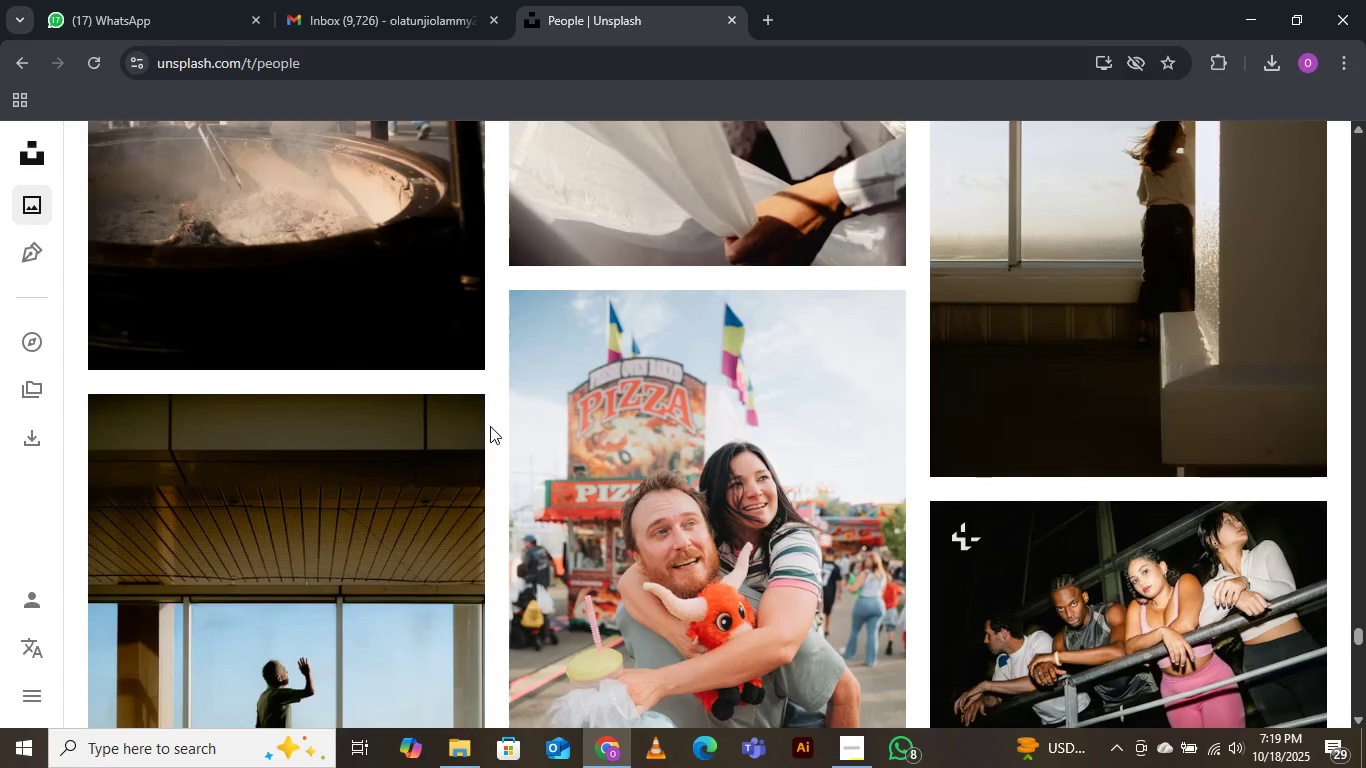 
scroll: coordinate [490, 426], scroll_direction: up, amount: 2.0
 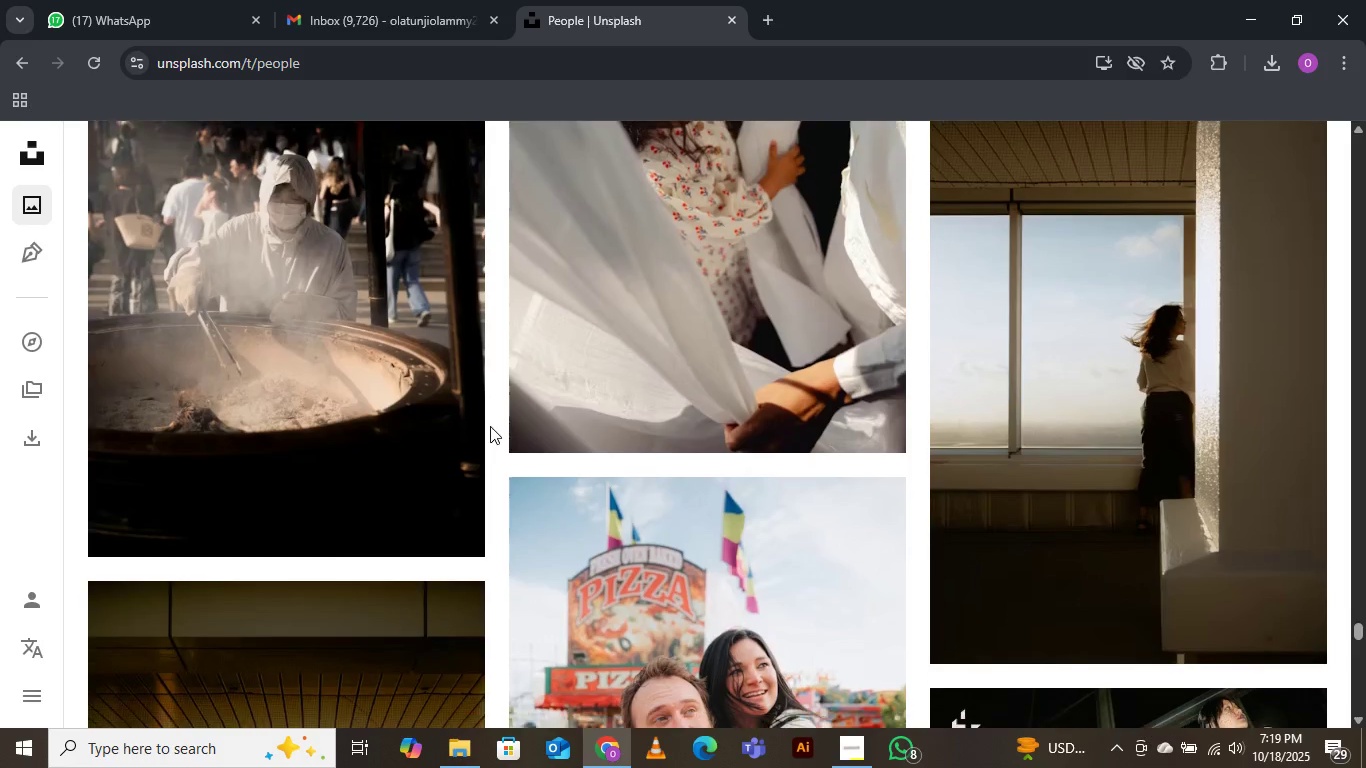 
scroll: coordinate [489, 426], scroll_direction: down, amount: 12.0
 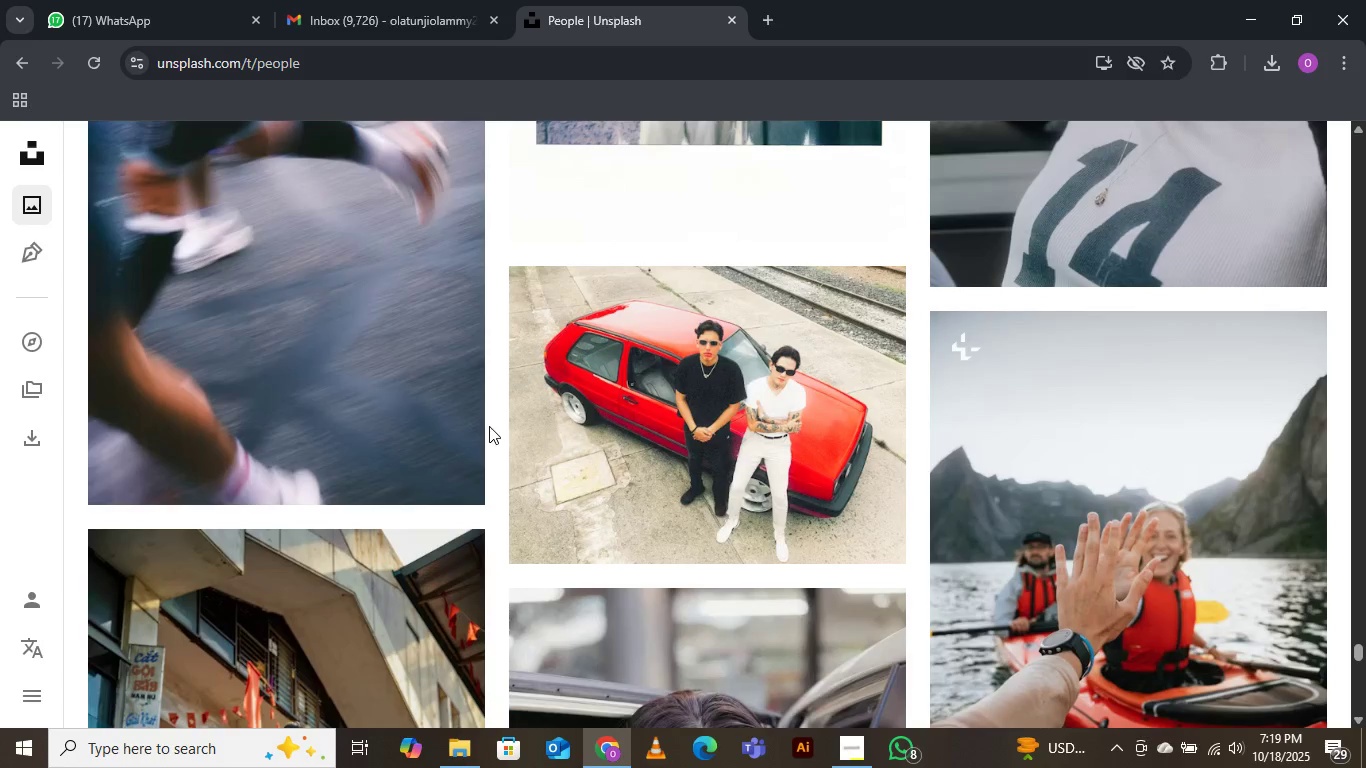 
scroll: coordinate [489, 426], scroll_direction: down, amount: 14.0
 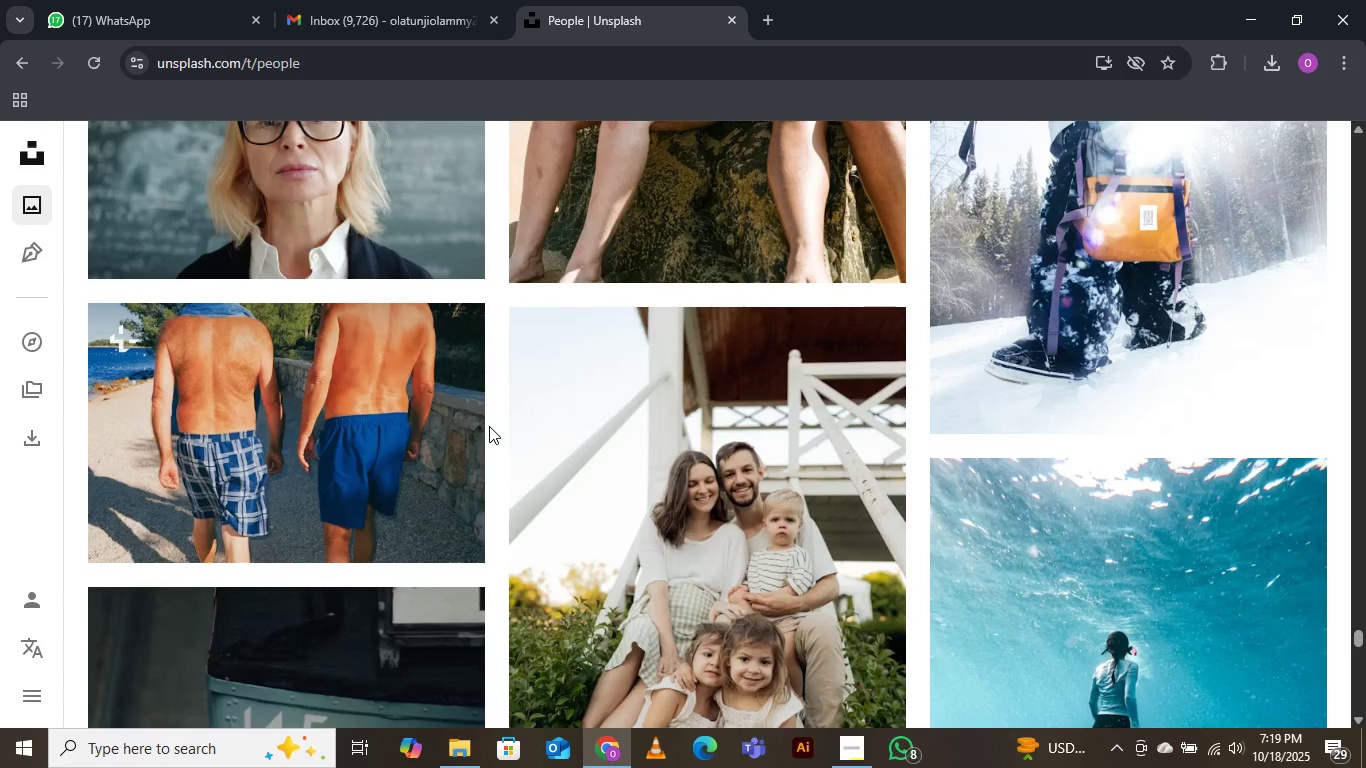 
scroll: coordinate [518, 400], scroll_direction: down, amount: 4.0
 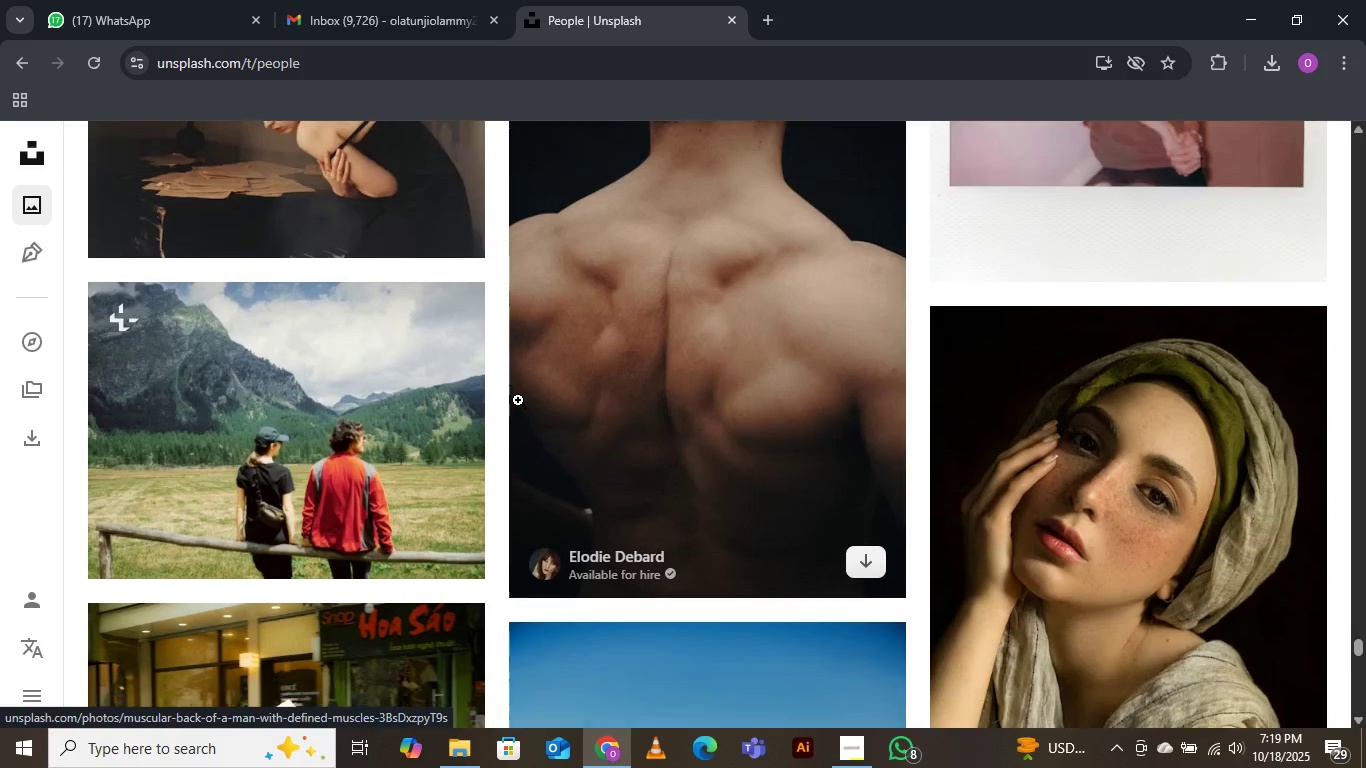 
scroll: coordinate [345, 263], scroll_direction: up, amount: 20.0
 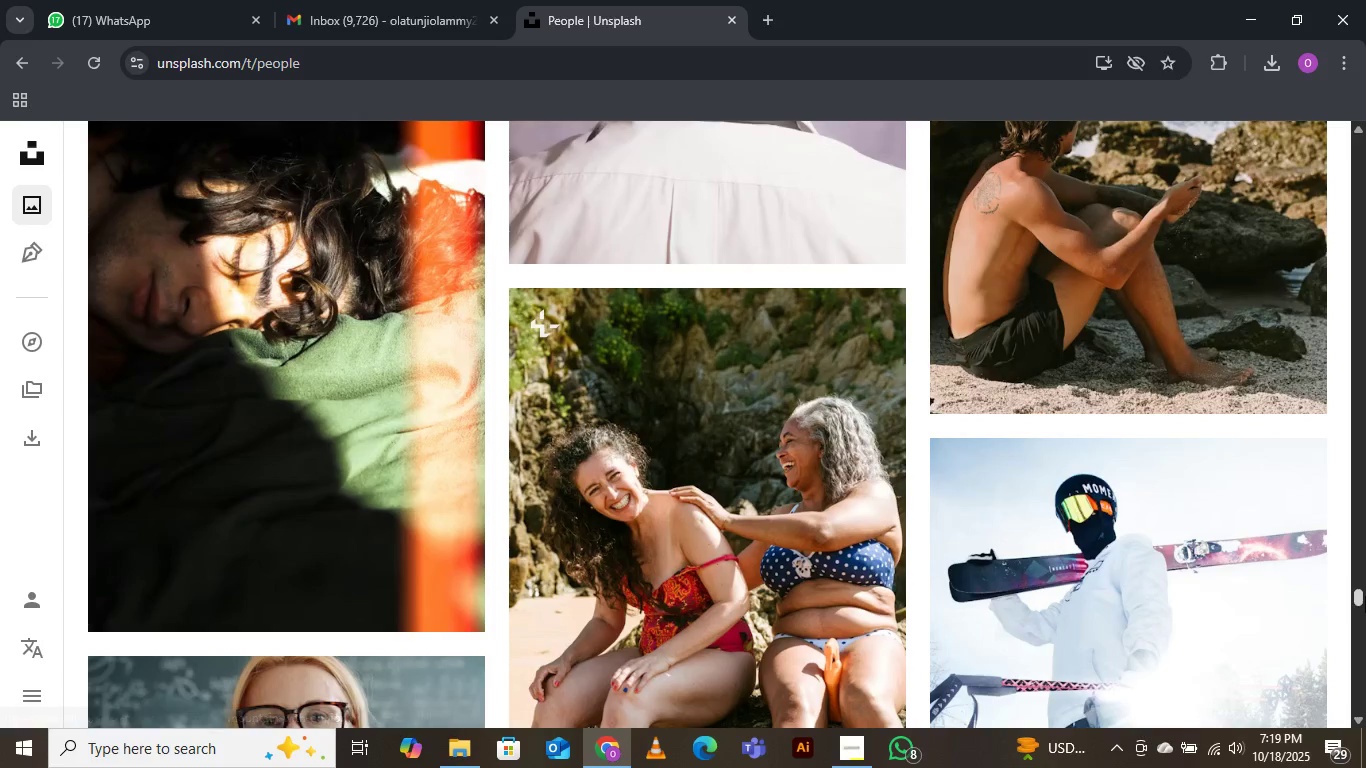 
left_click_drag(start_coordinate=[1358, 593], to_coordinate=[1363, 139])
 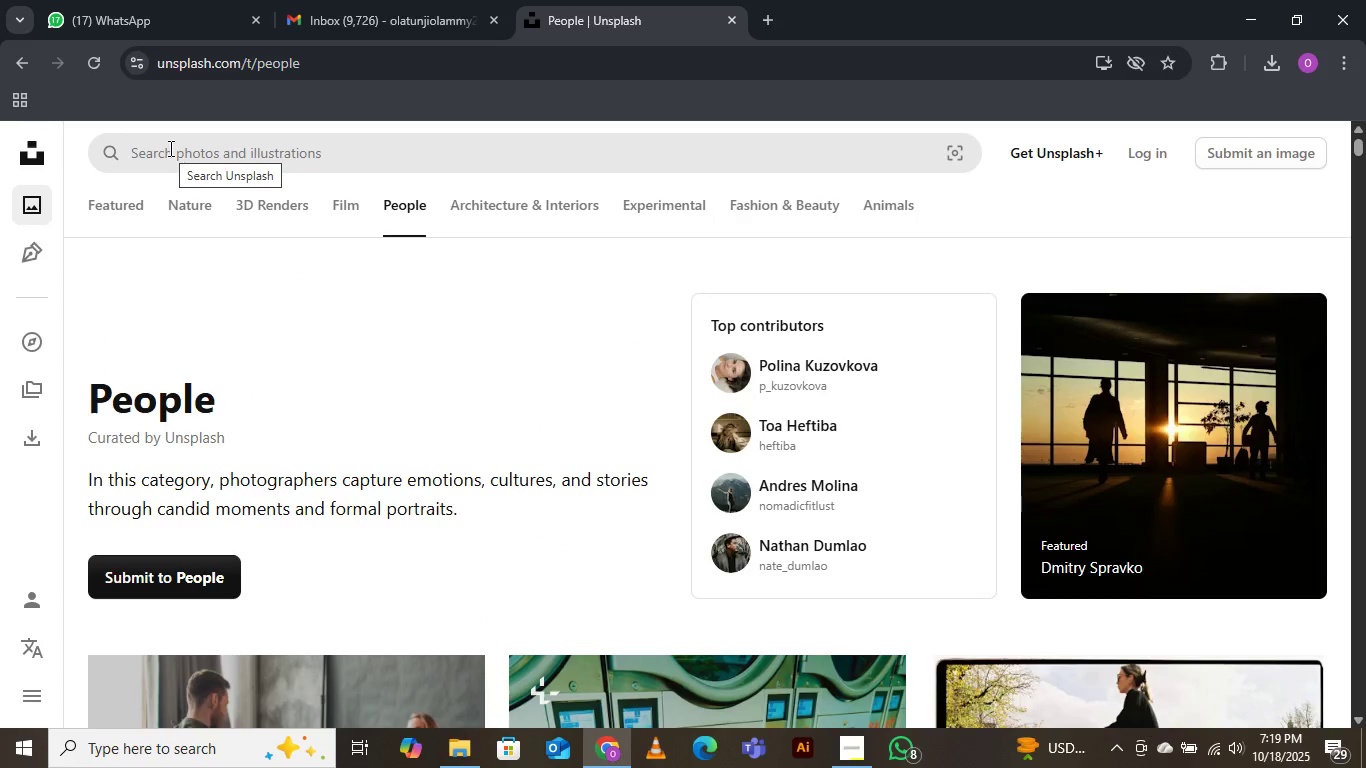 
left_click([169, 148])
 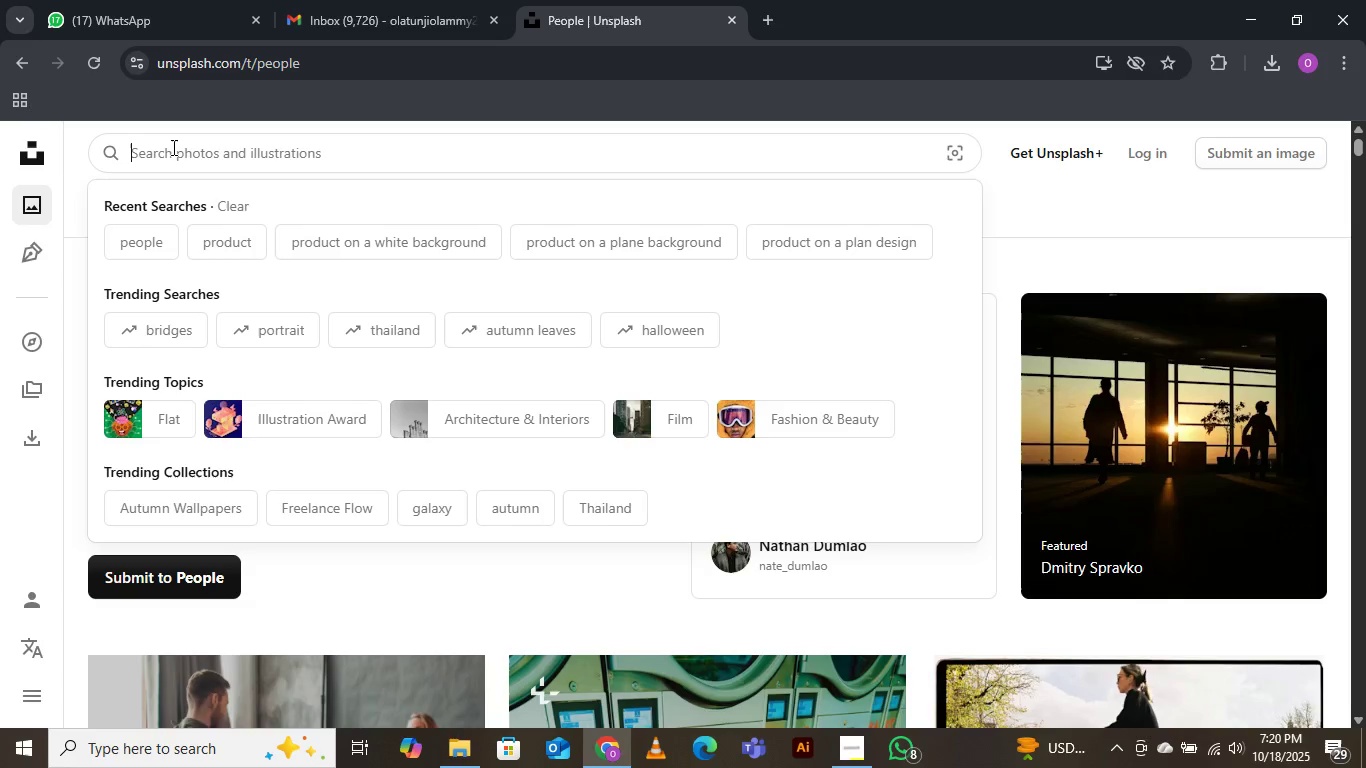 
type(product)
 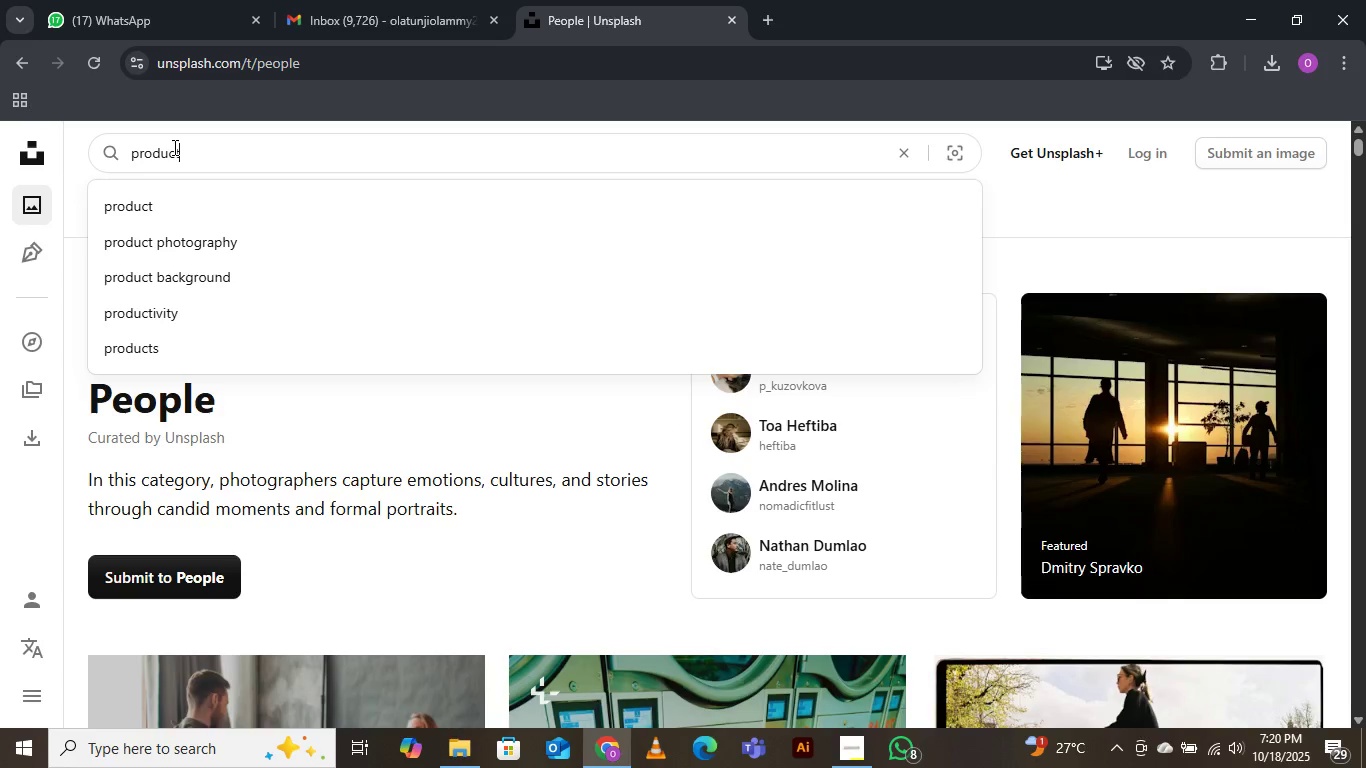 
wait(6.01)
 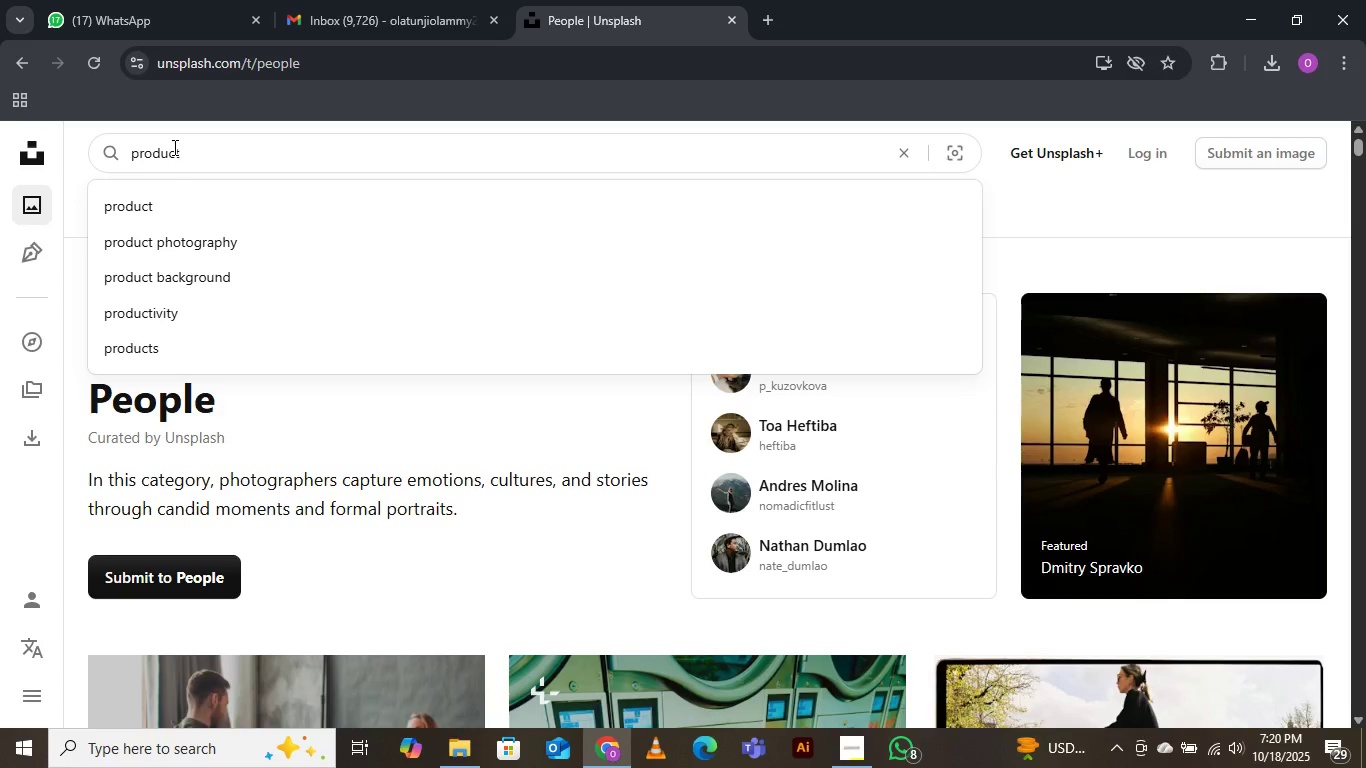 
left_click([189, 253])
 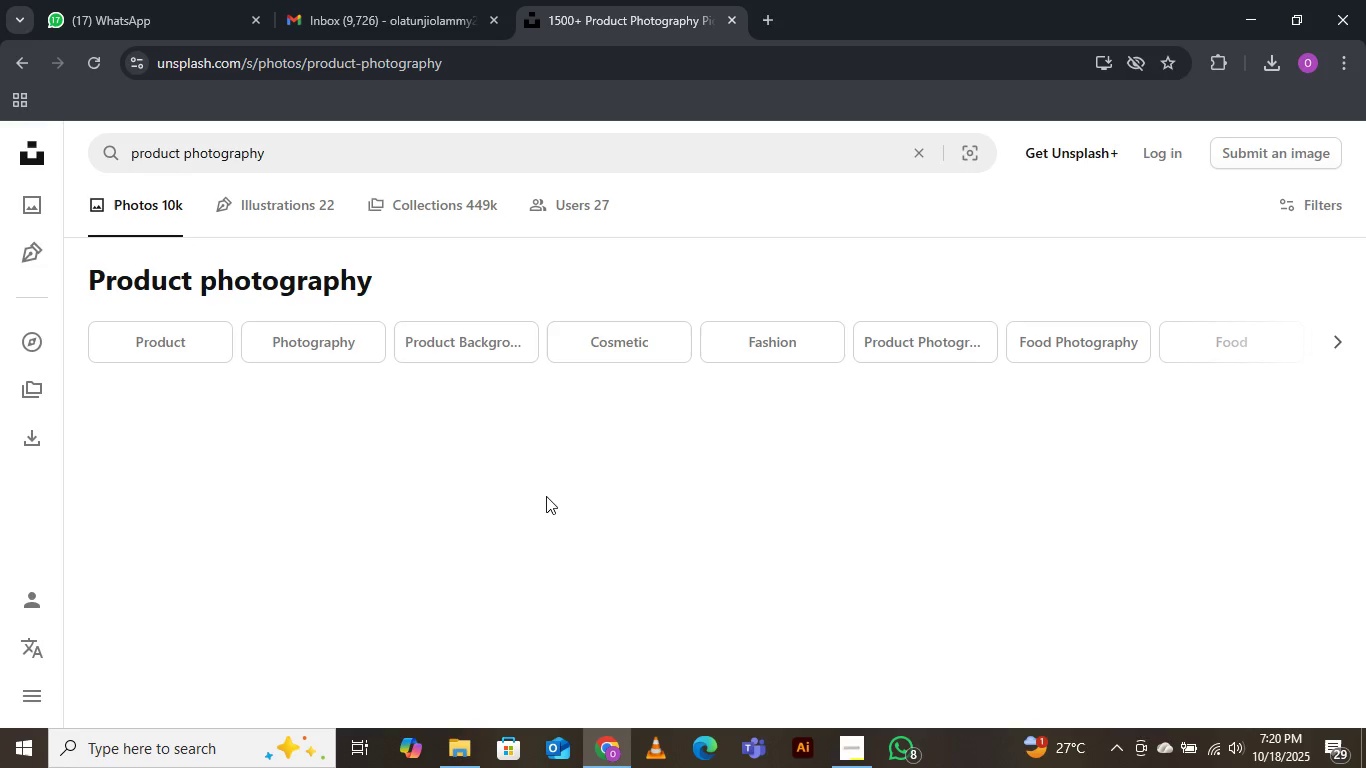 
wait(7.92)
 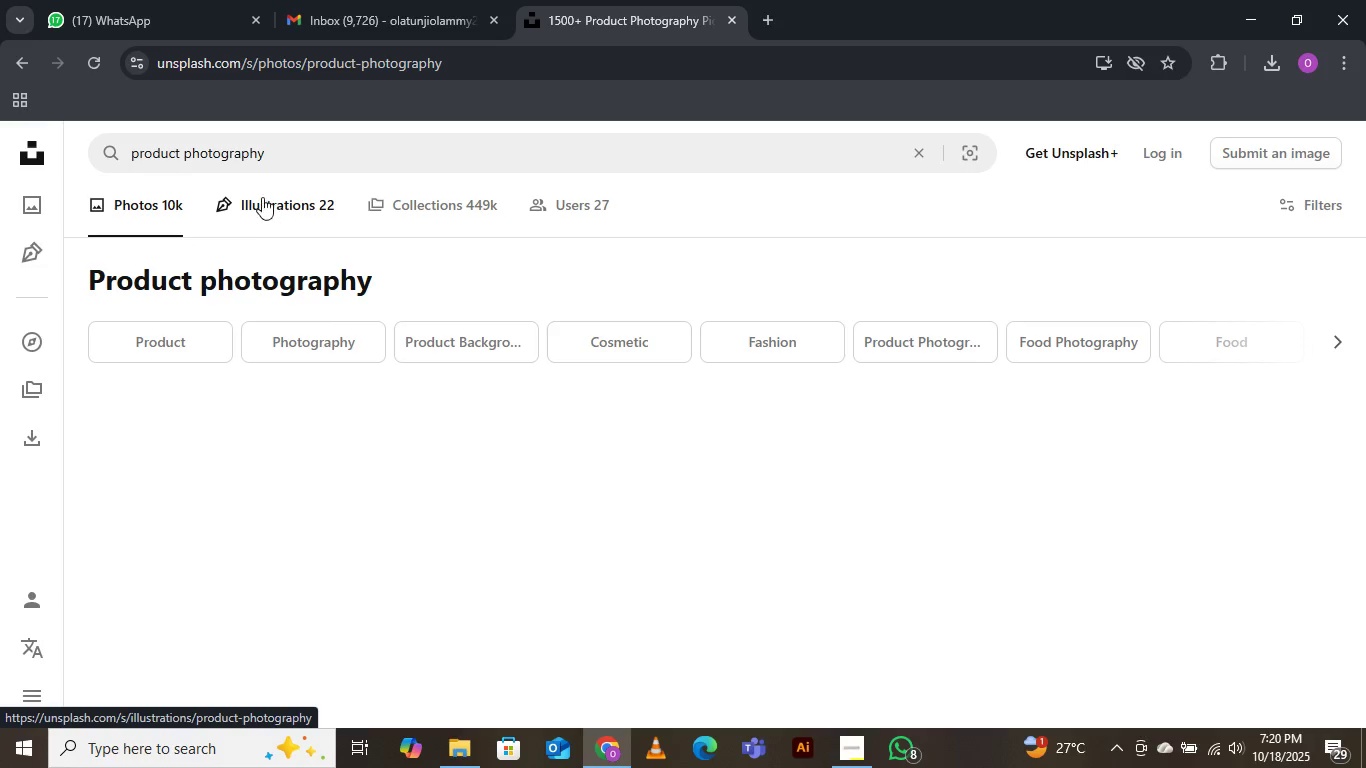 
scroll: coordinate [532, 496], scroll_direction: down, amount: 7.0
 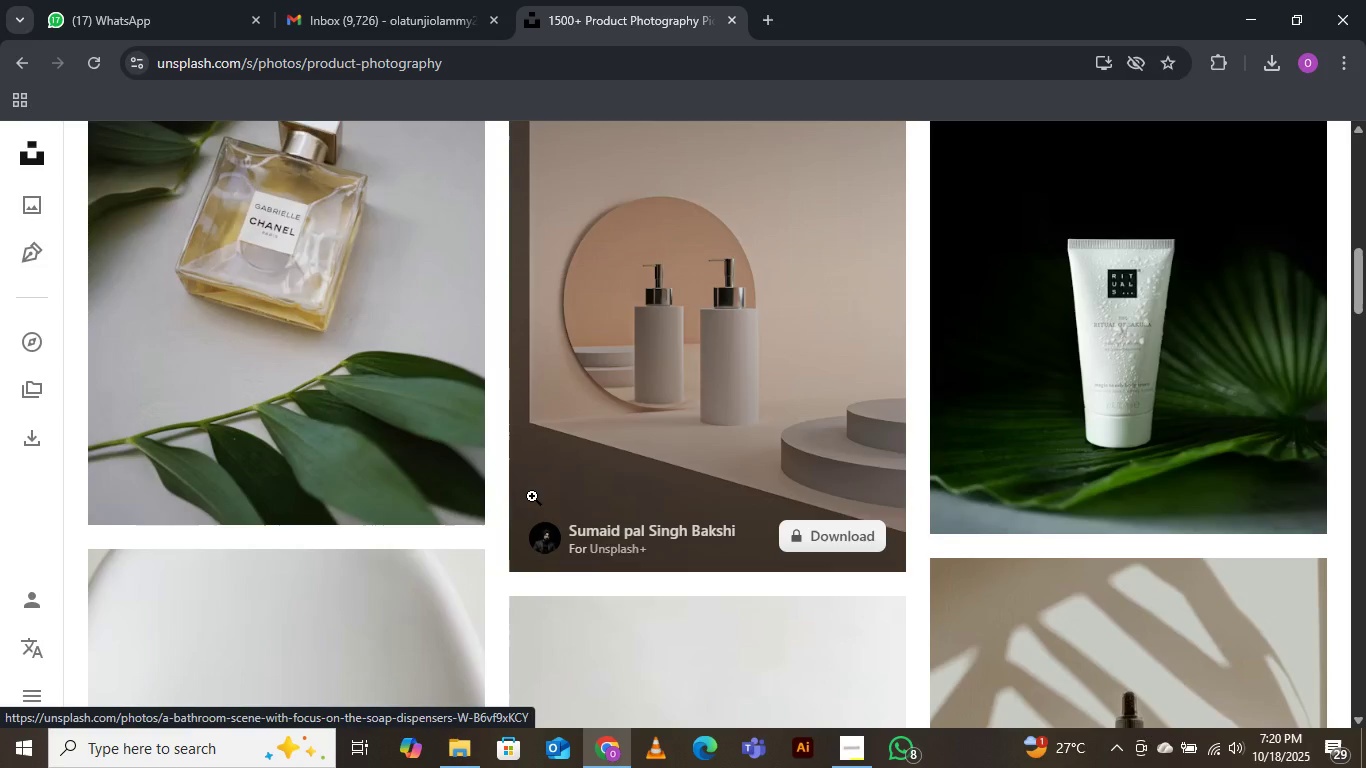 
wait(6.97)
 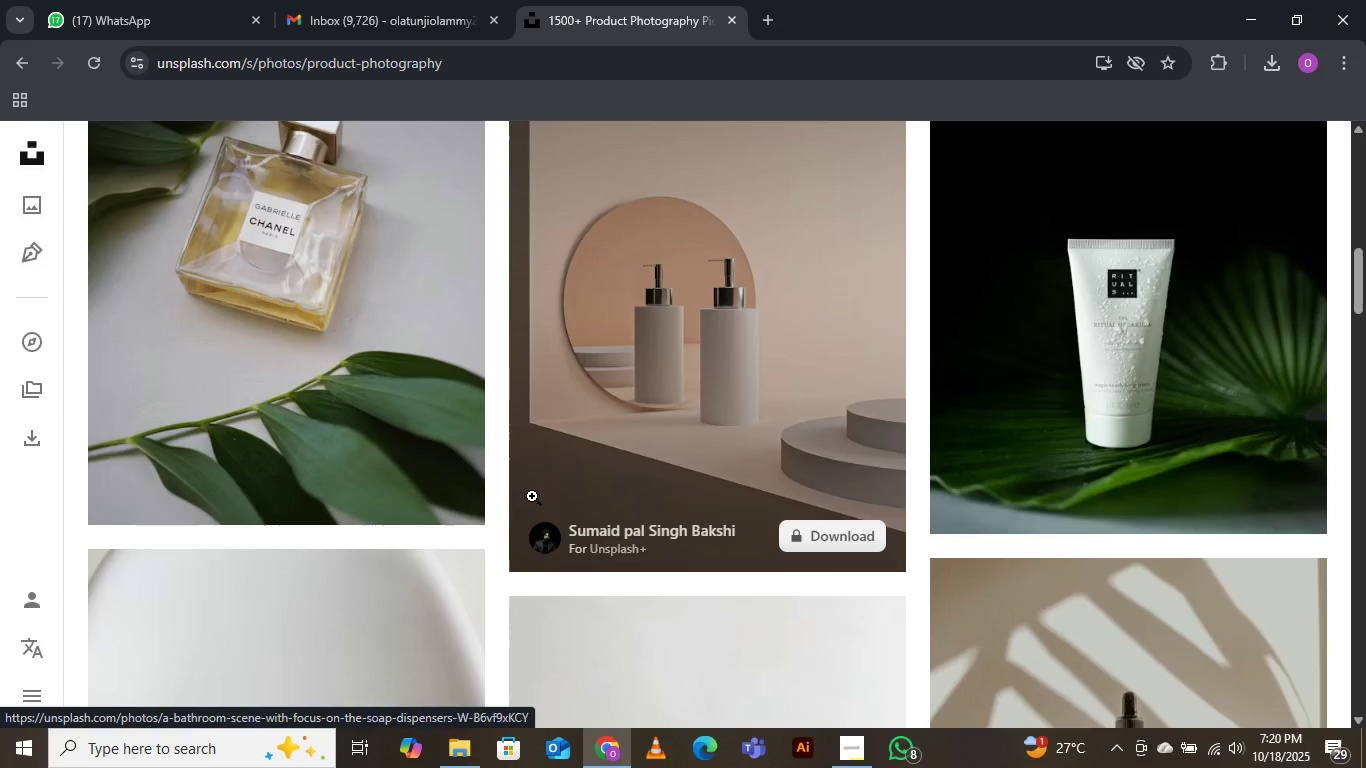 
scroll: coordinate [525, 488], scroll_direction: down, amount: 7.0
 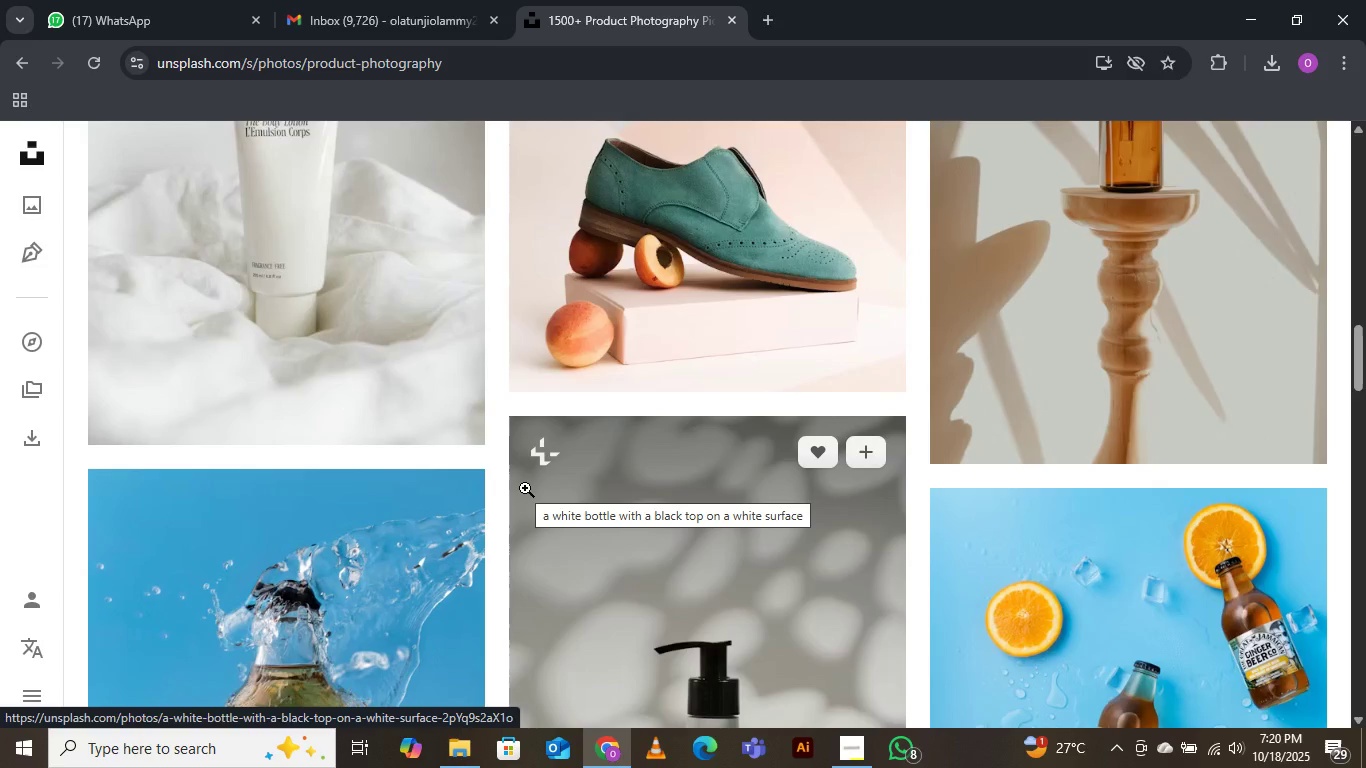 
wait(8.32)
 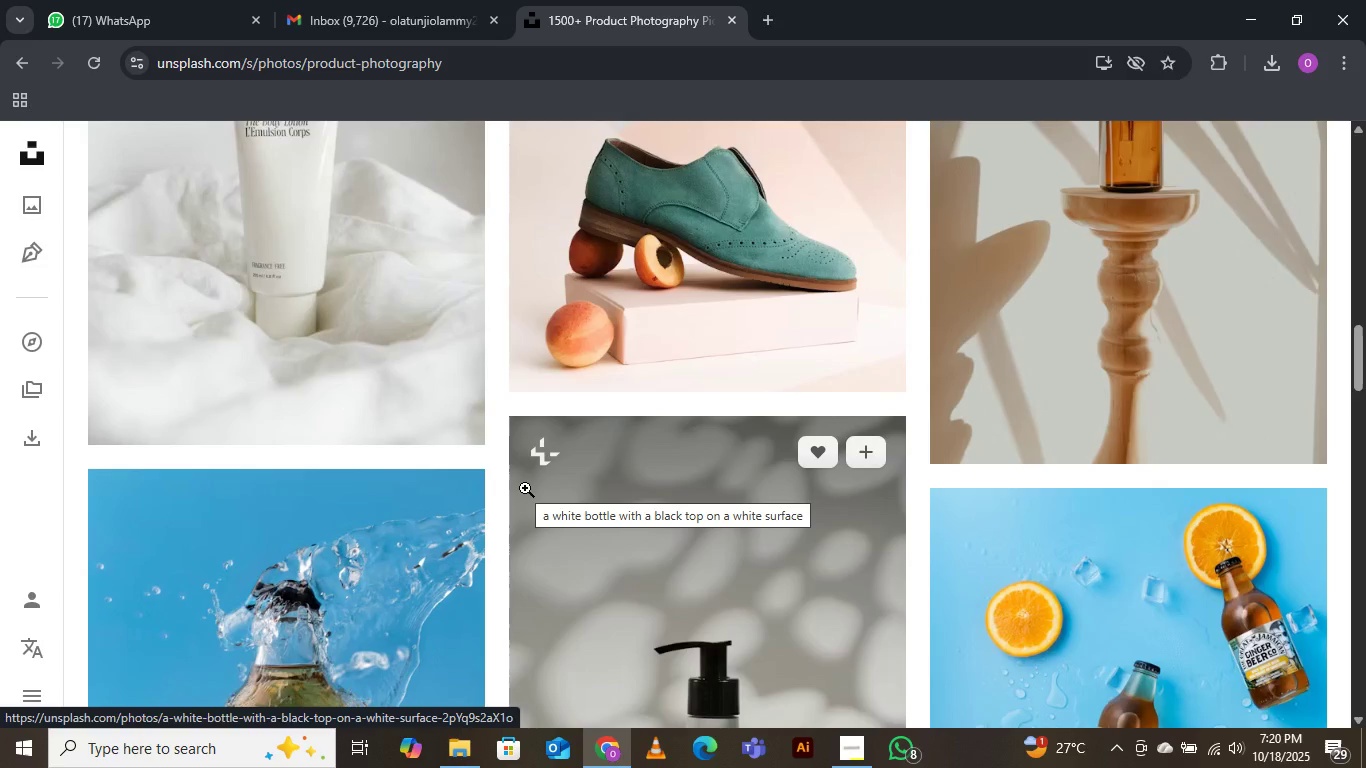 
scroll: coordinate [523, 486], scroll_direction: down, amount: 9.0
 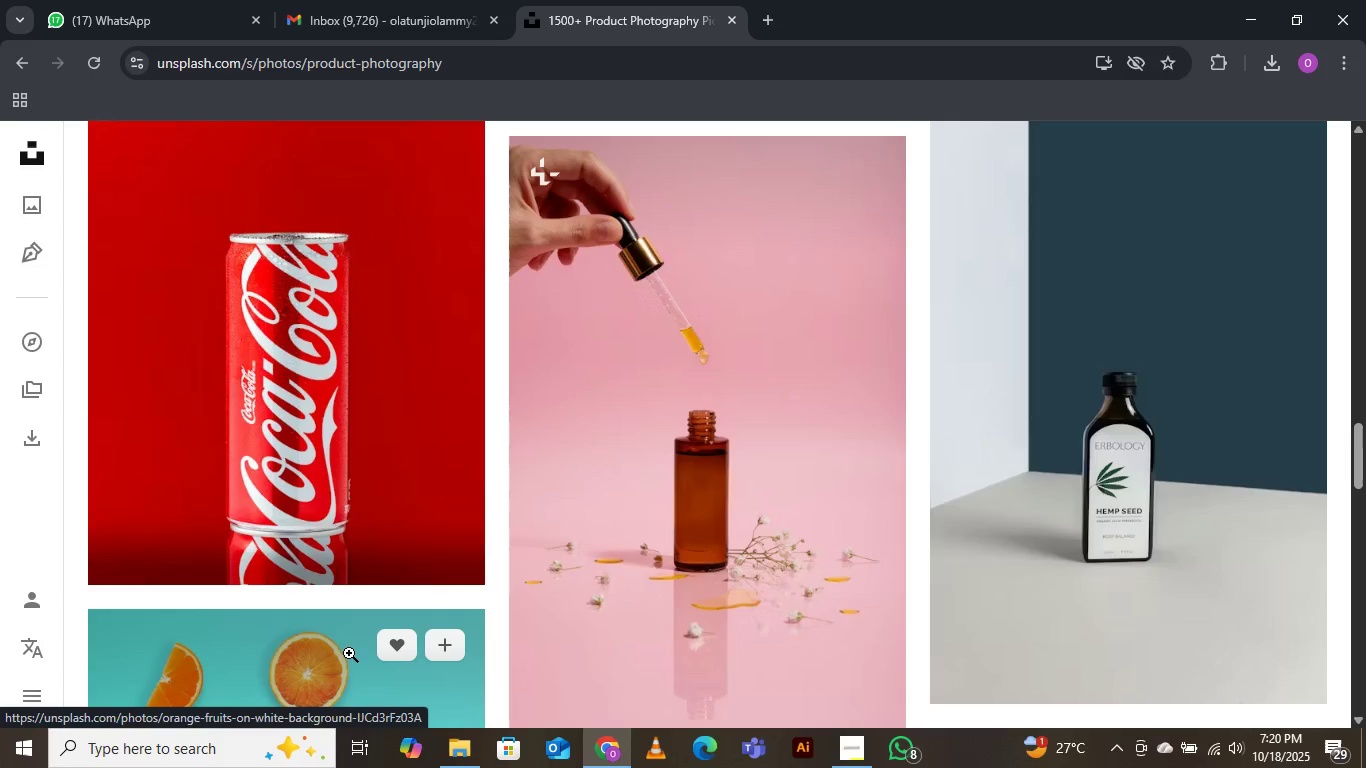 
mouse_move([393, 506])
 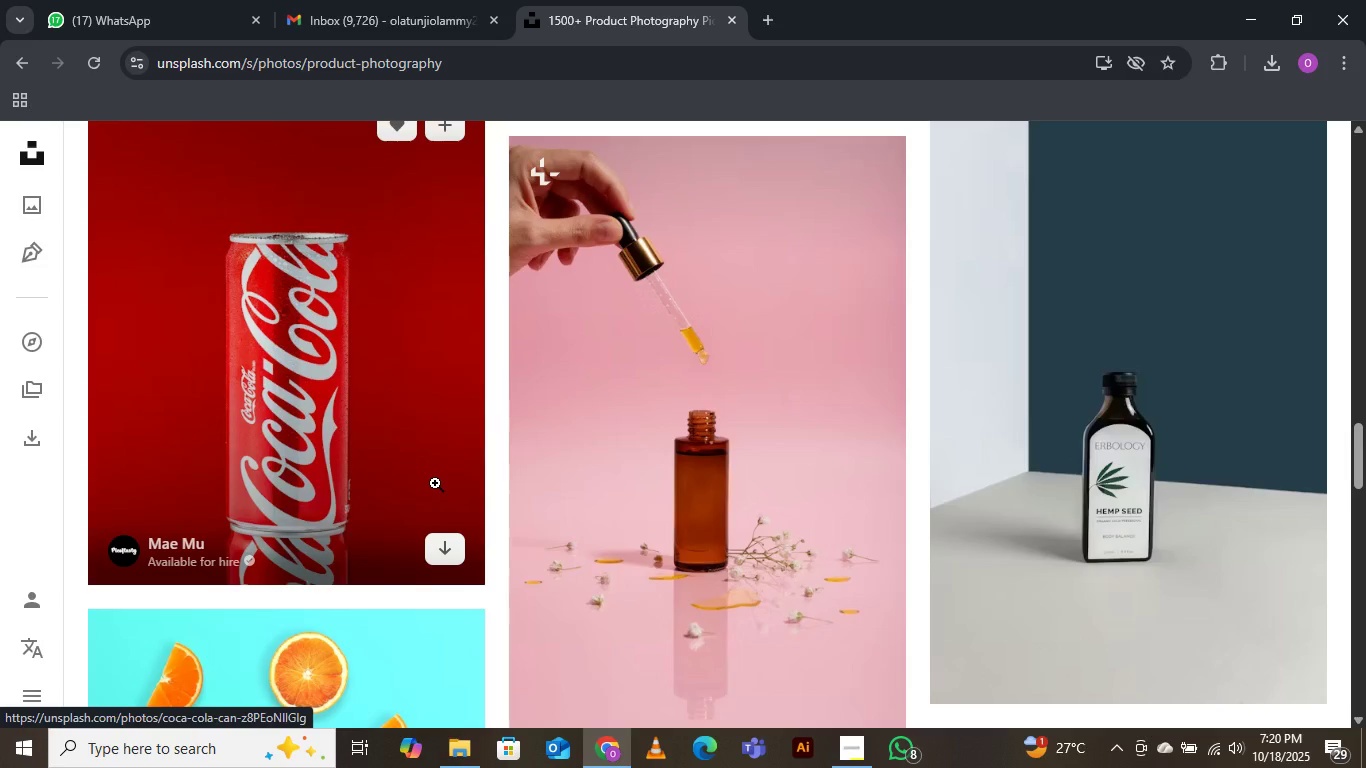 
scroll: coordinate [355, 559], scroll_direction: down, amount: 10.0
 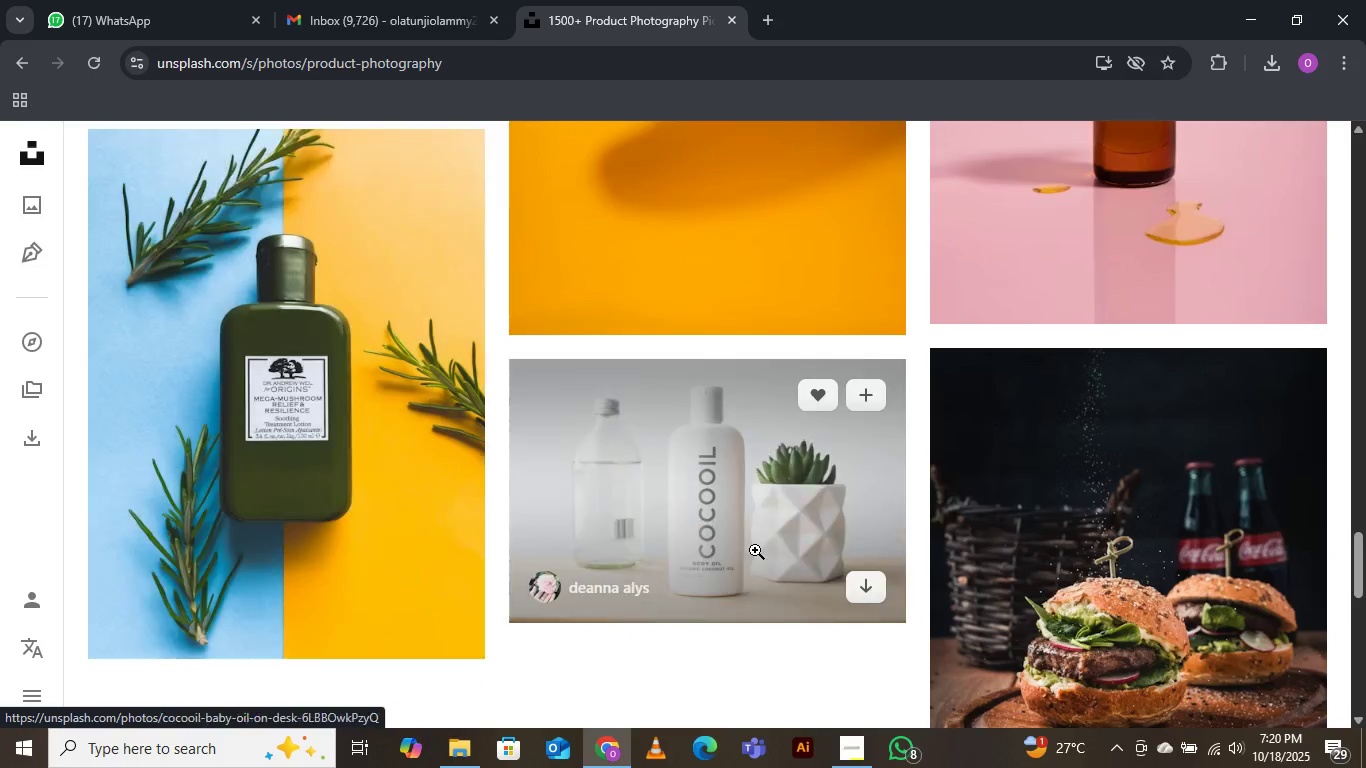 
mouse_move([828, 583])
 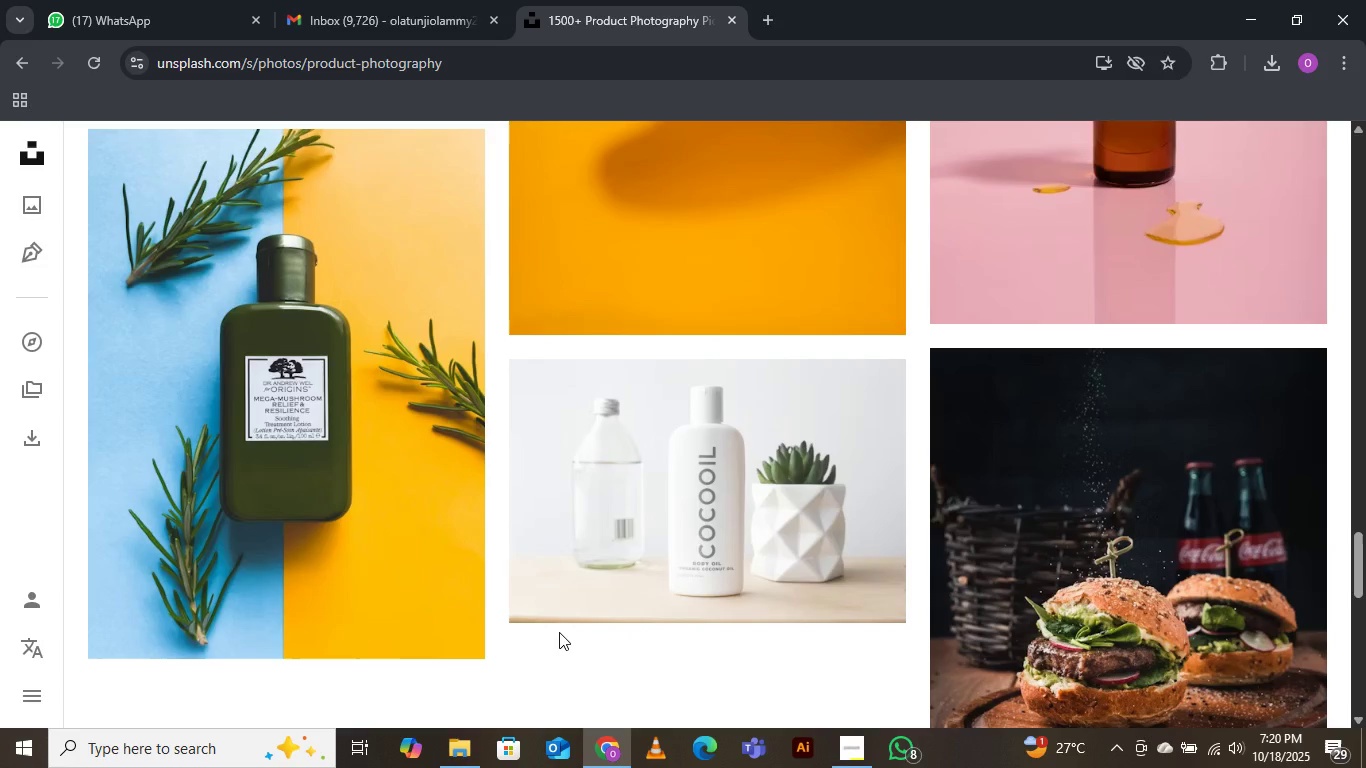 
mouse_move([263, 384])
 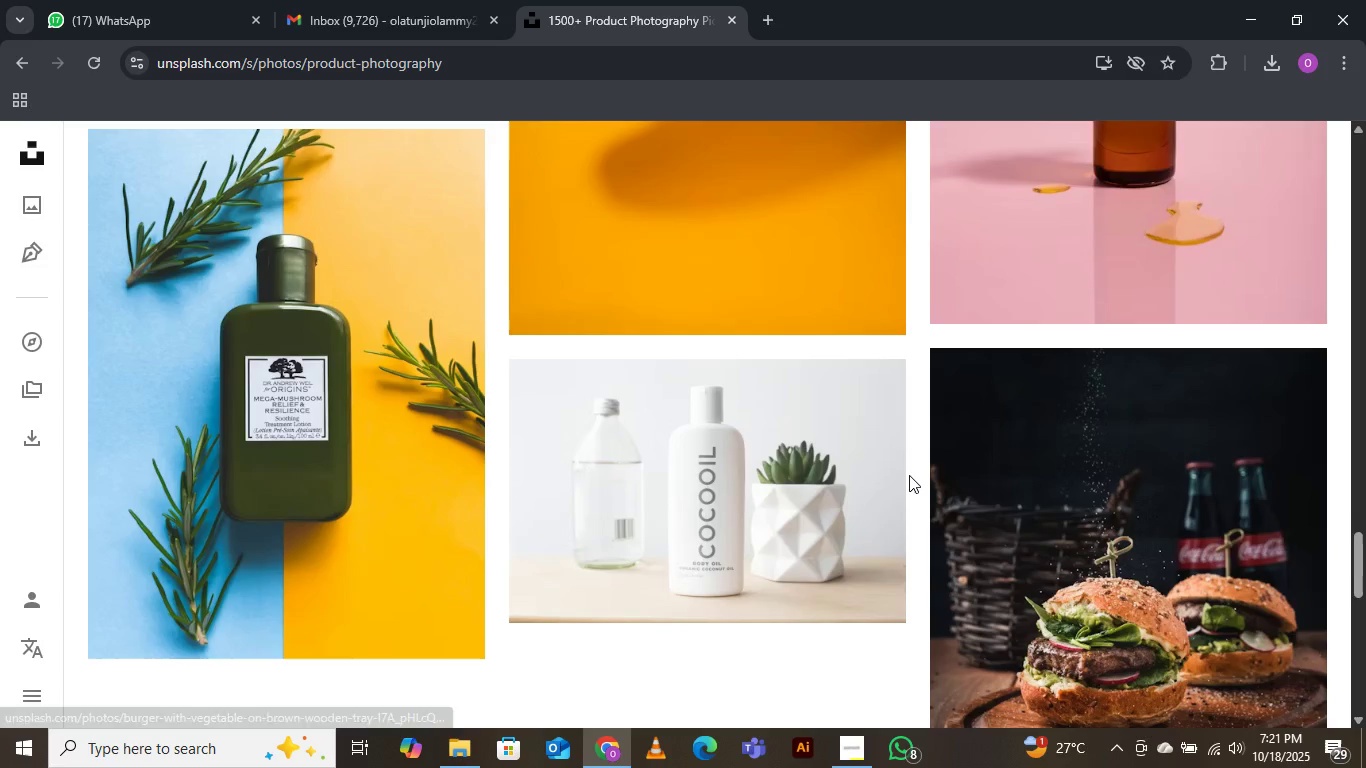 
scroll: coordinate [869, 478], scroll_direction: down, amount: 7.0
 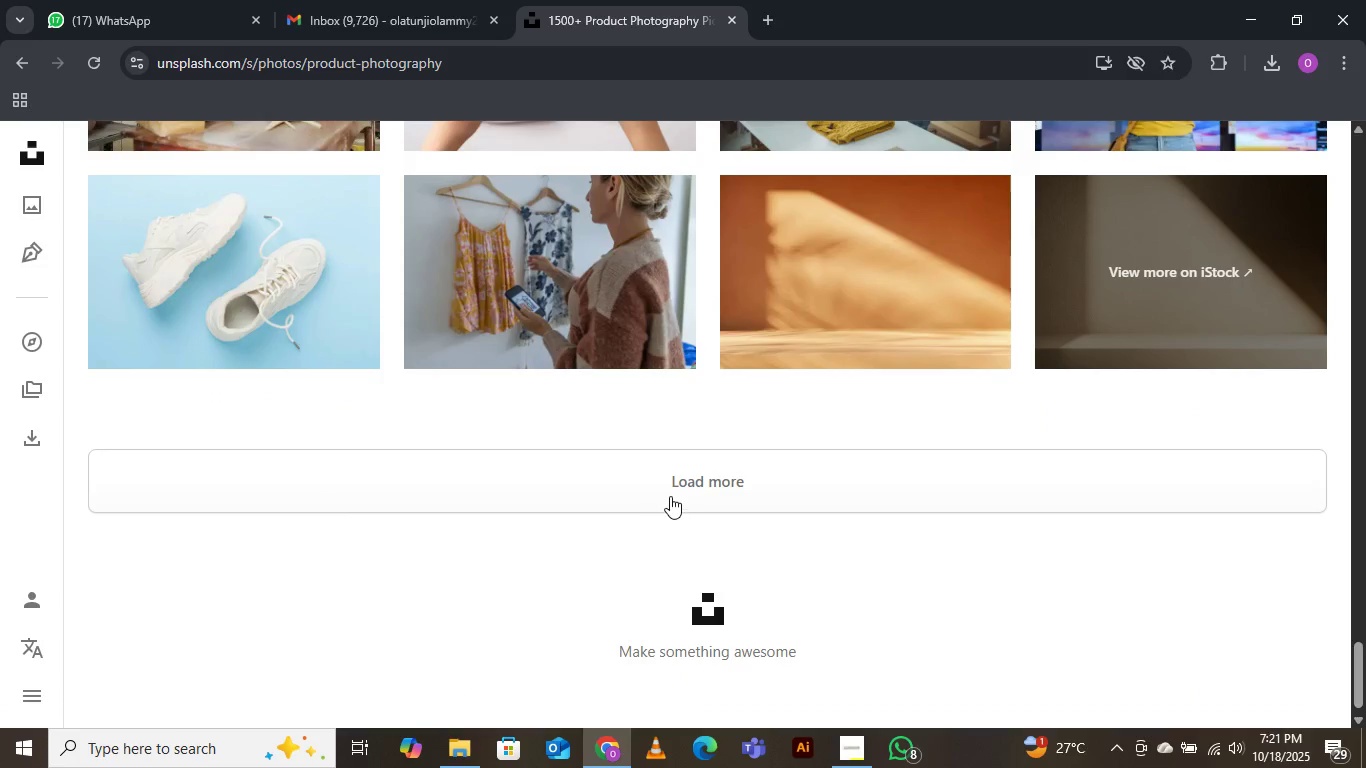 
left_click([674, 492])
 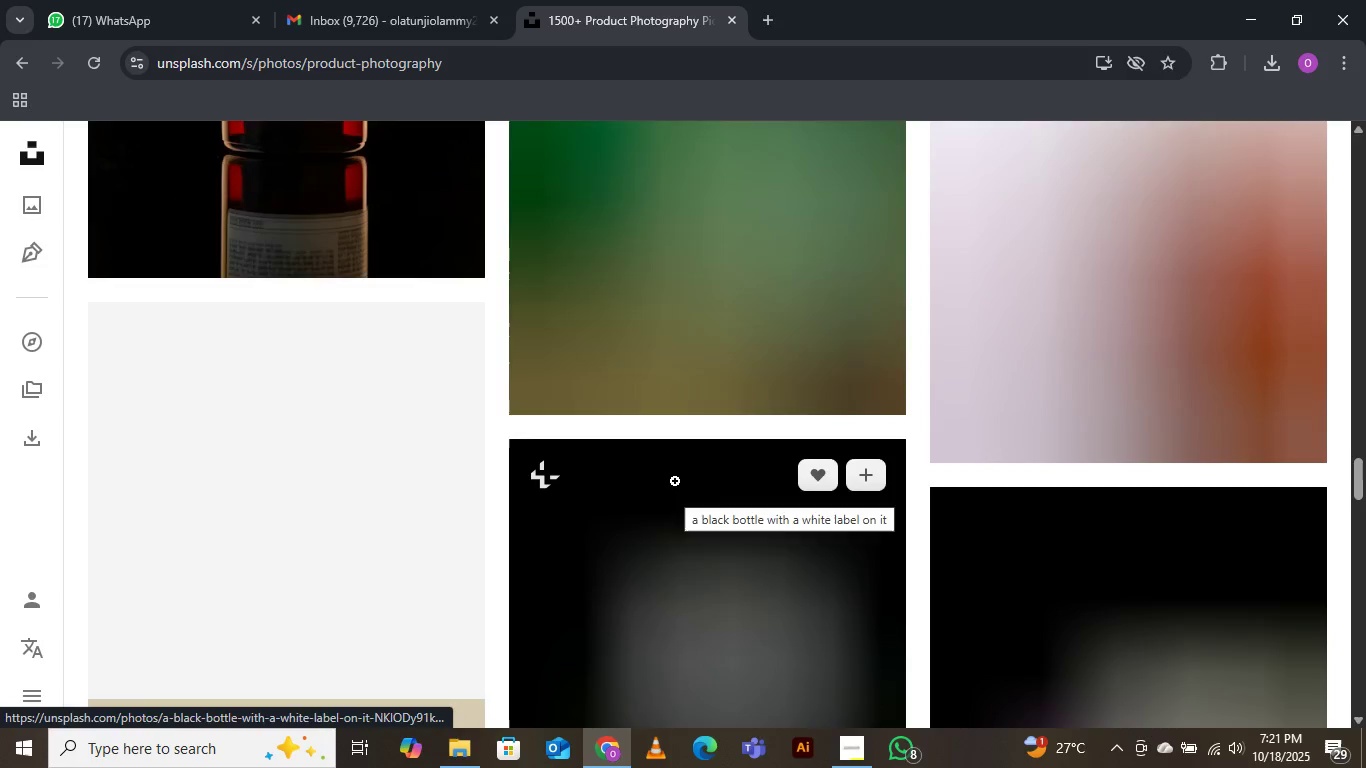 
wait(6.9)
 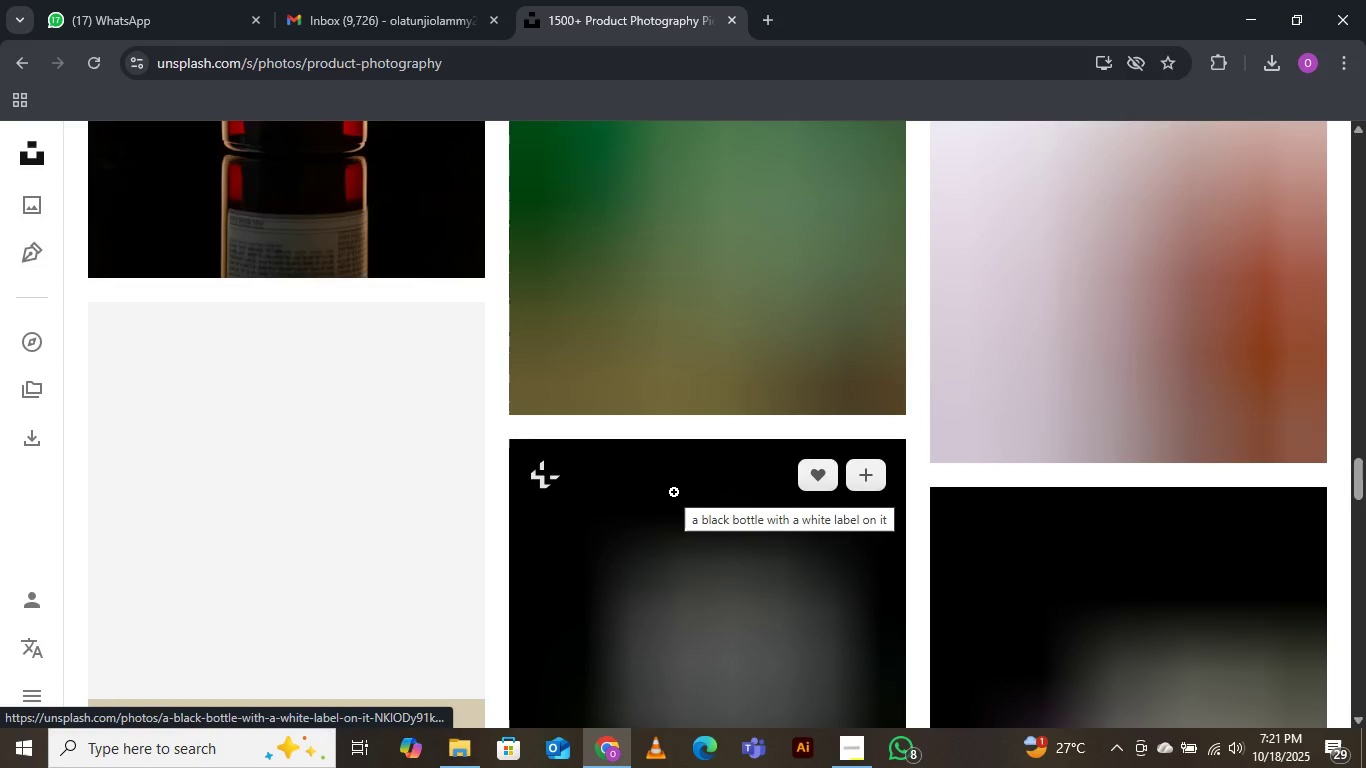 
scroll: coordinate [569, 482], scroll_direction: up, amount: 4.0
 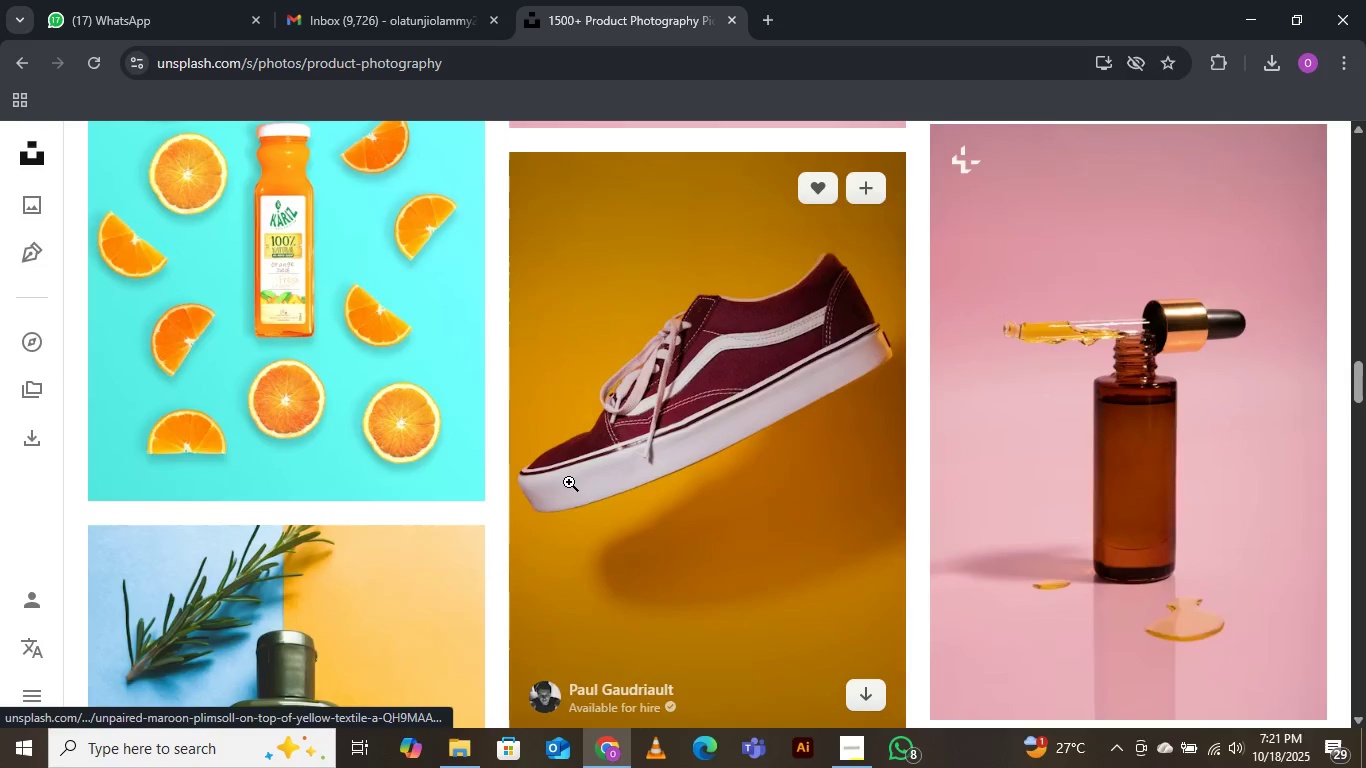 
scroll: coordinate [569, 482], scroll_direction: down, amount: 15.0
 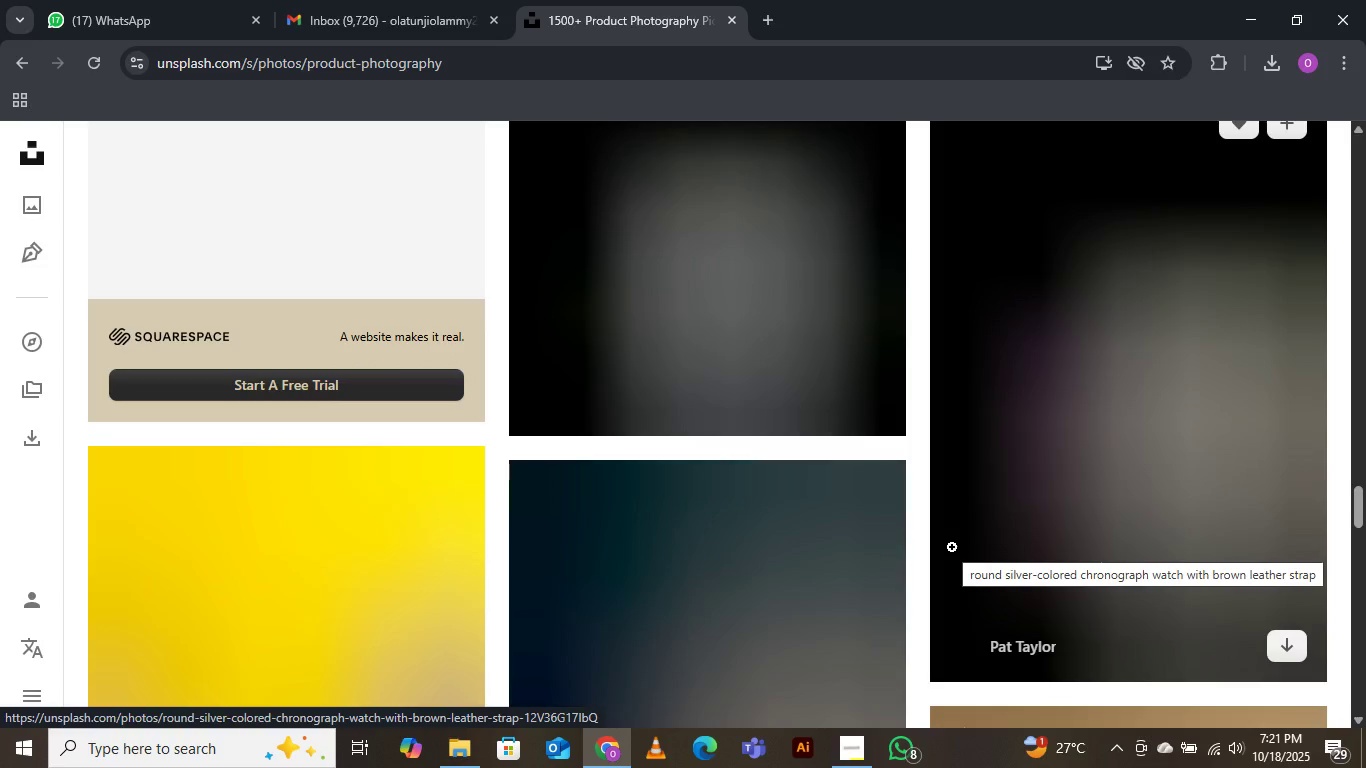 
wait(18.82)
 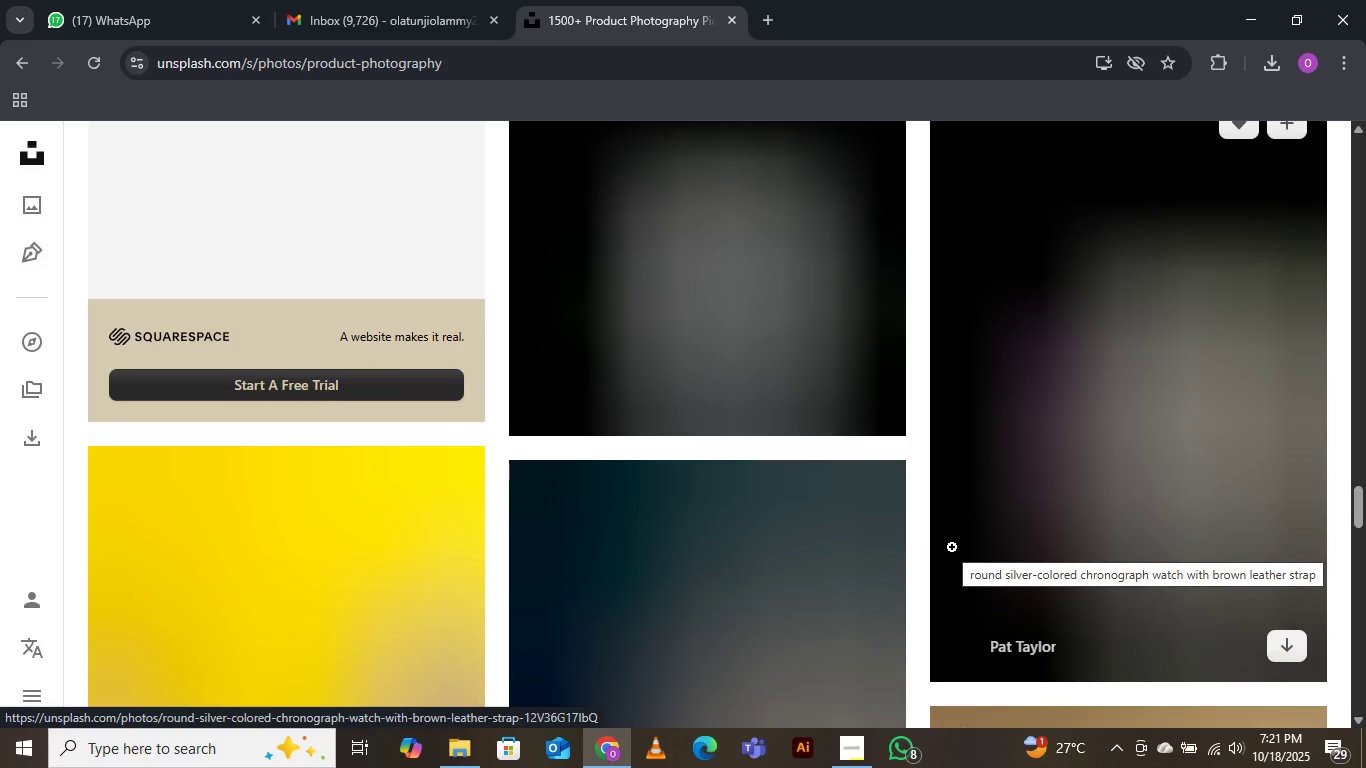 
scroll: coordinate [710, 539], scroll_direction: down, amount: 10.0
 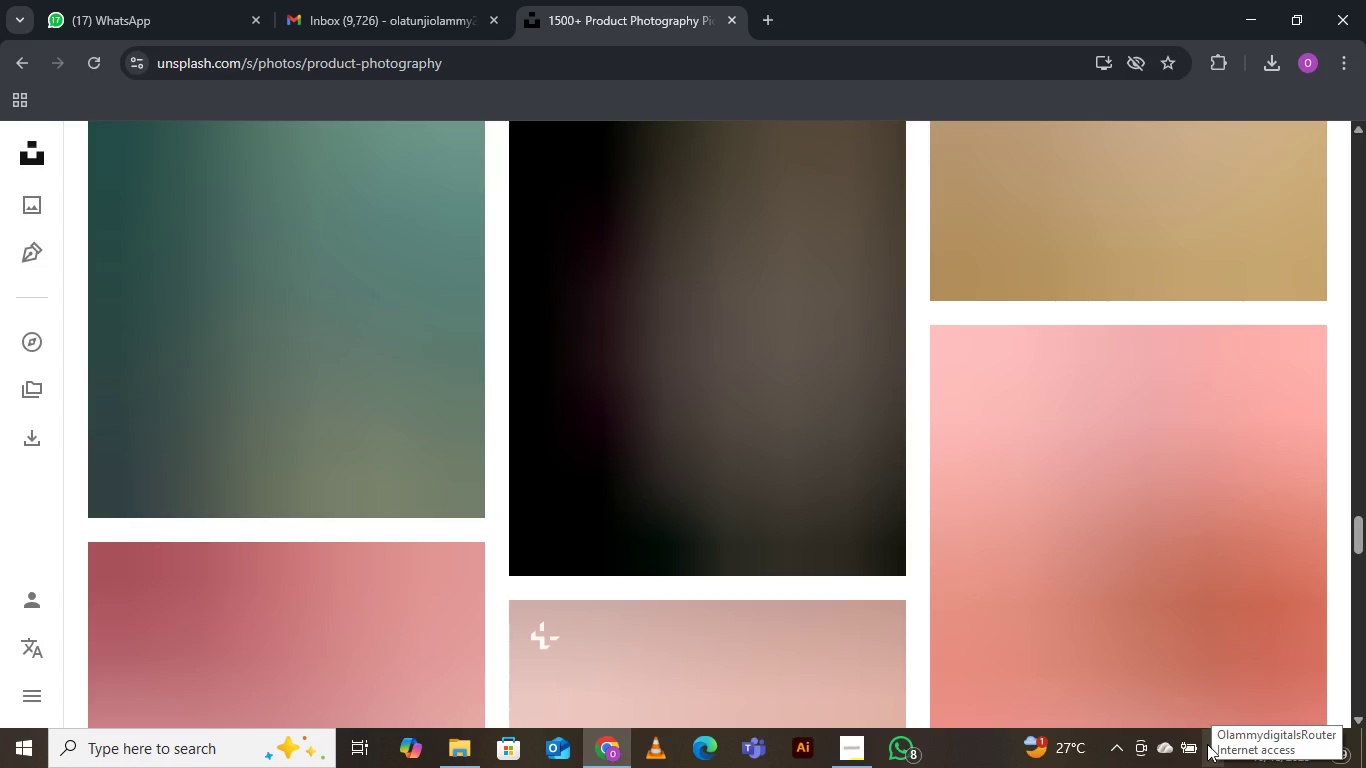 
wait(14.21)
 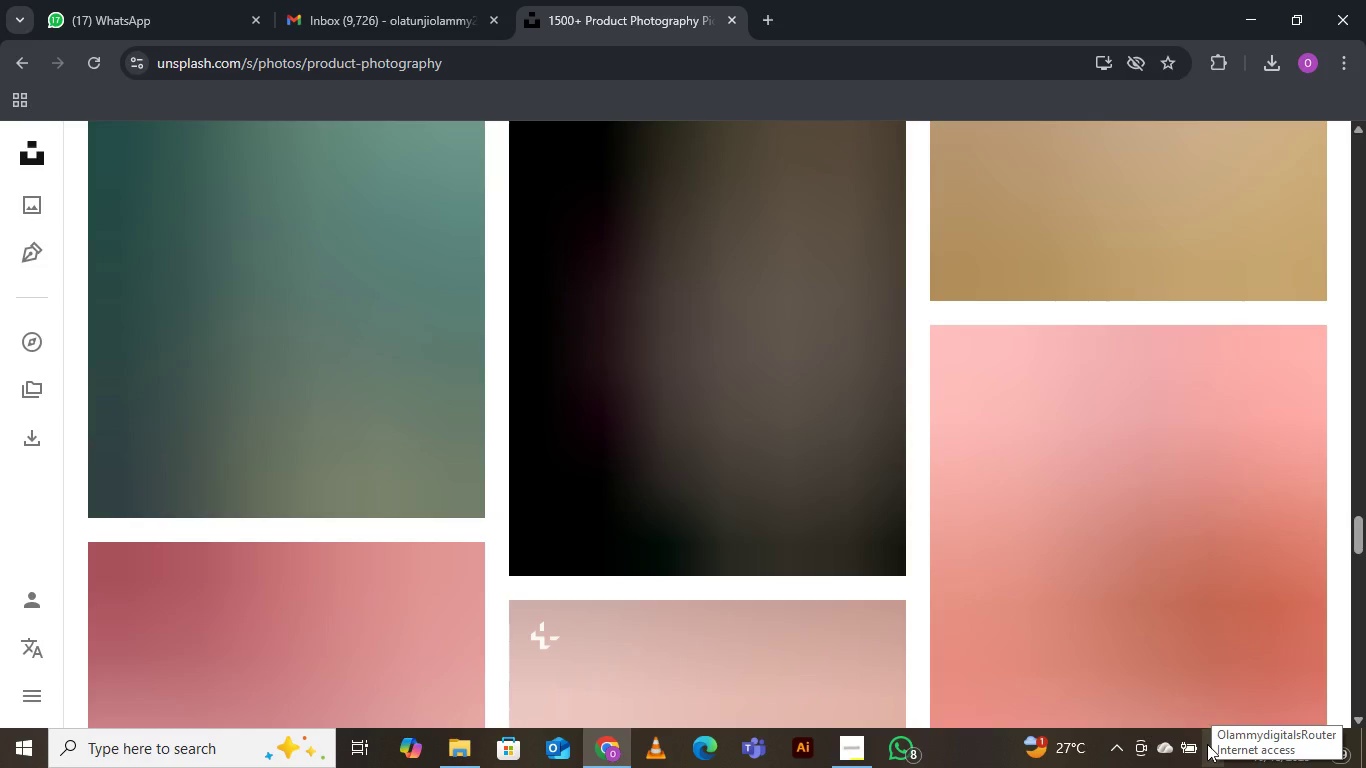 
scroll: coordinate [575, 339], scroll_direction: up, amount: 9.0
 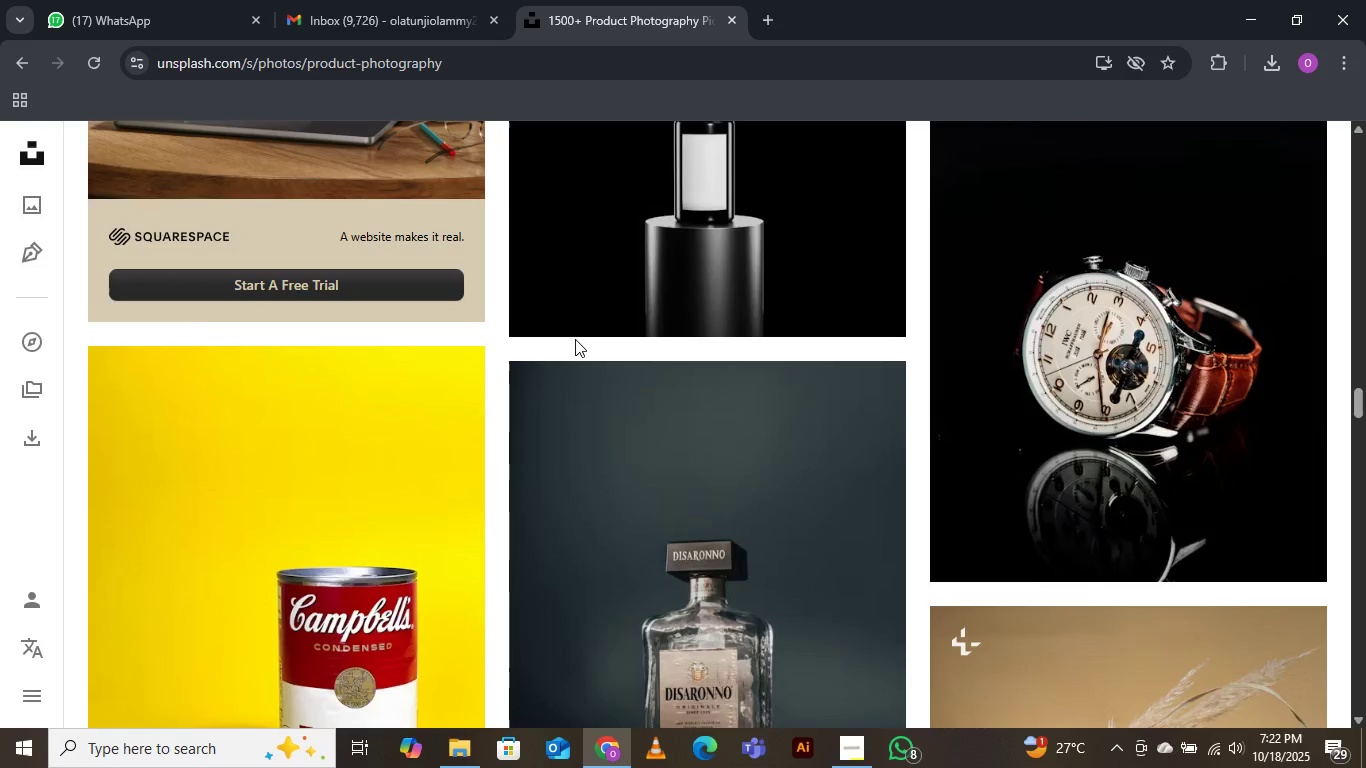 
scroll: coordinate [582, 336], scroll_direction: down, amount: 19.0
 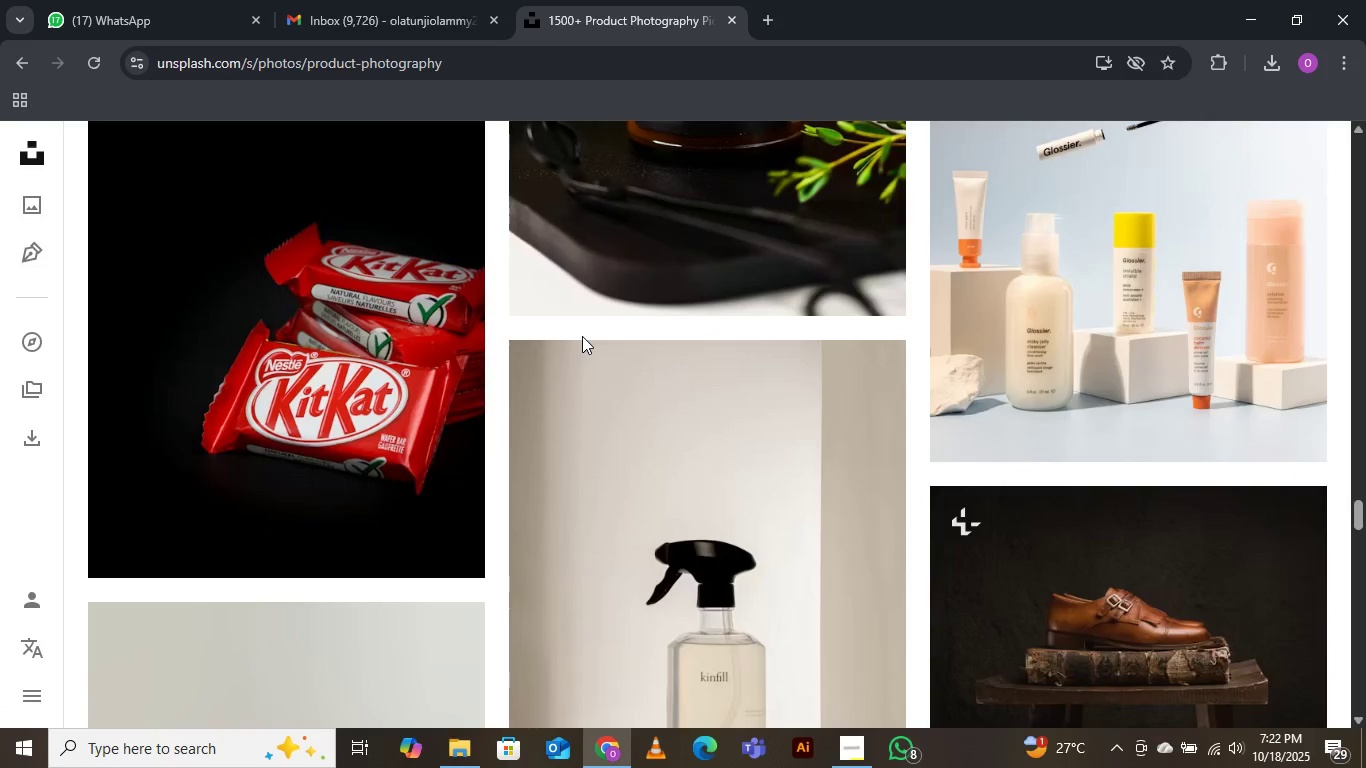 
scroll: coordinate [582, 336], scroll_direction: down, amount: 8.0
 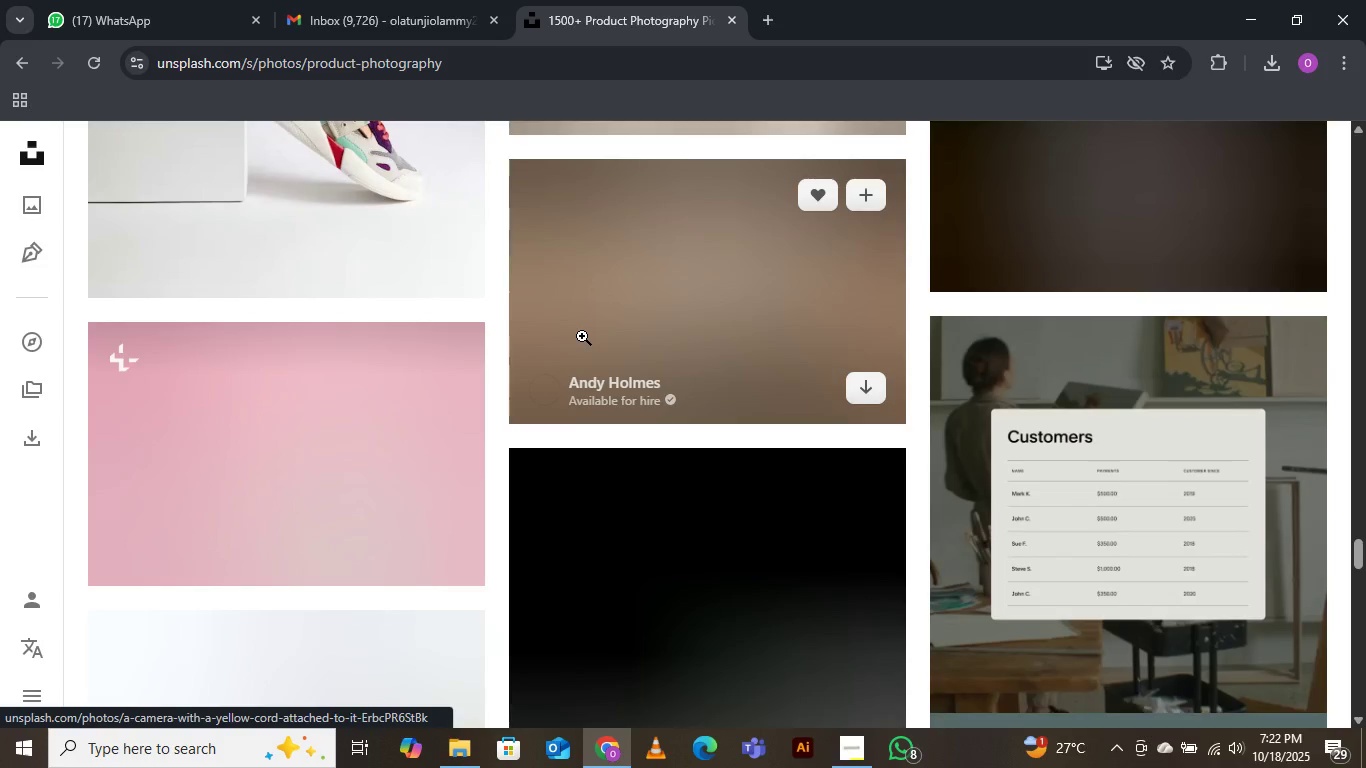 
scroll: coordinate [582, 336], scroll_direction: up, amount: 3.0
 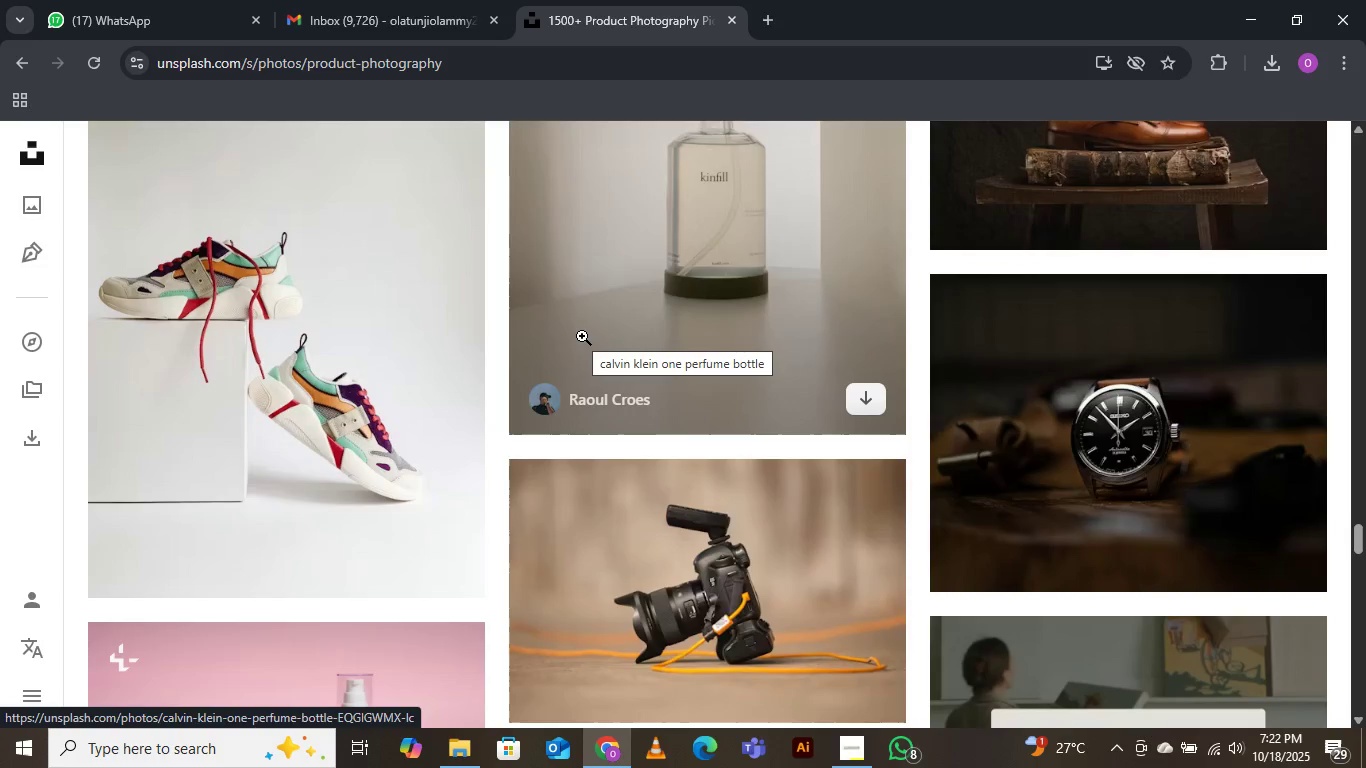 
scroll: coordinate [582, 336], scroll_direction: down, amount: 19.0
 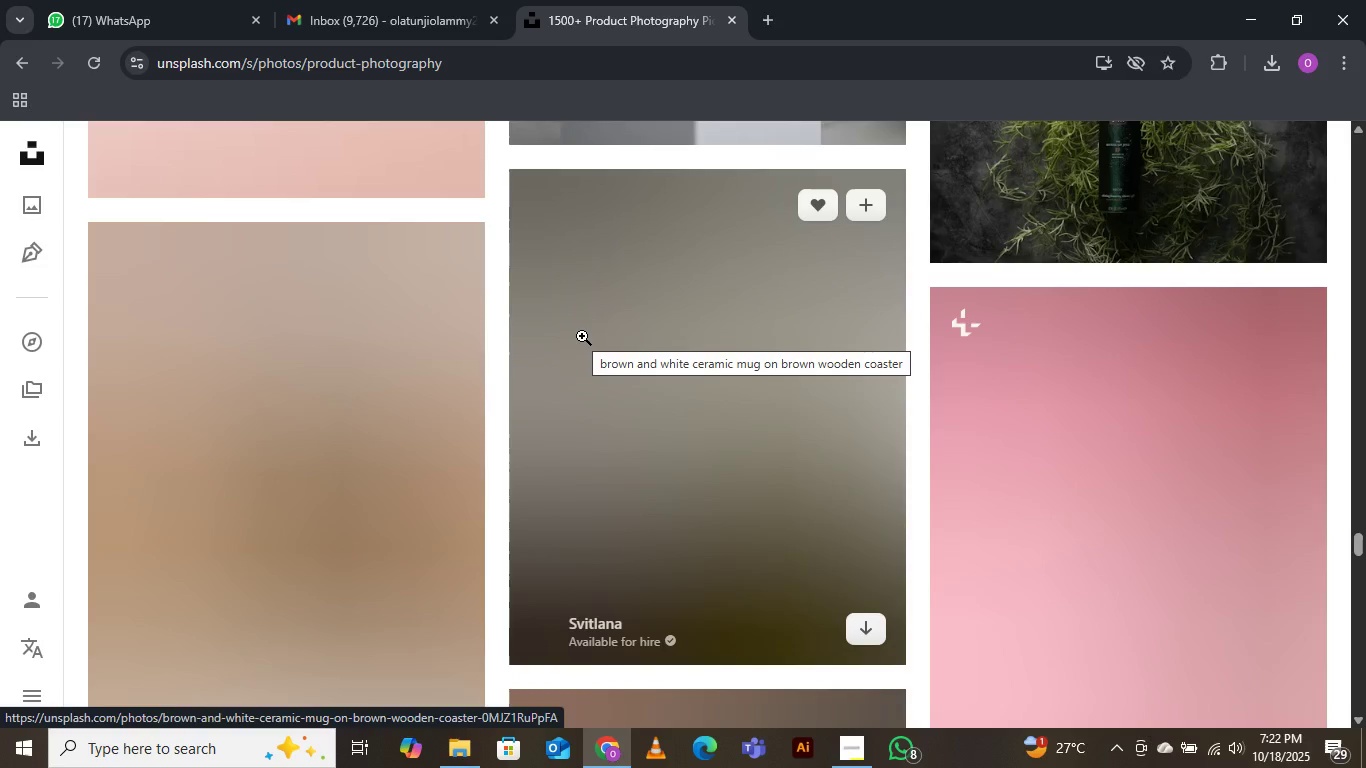 
scroll: coordinate [582, 336], scroll_direction: down, amount: 7.0
 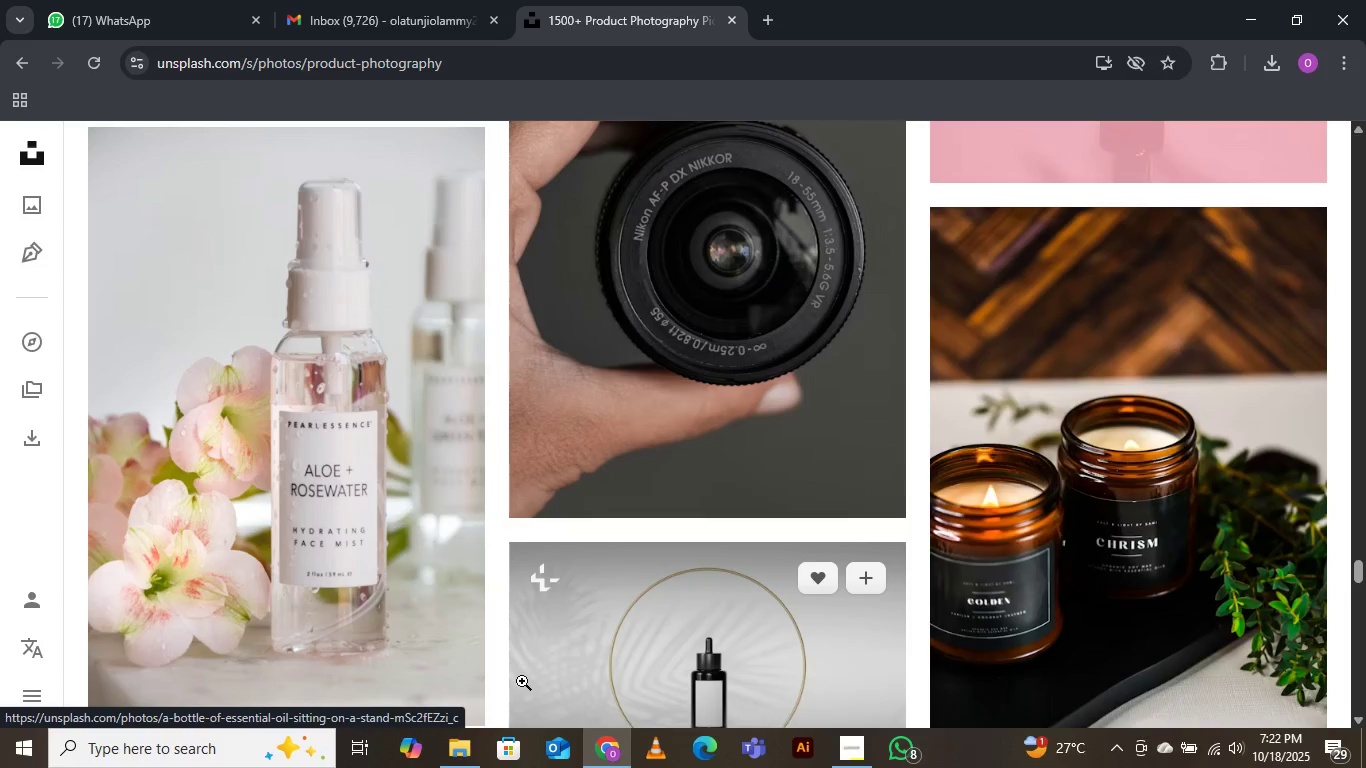 
wait(7.7)
 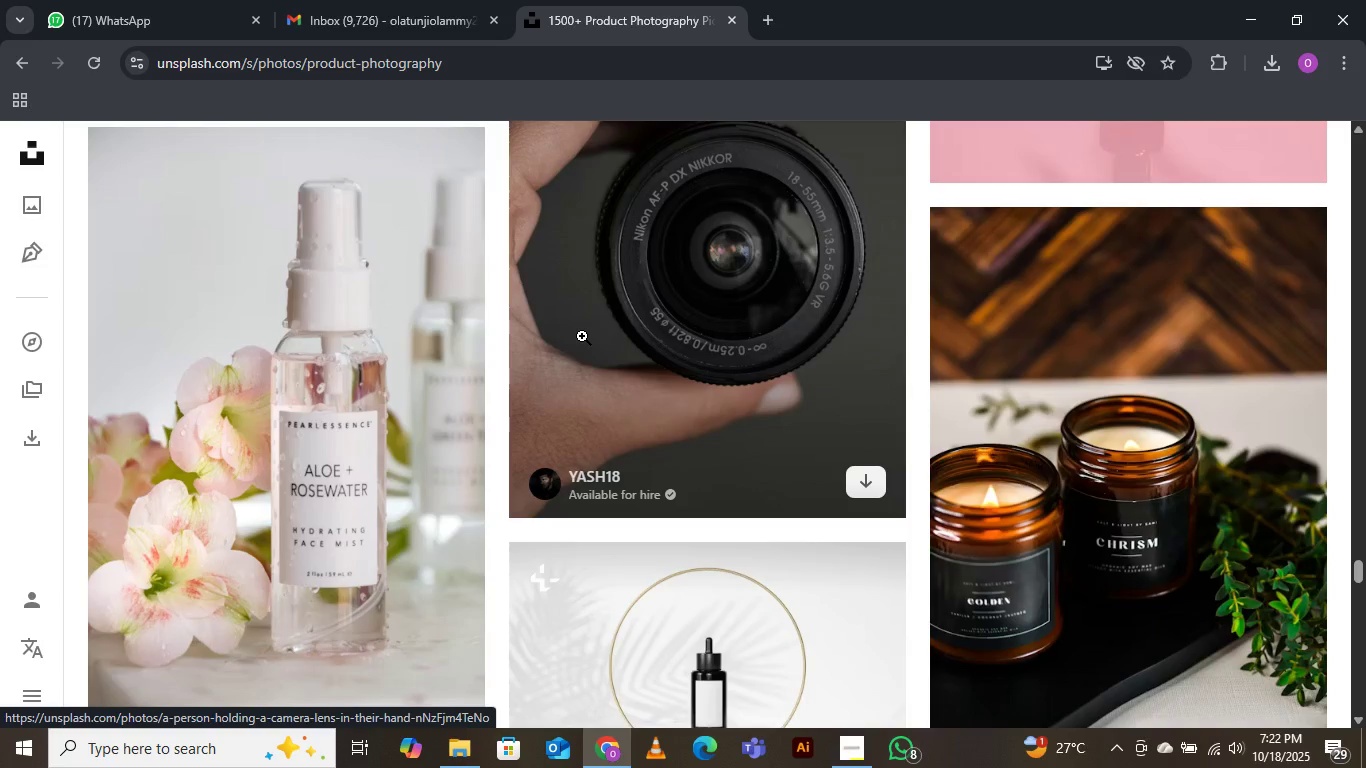 
left_click([441, 659])
 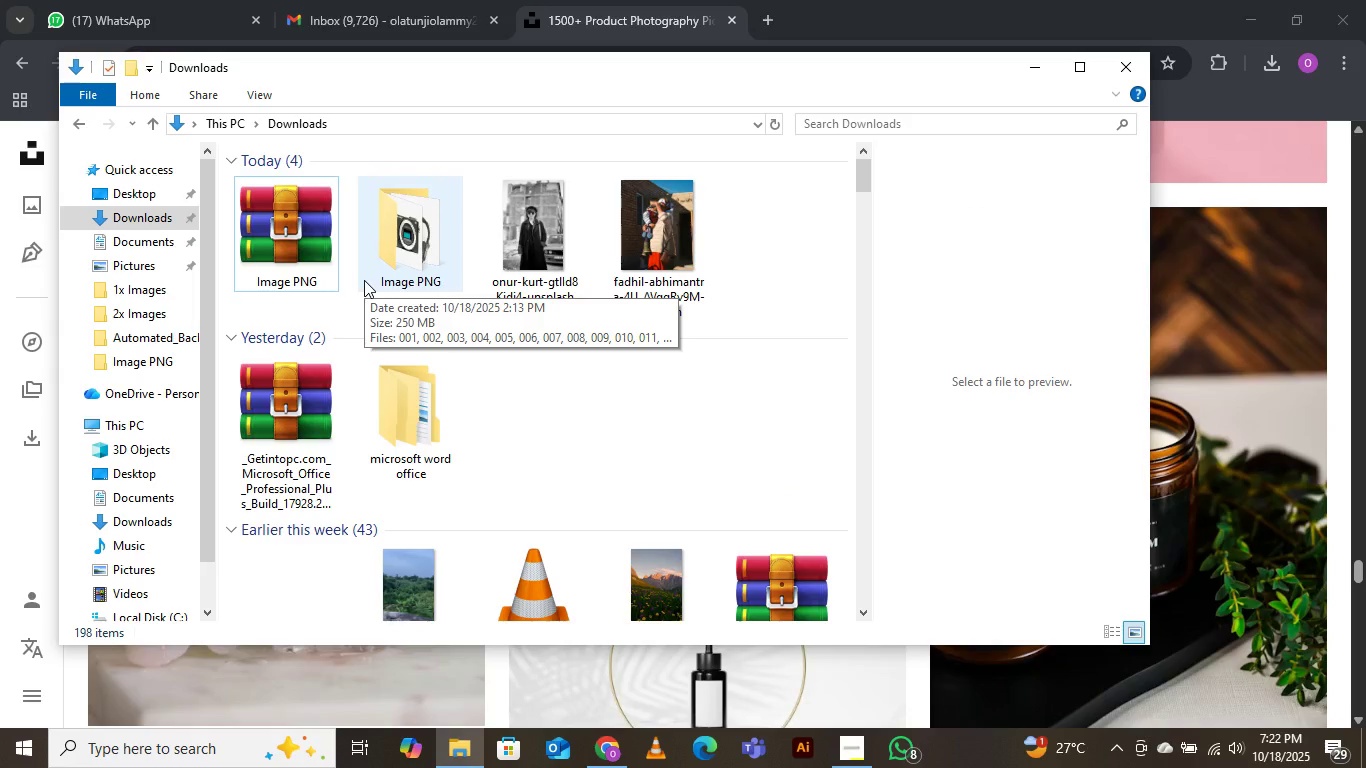 
wait(9.56)
 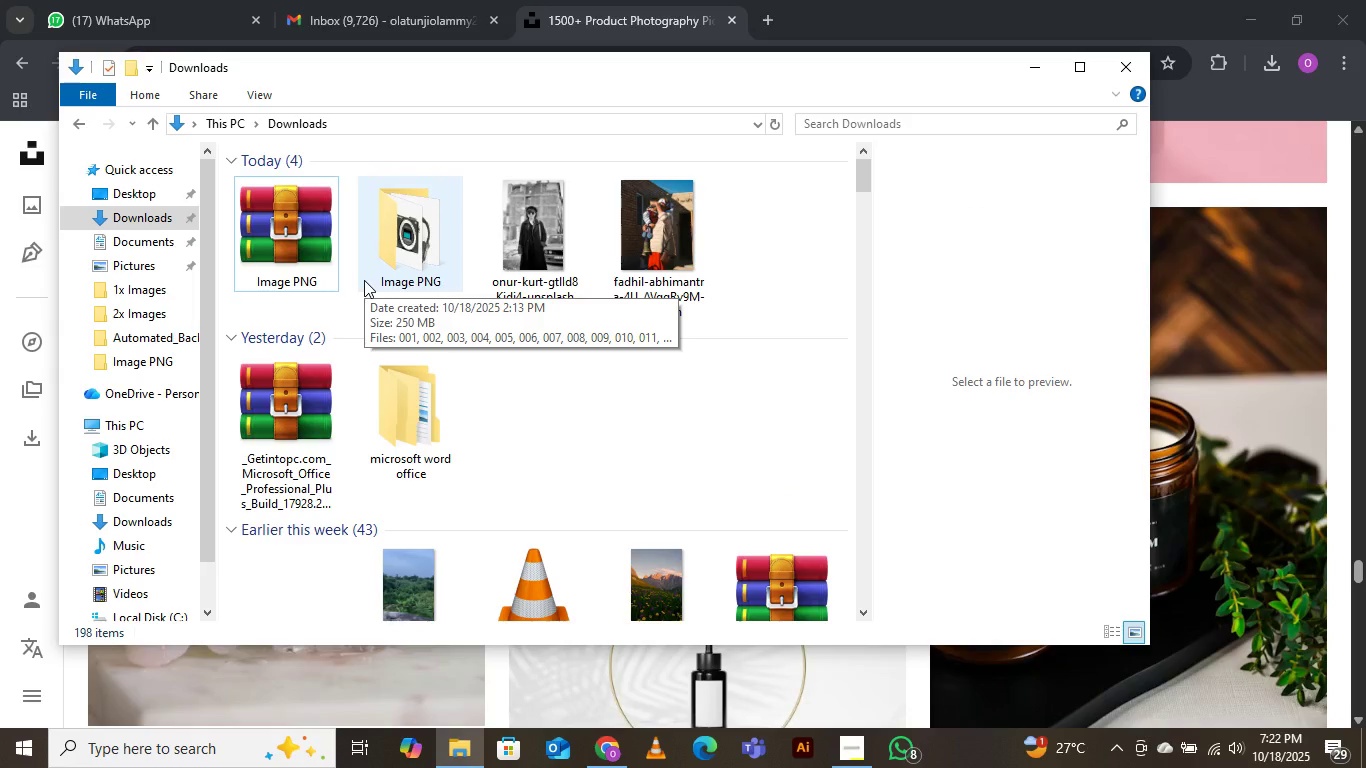 
left_click([1084, 77])
 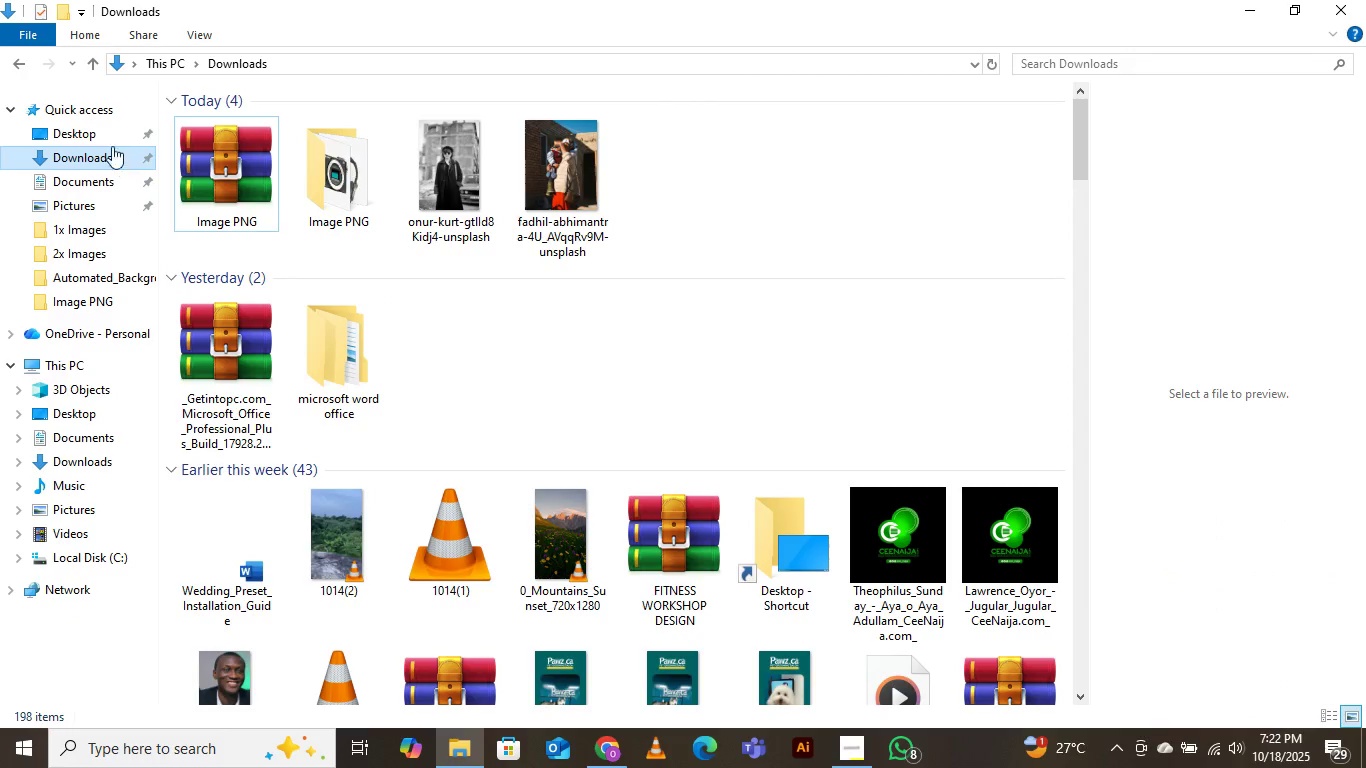 
left_click([75, 129])
 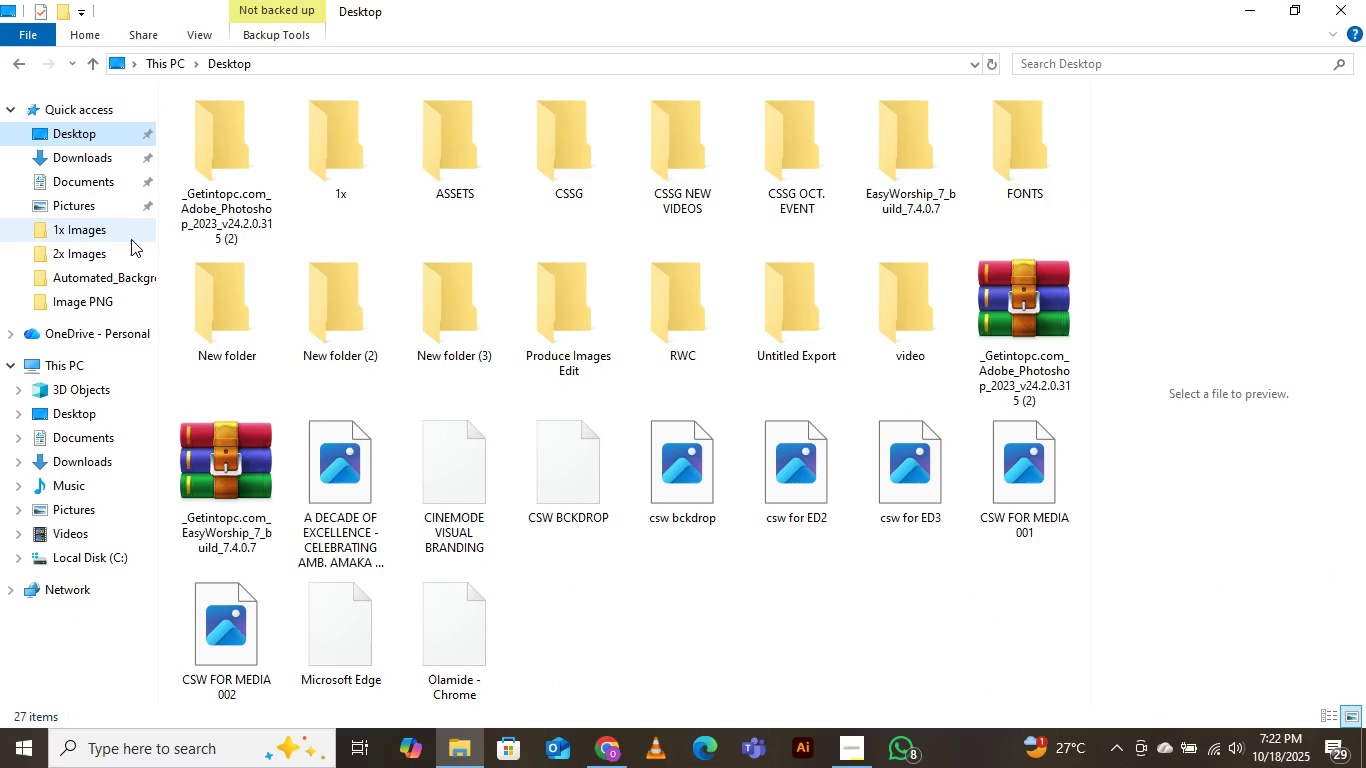 
mouse_move([485, 325])
 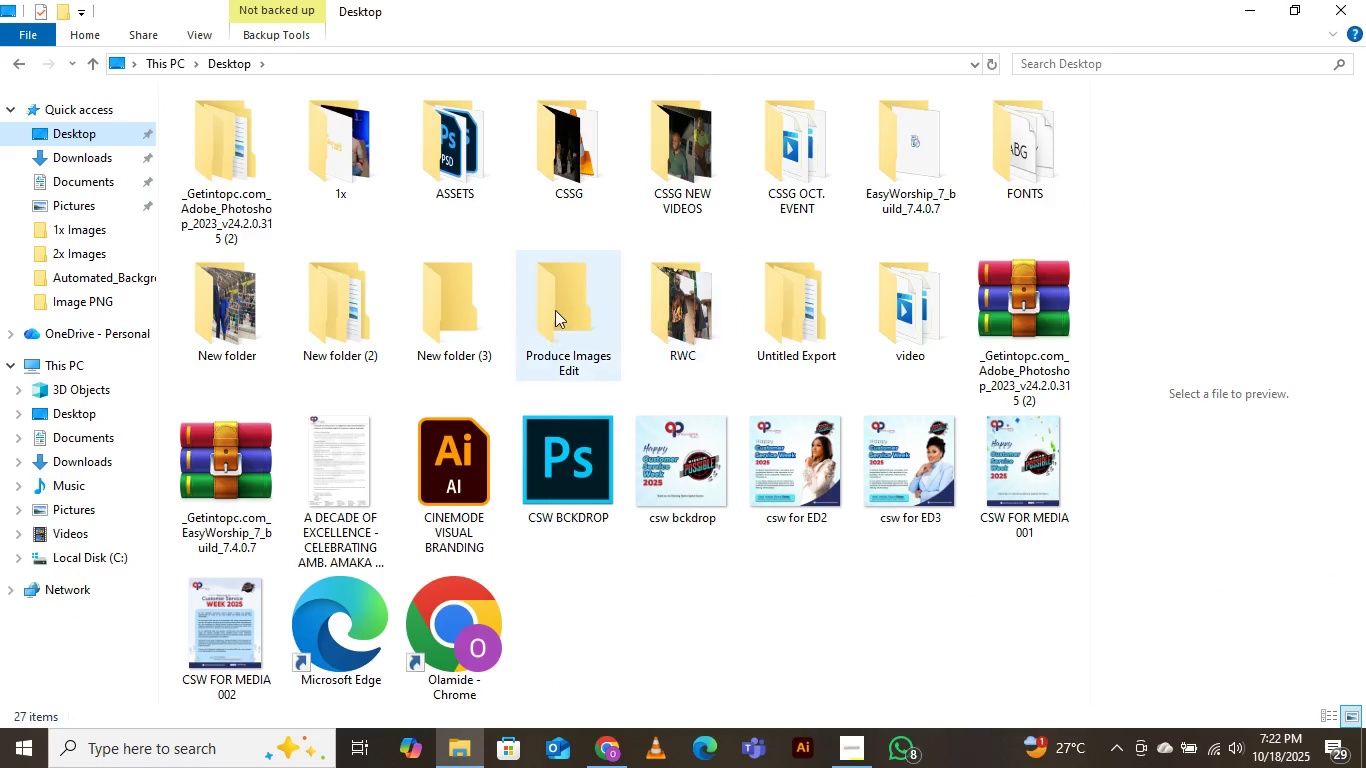 
double_click([555, 307])
 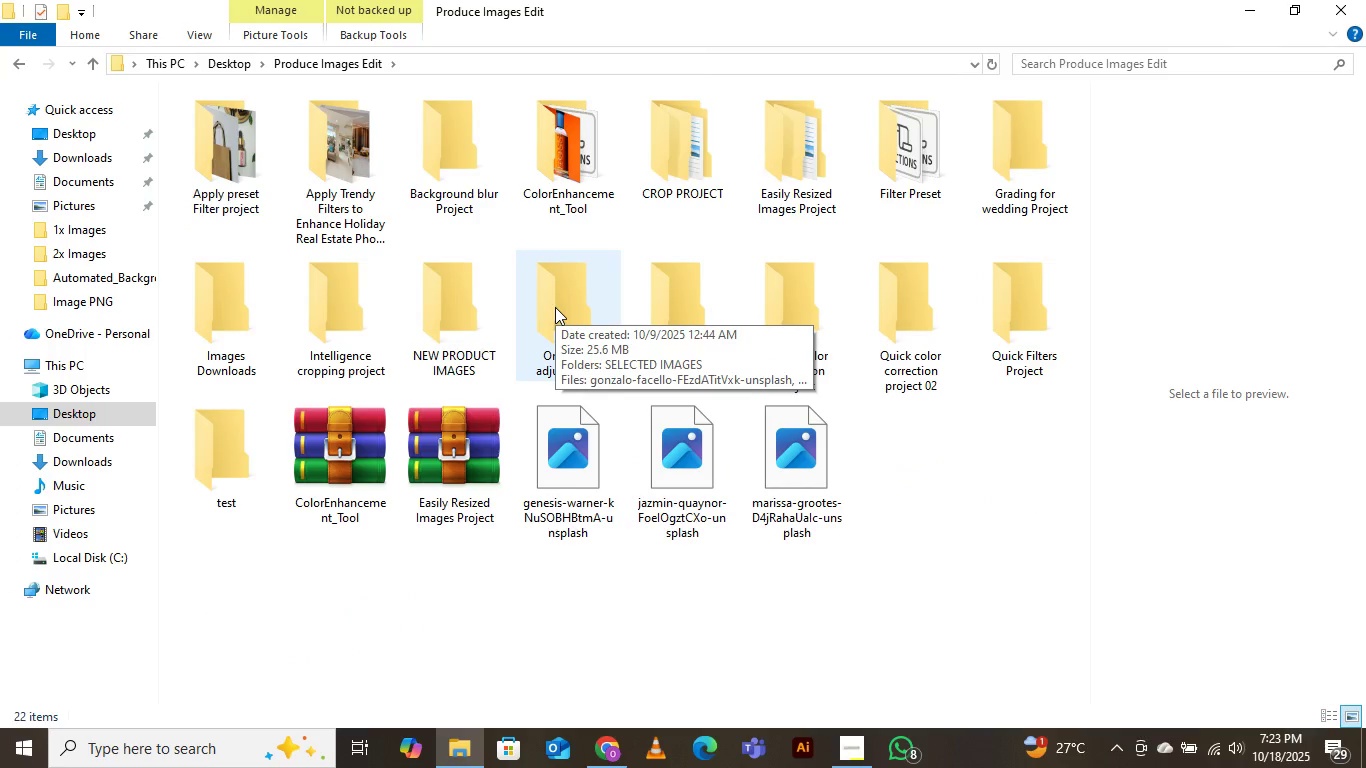 
wait(9.14)
 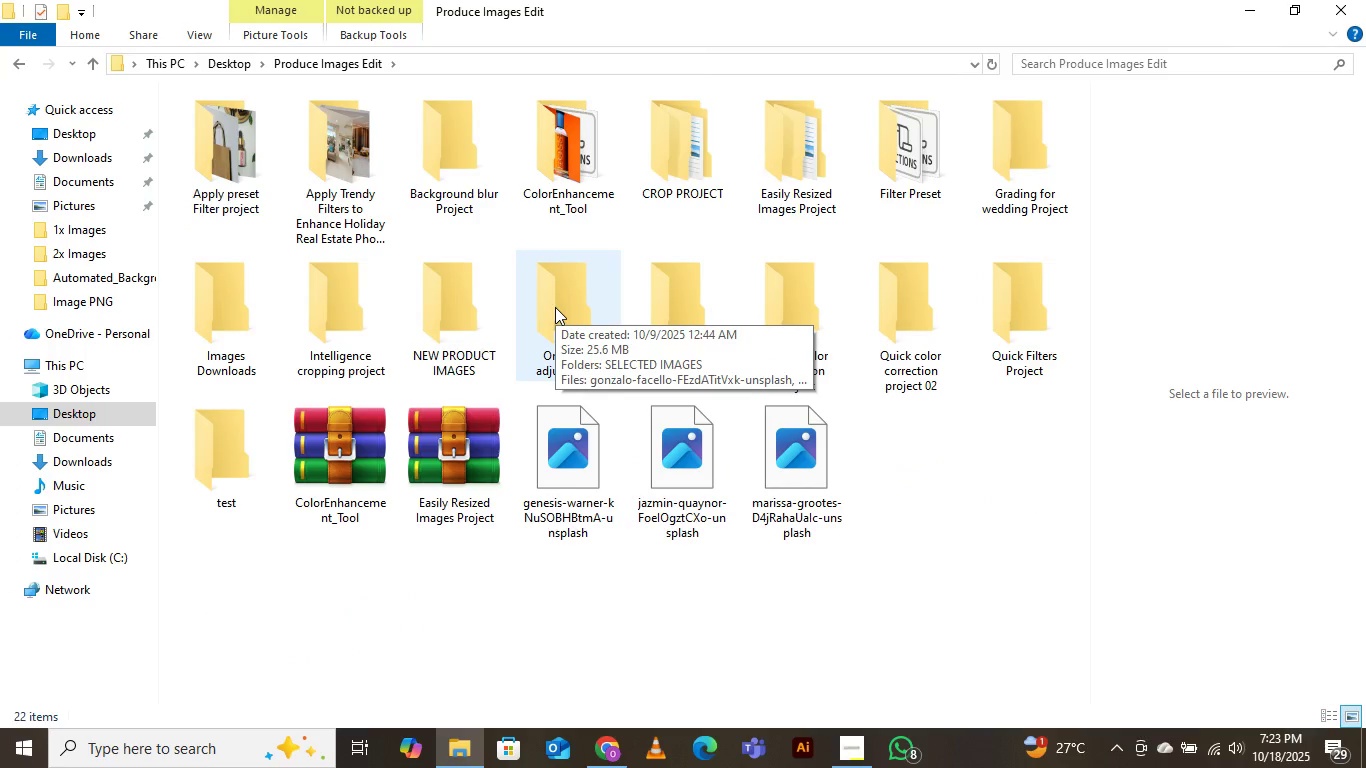 
double_click([225, 306])
 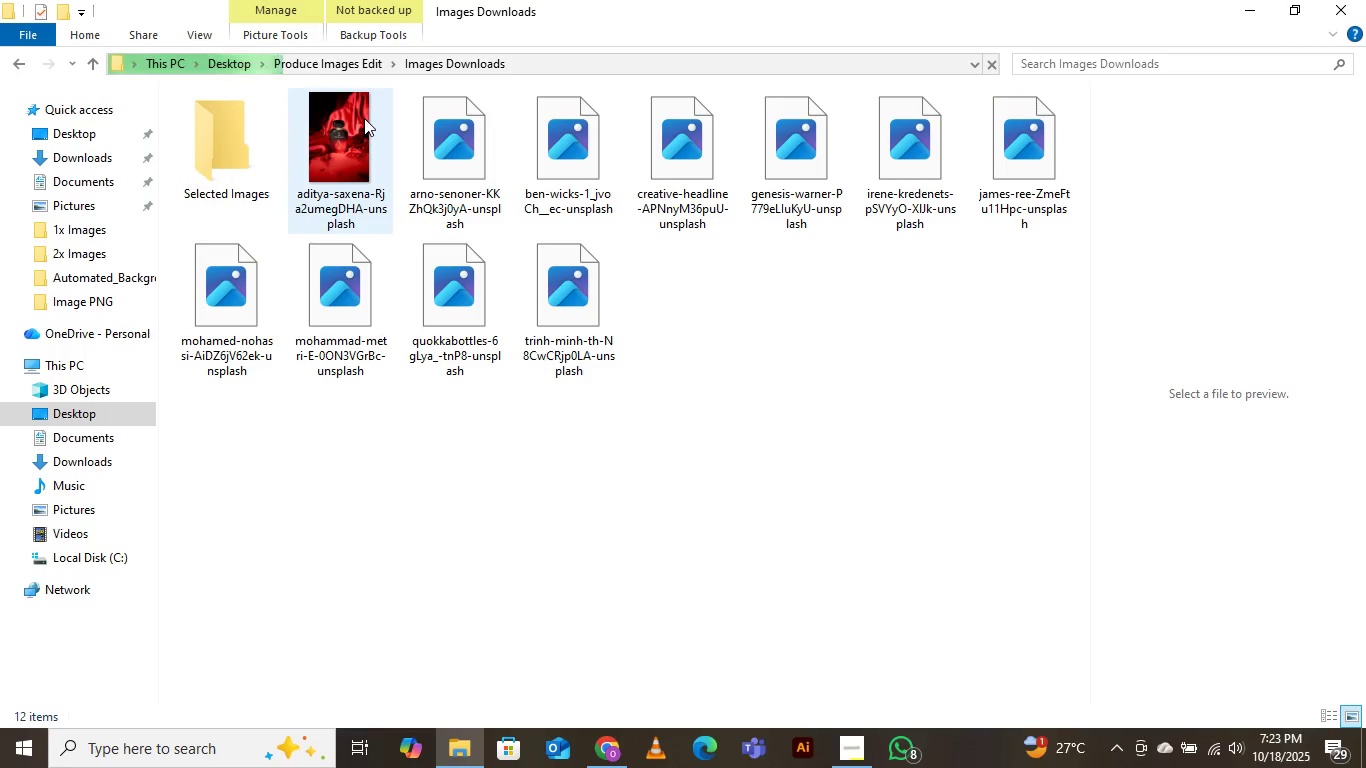 
wait(12.8)
 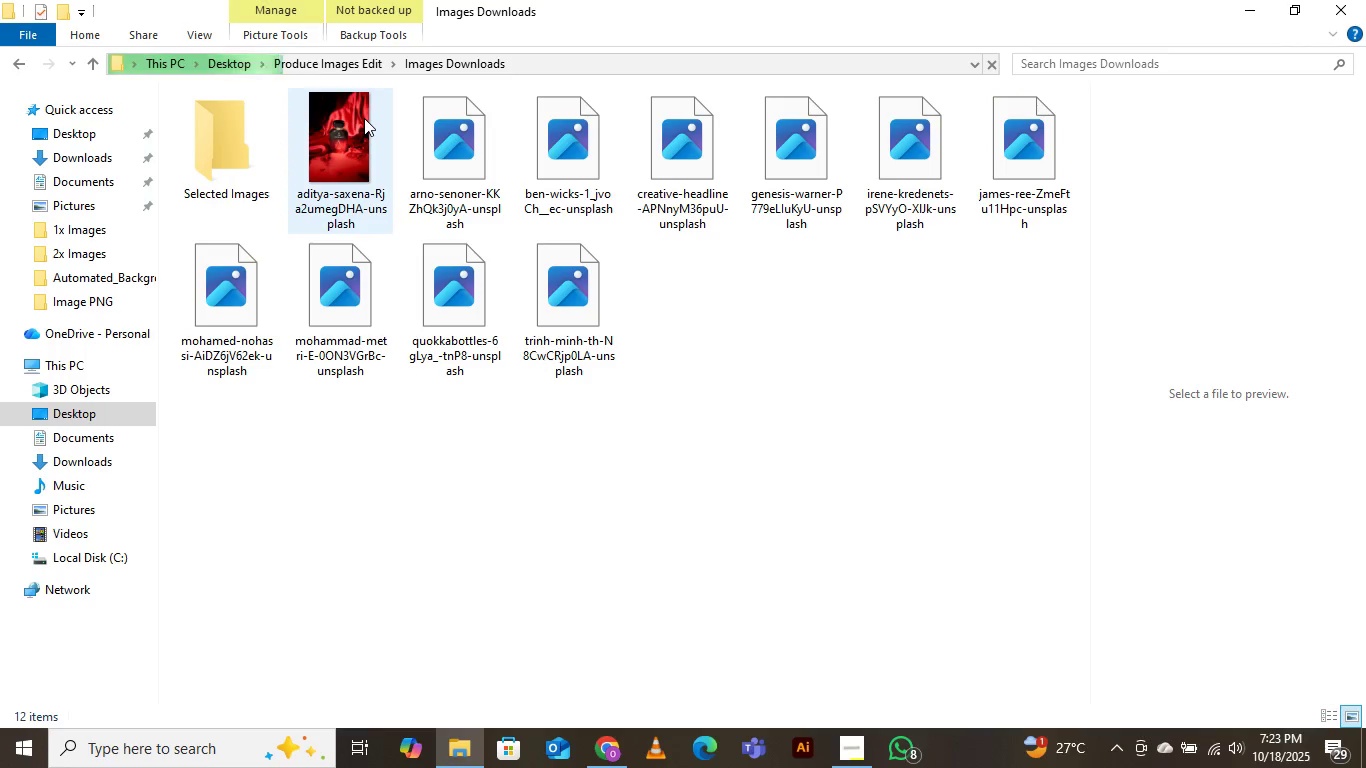 
scroll: coordinate [363, 118], scroll_direction: down, amount: 3.0
 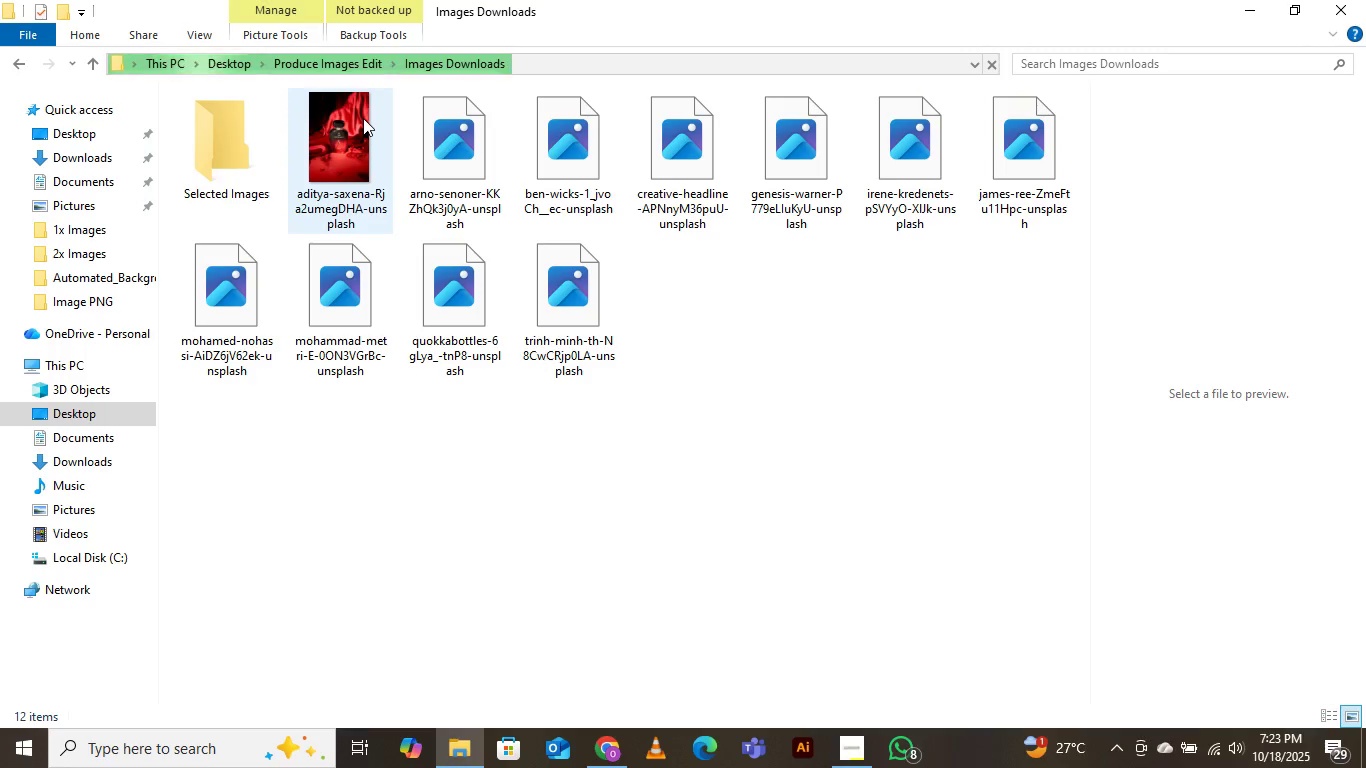 
wait(6.07)
 